 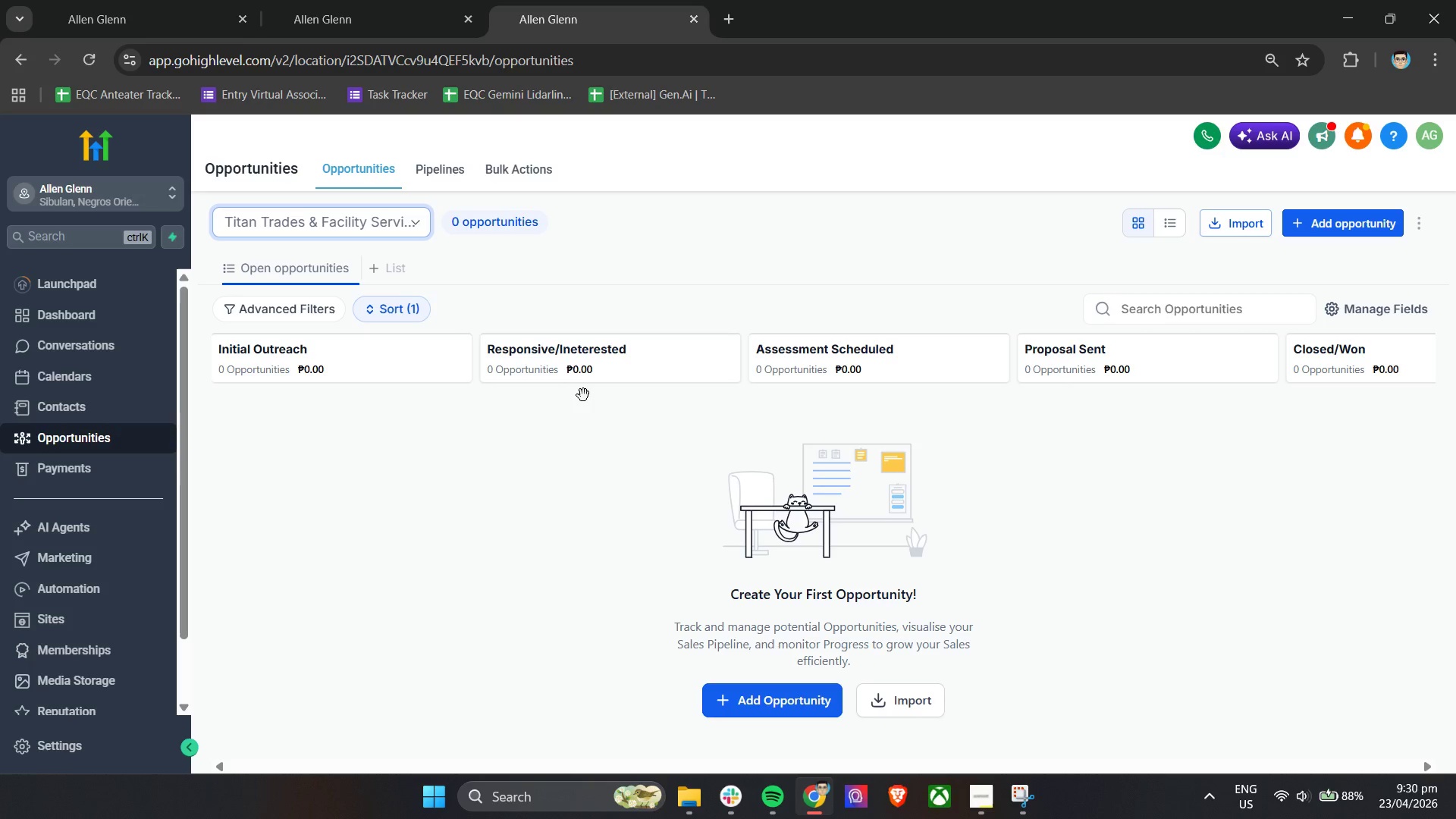 
left_click([349, 0])
 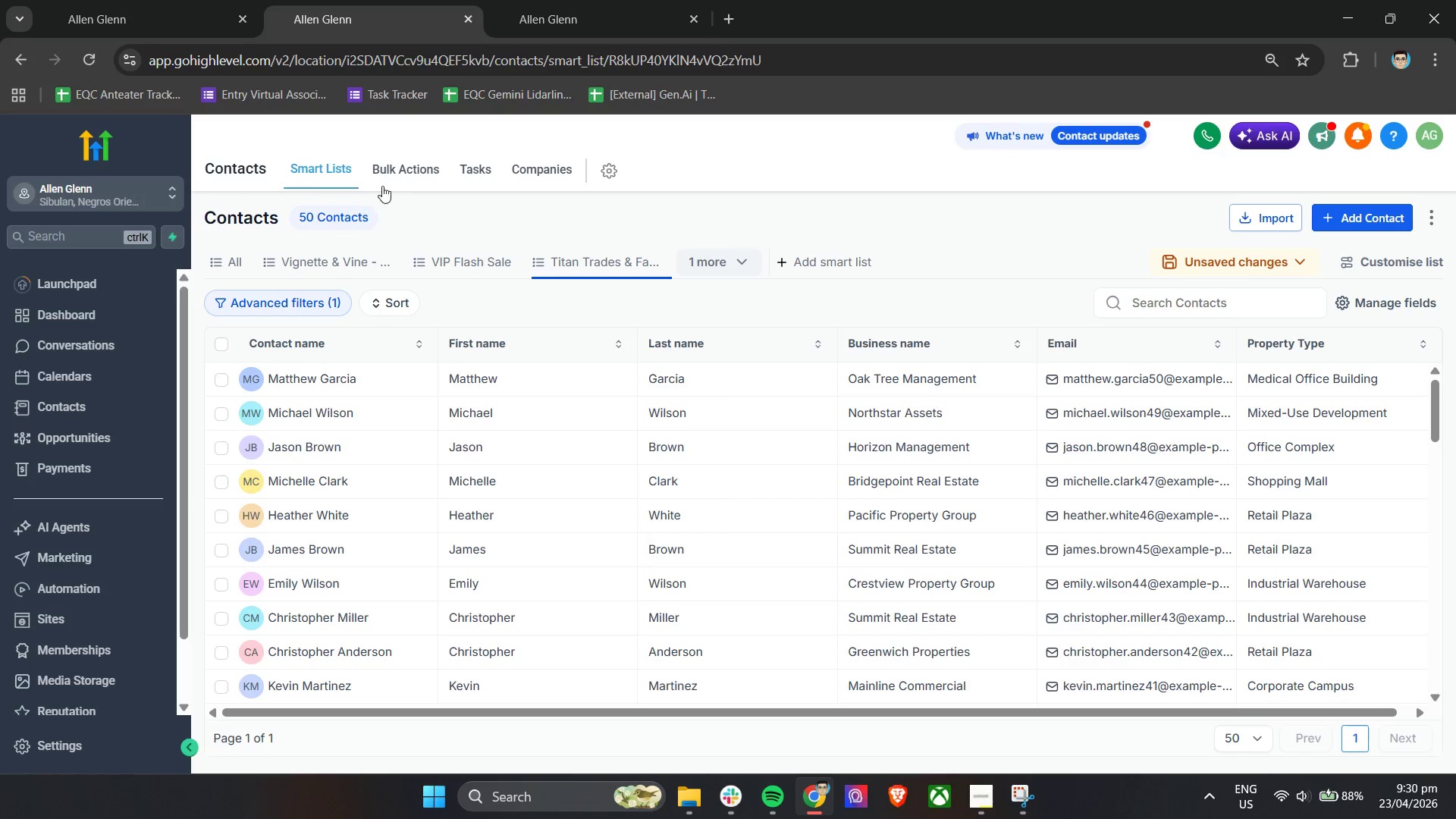 
left_click([406, 174])
 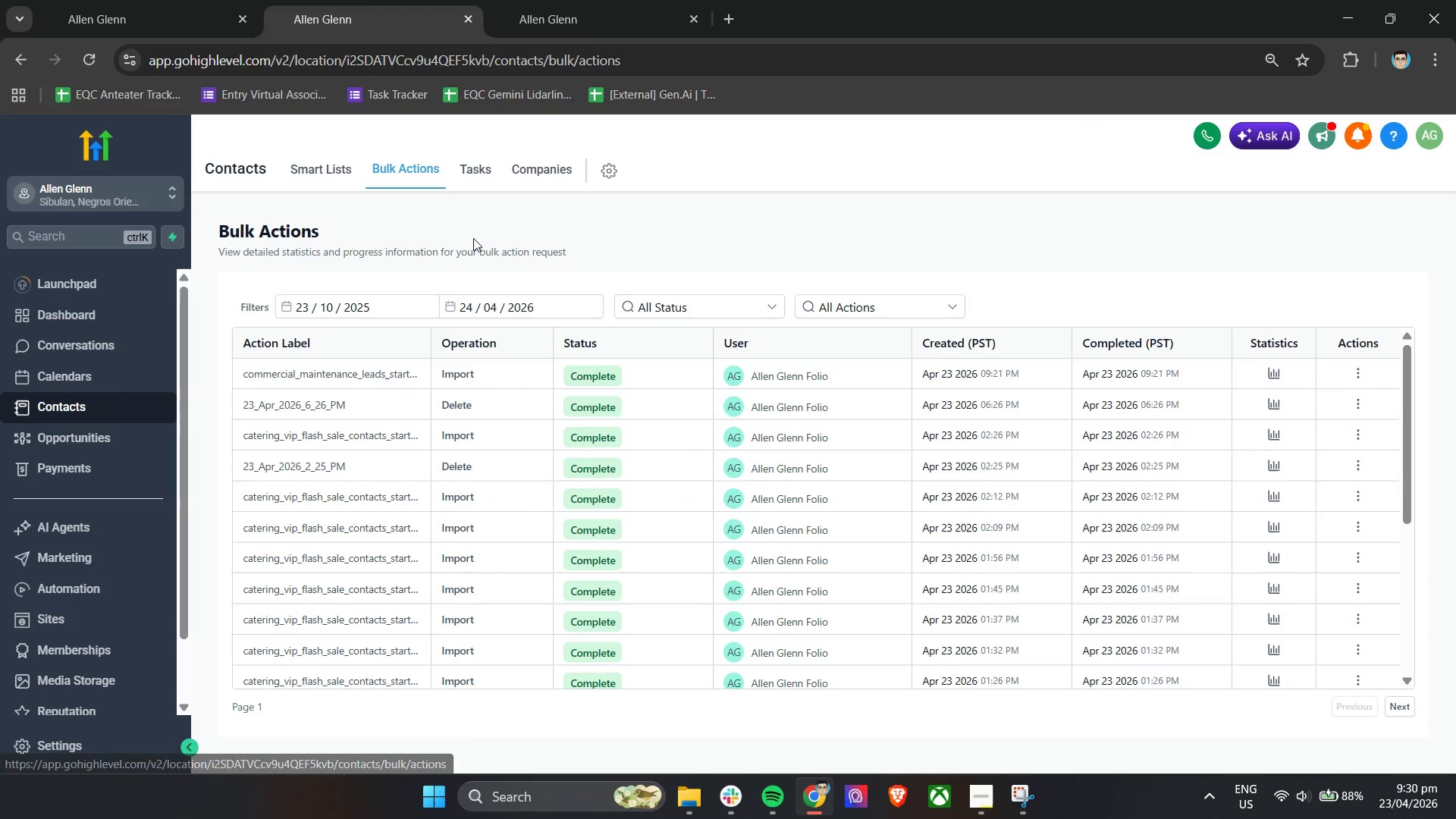 
wait(6.98)
 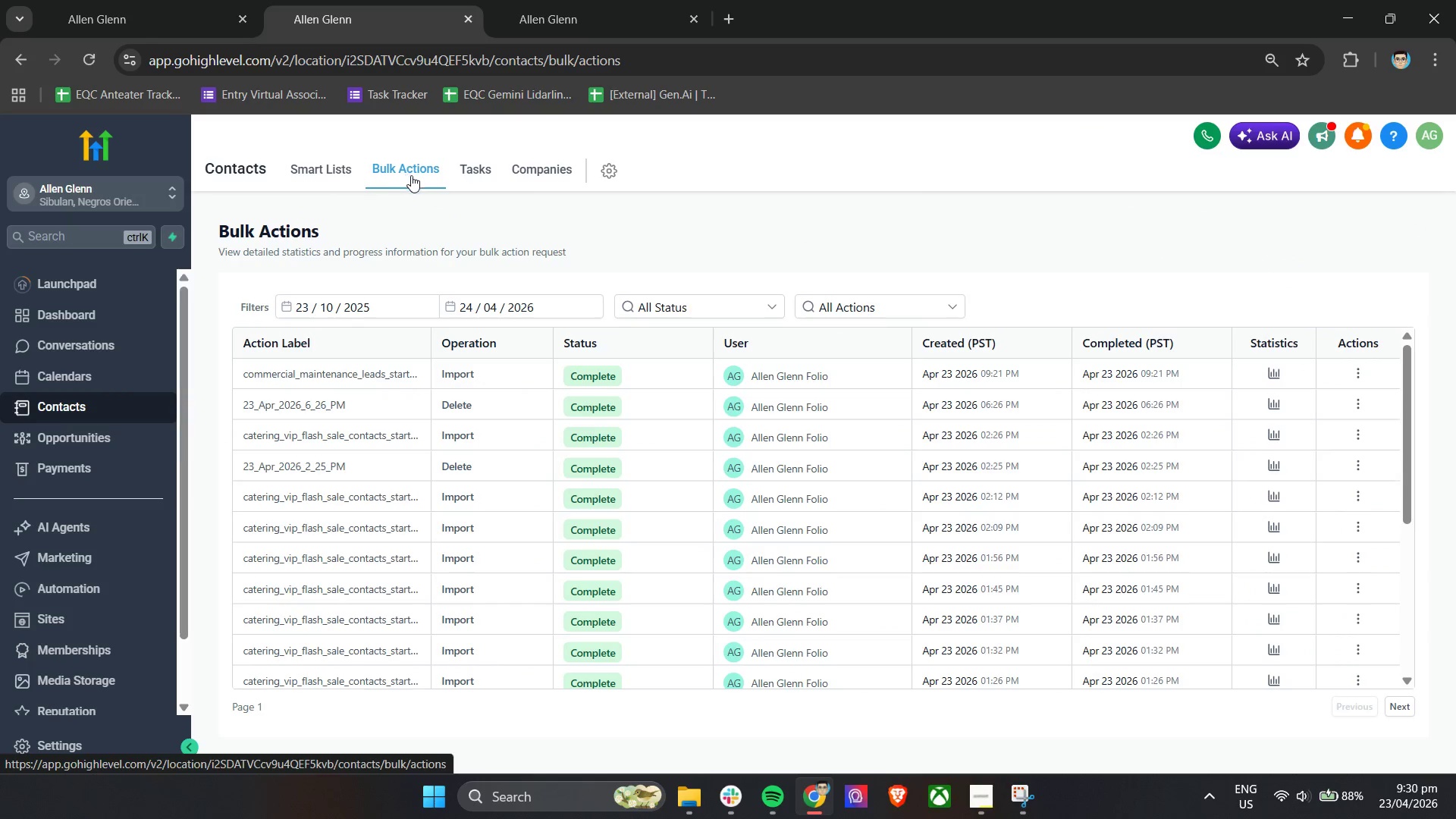 
scroll: coordinate [737, 485], scroll_direction: down, amount: 4.0
 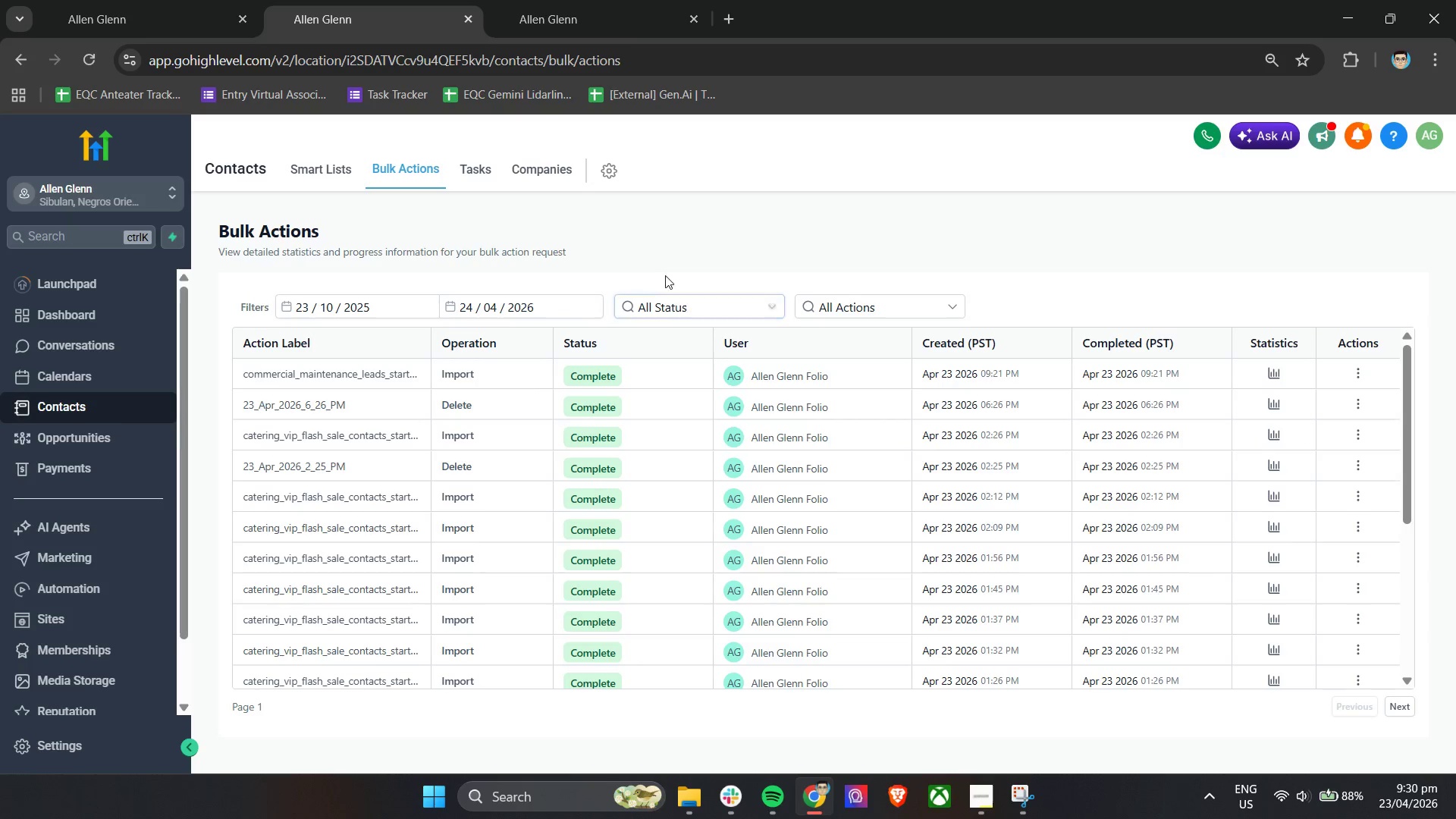 
left_click([666, 246])
 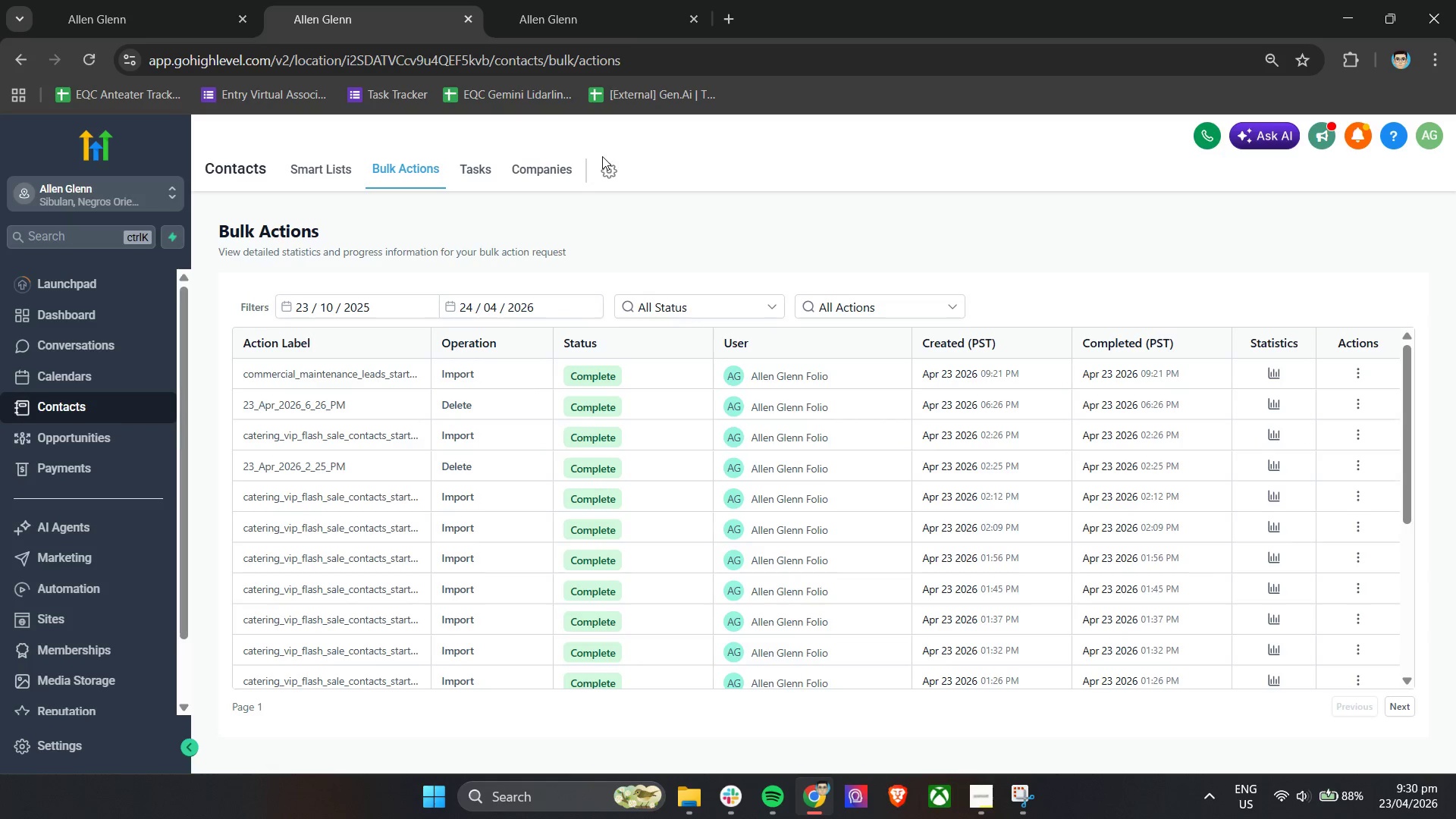 
left_click([603, 168])
 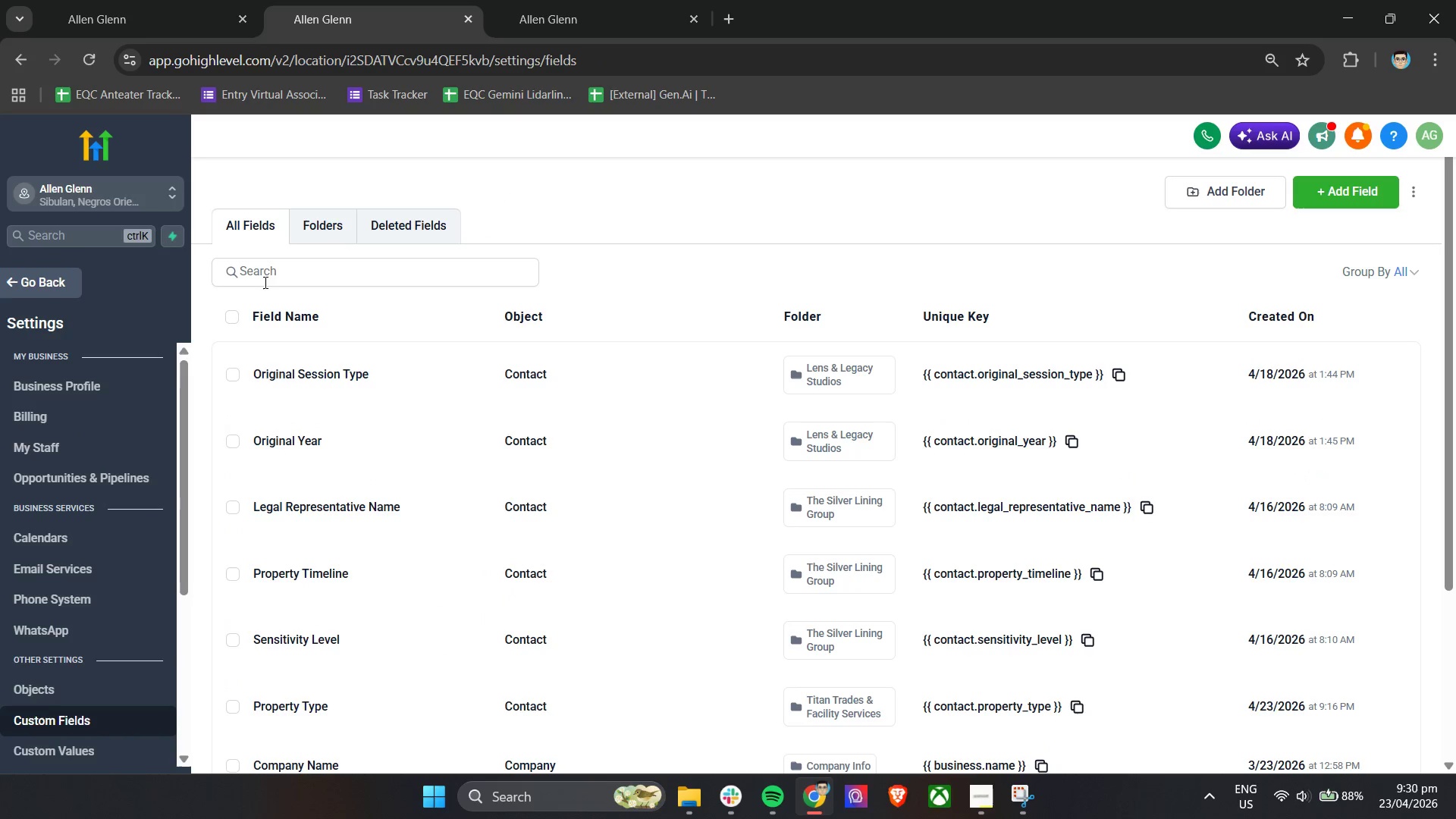 
left_click([8, 278])
 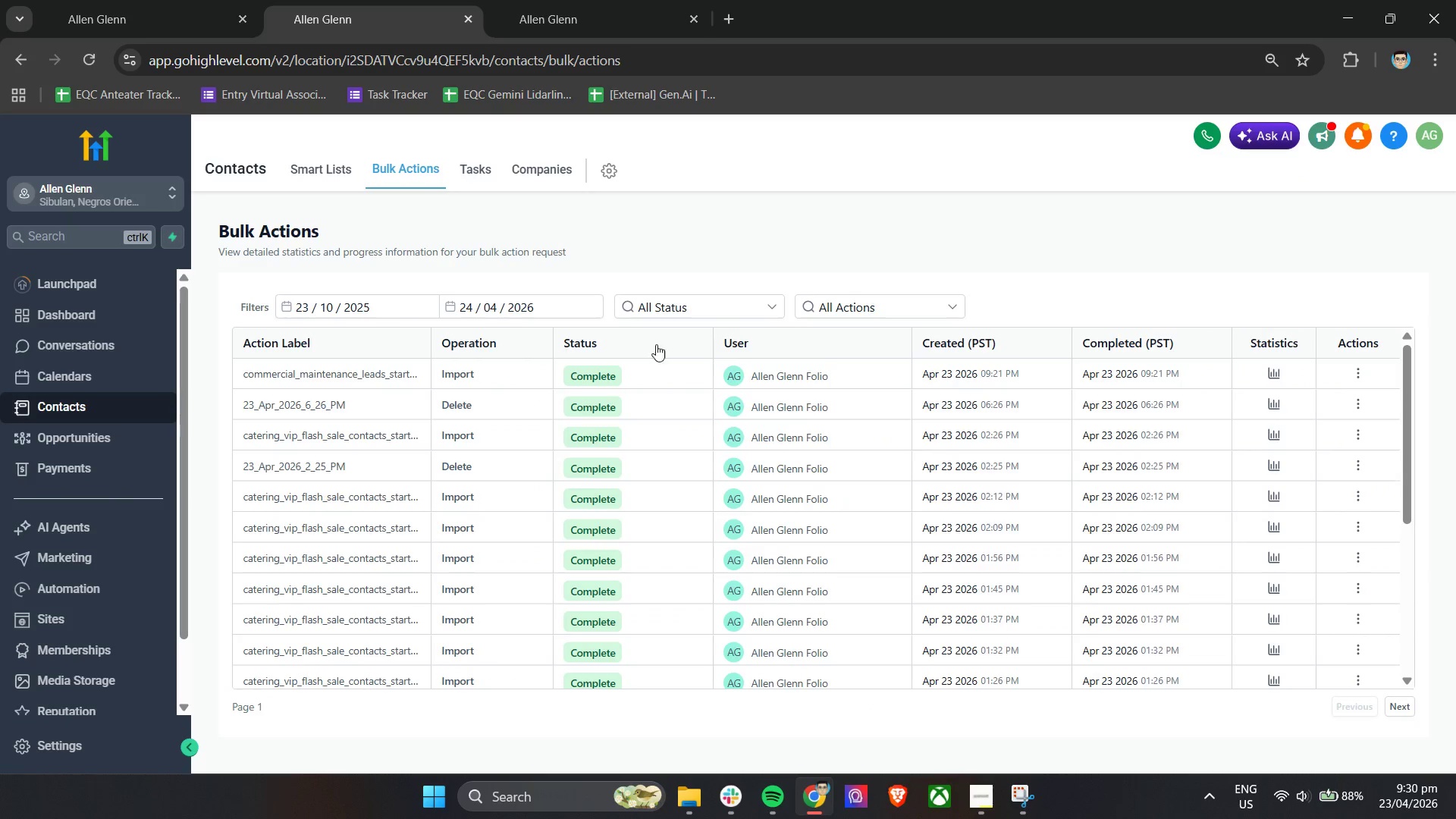 
left_click([901, 302])
 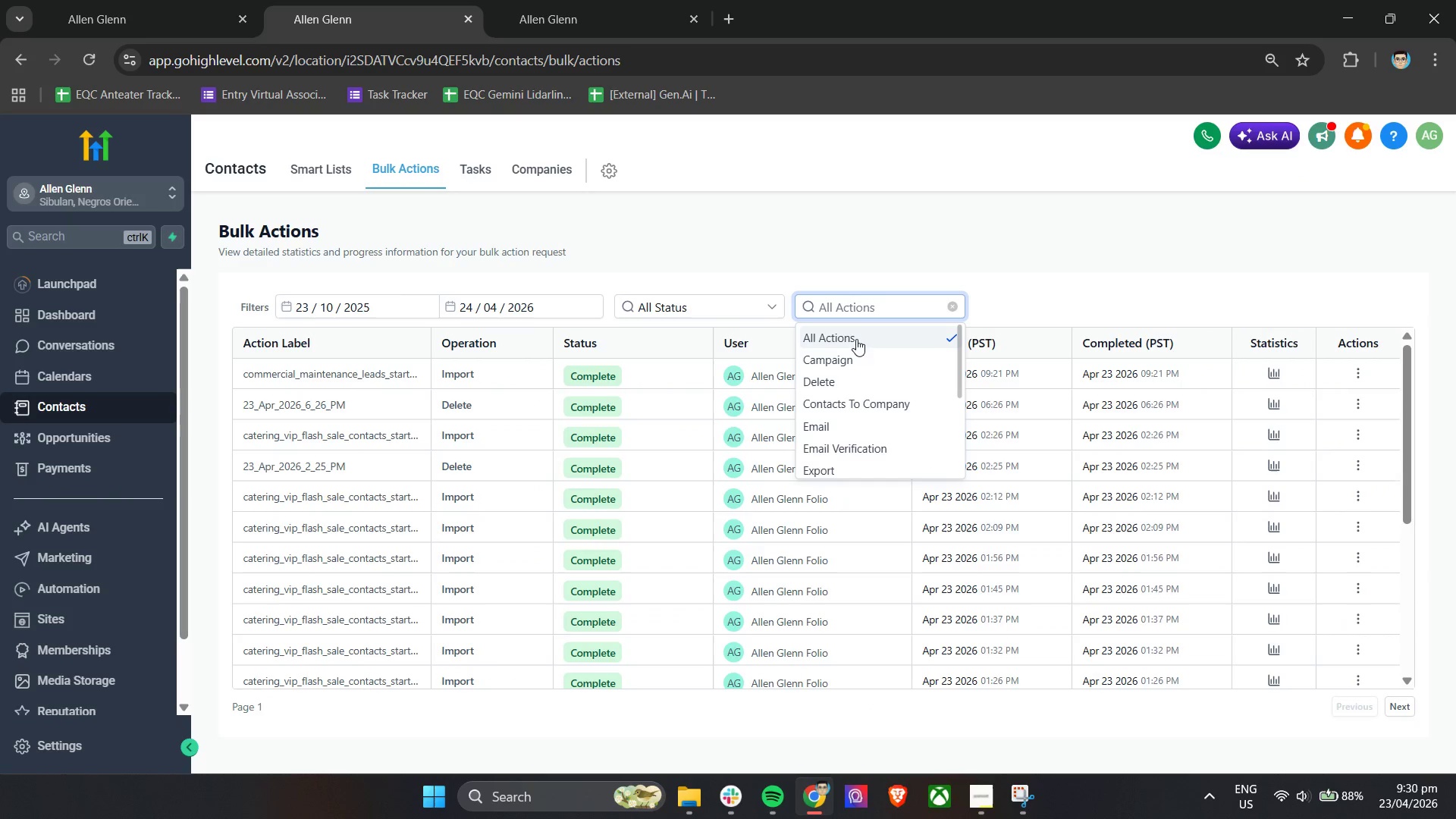 
left_click([848, 357])
 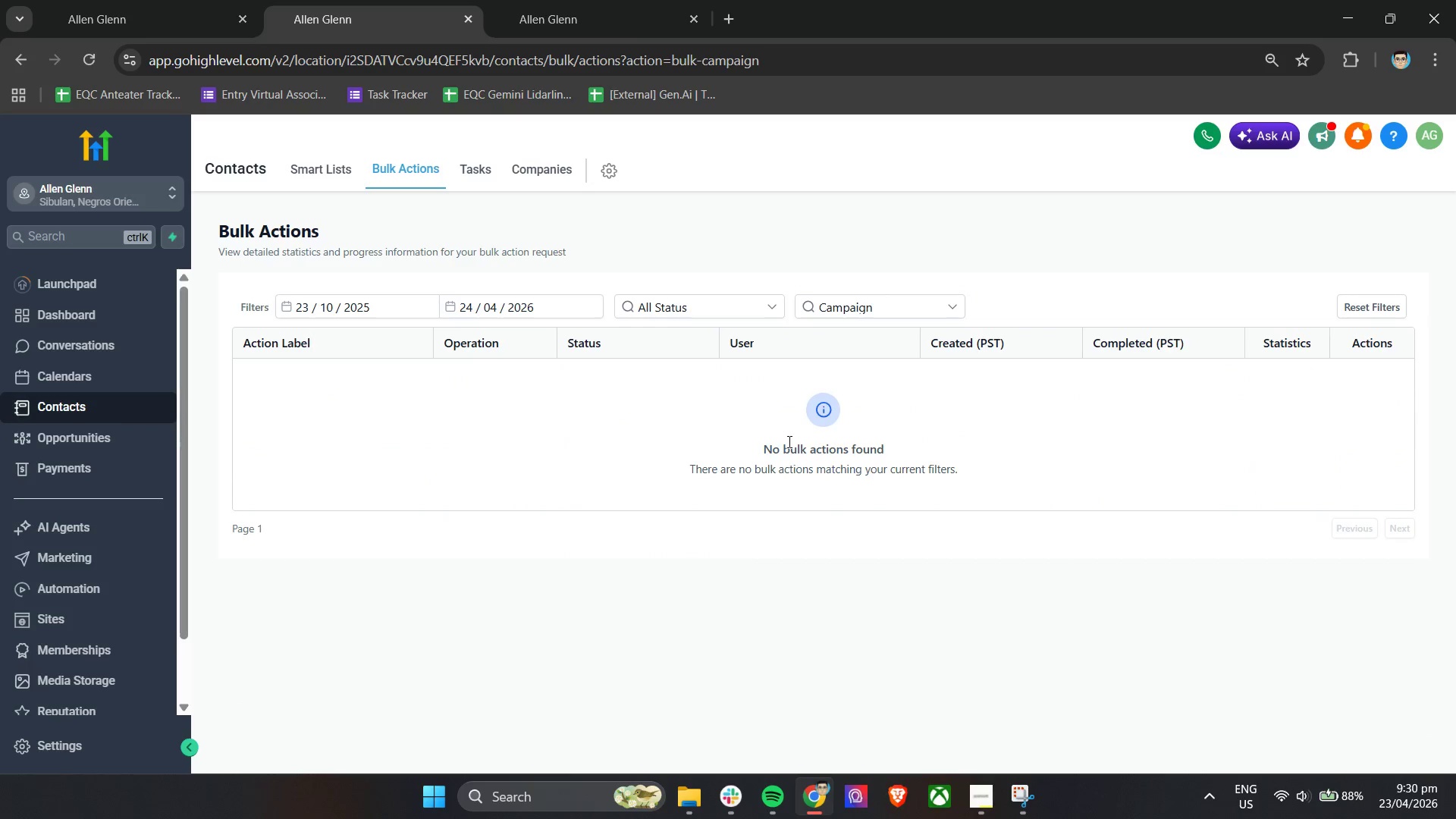 
left_click_drag(start_coordinate=[791, 435], to_coordinate=[808, 431])
 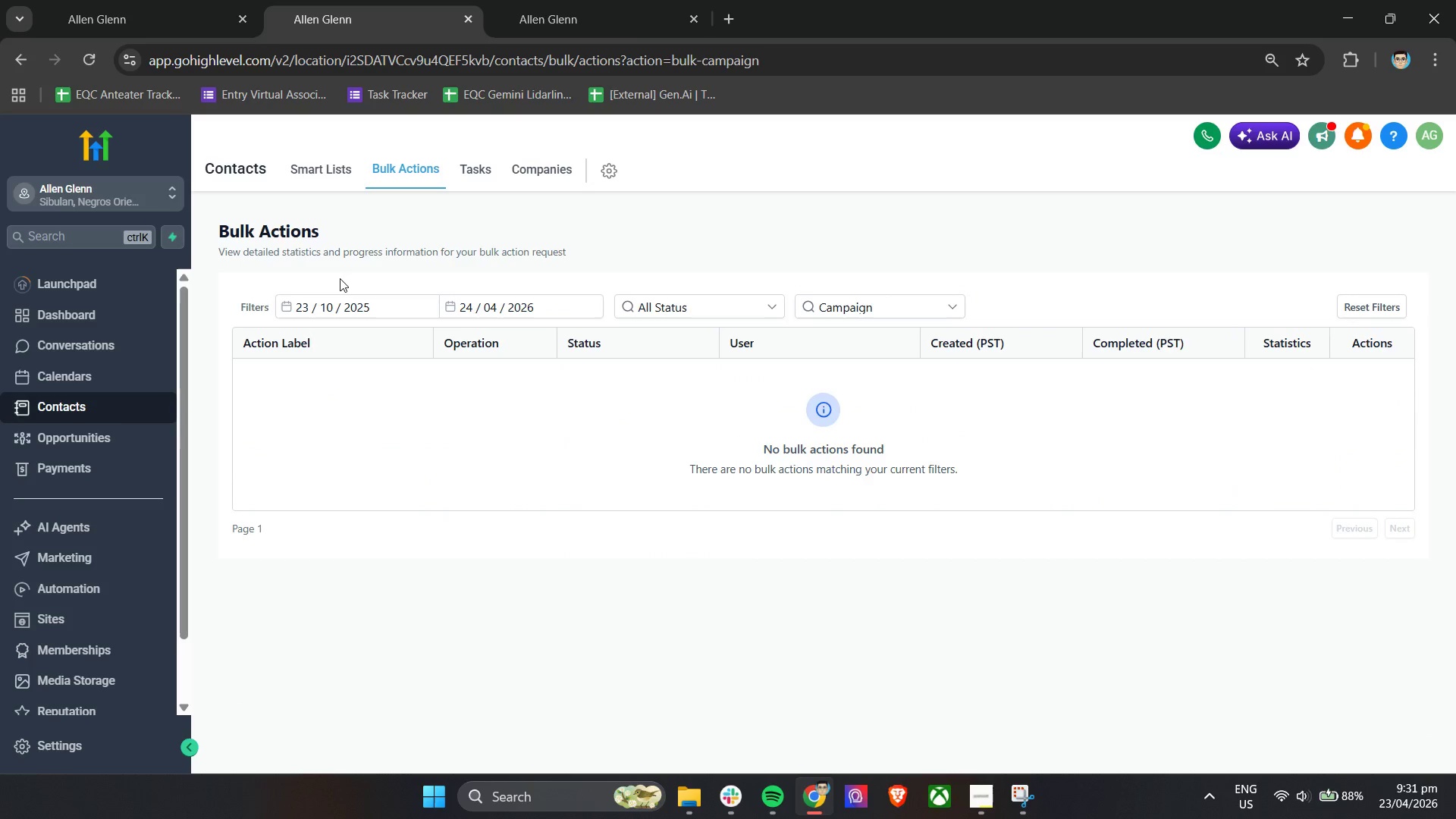 
wait(9.64)
 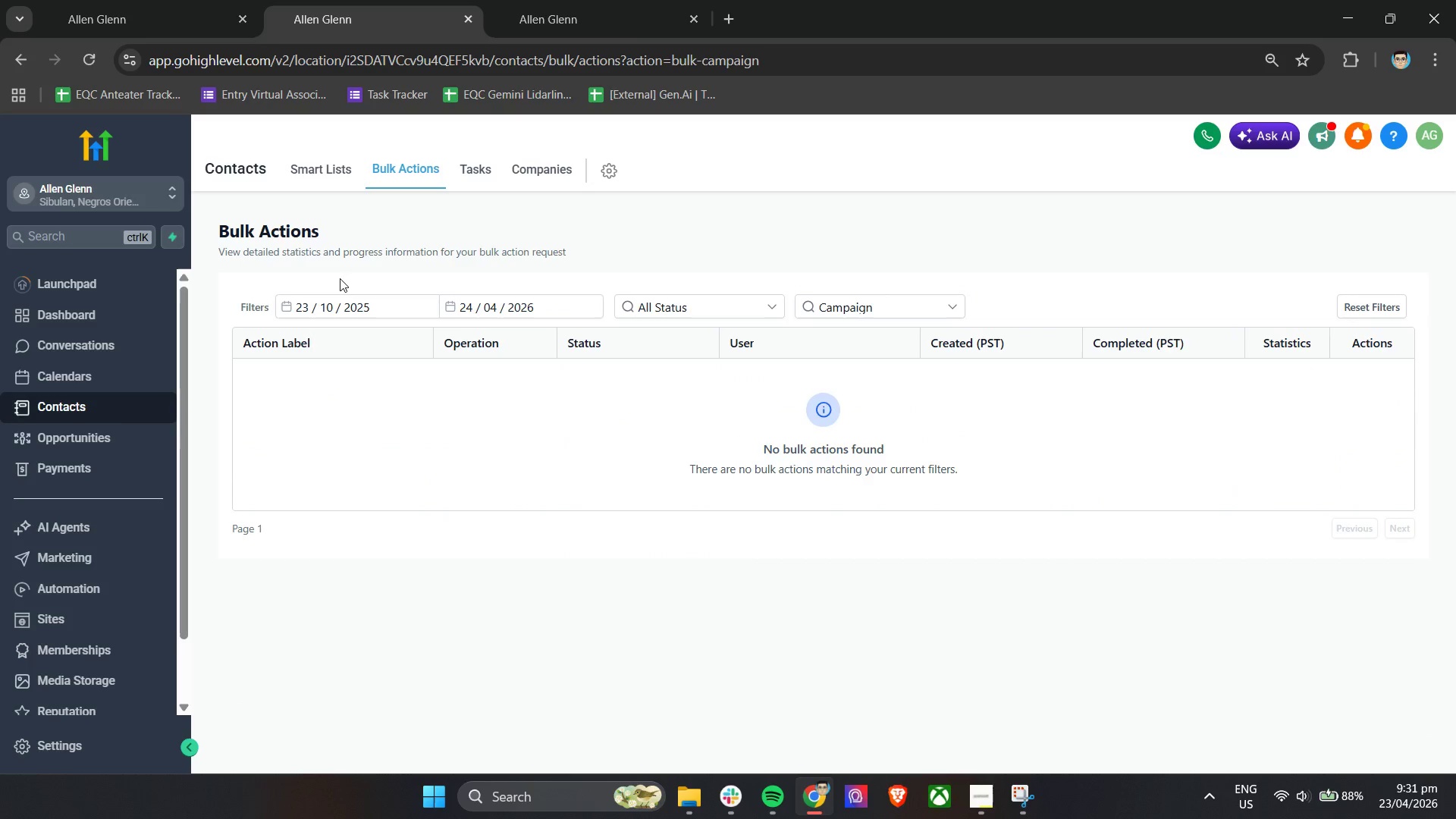 
left_click([321, 181])
 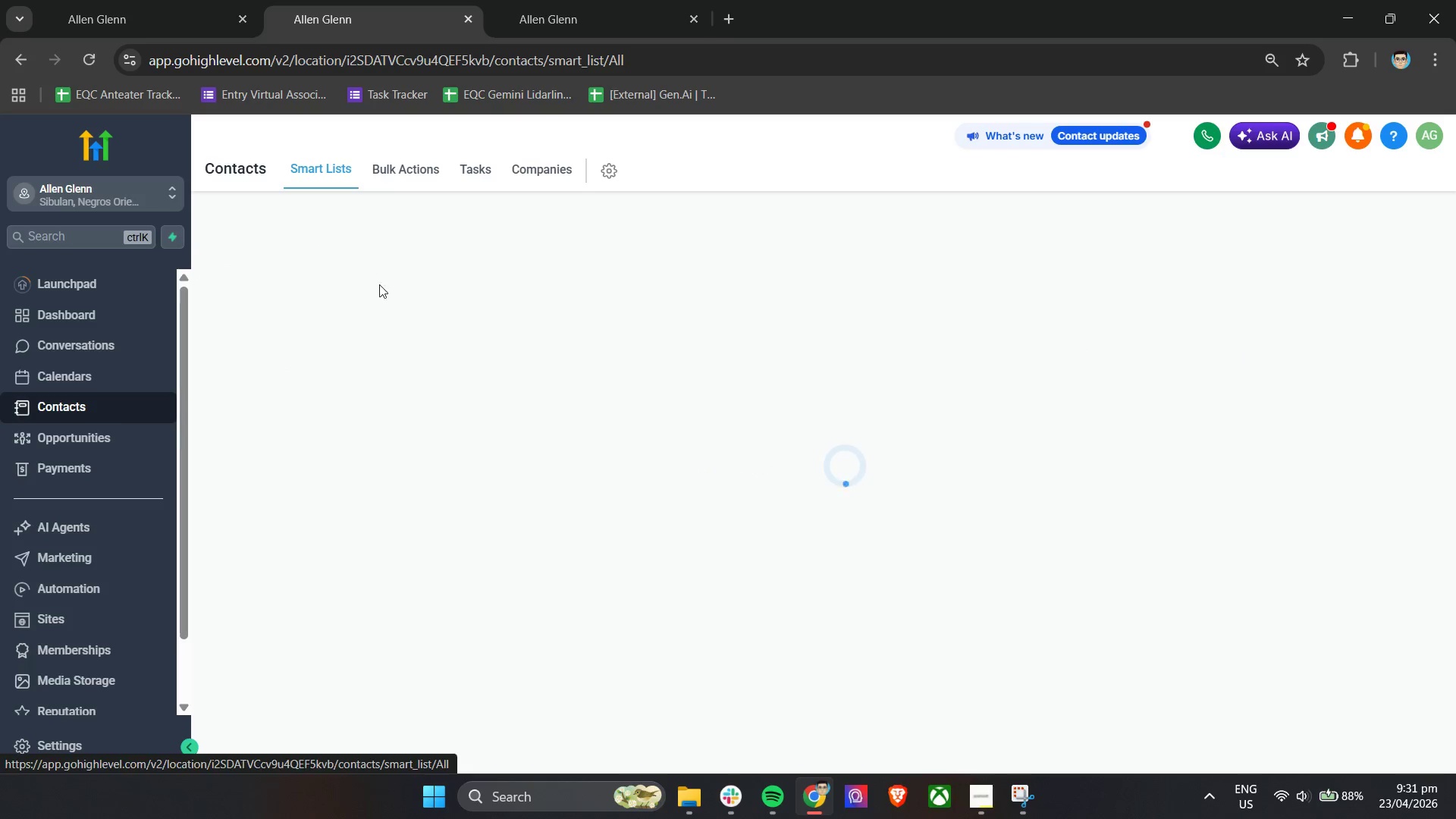 
mouse_move([634, 374])
 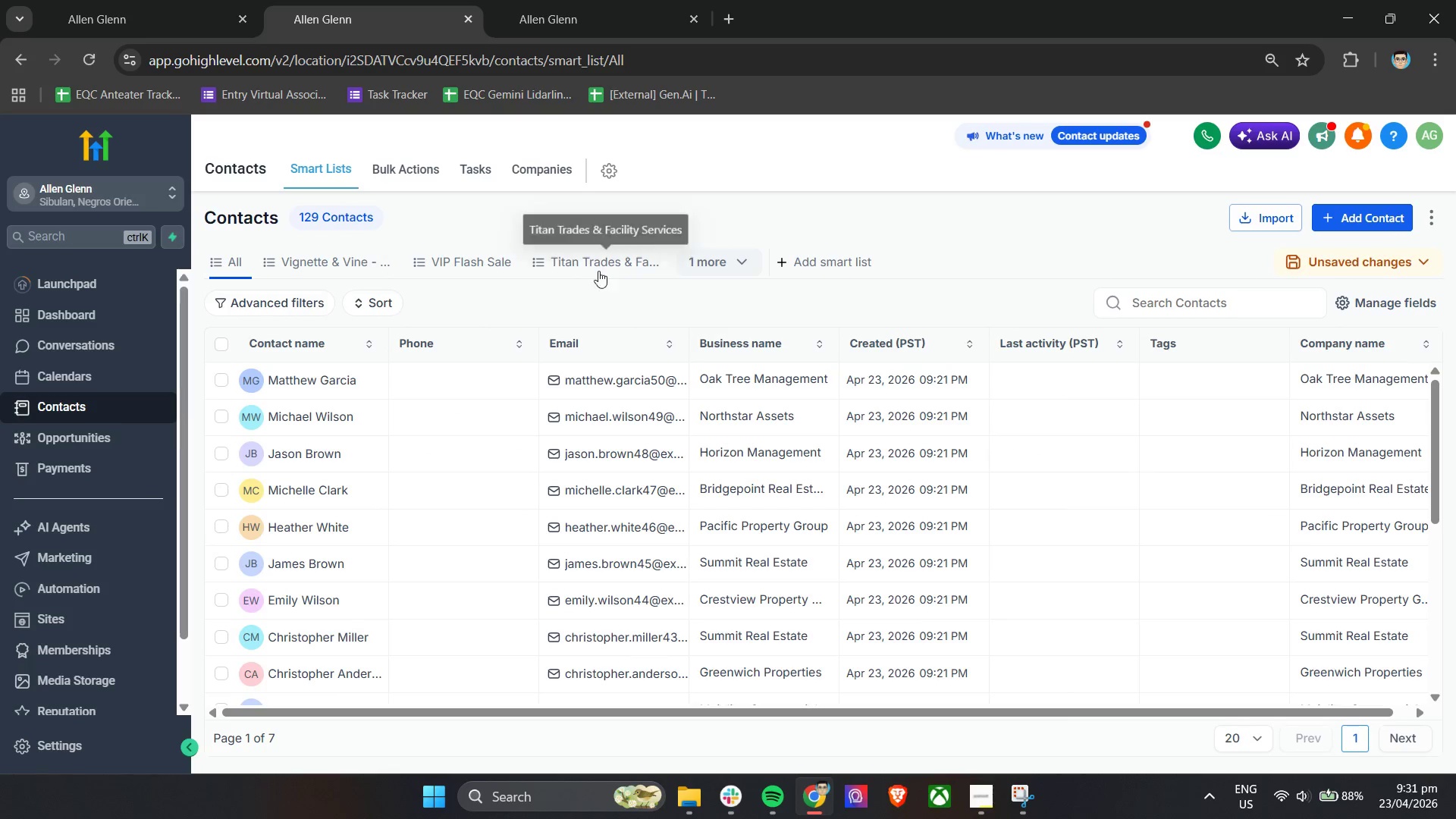 
left_click([566, 261])
 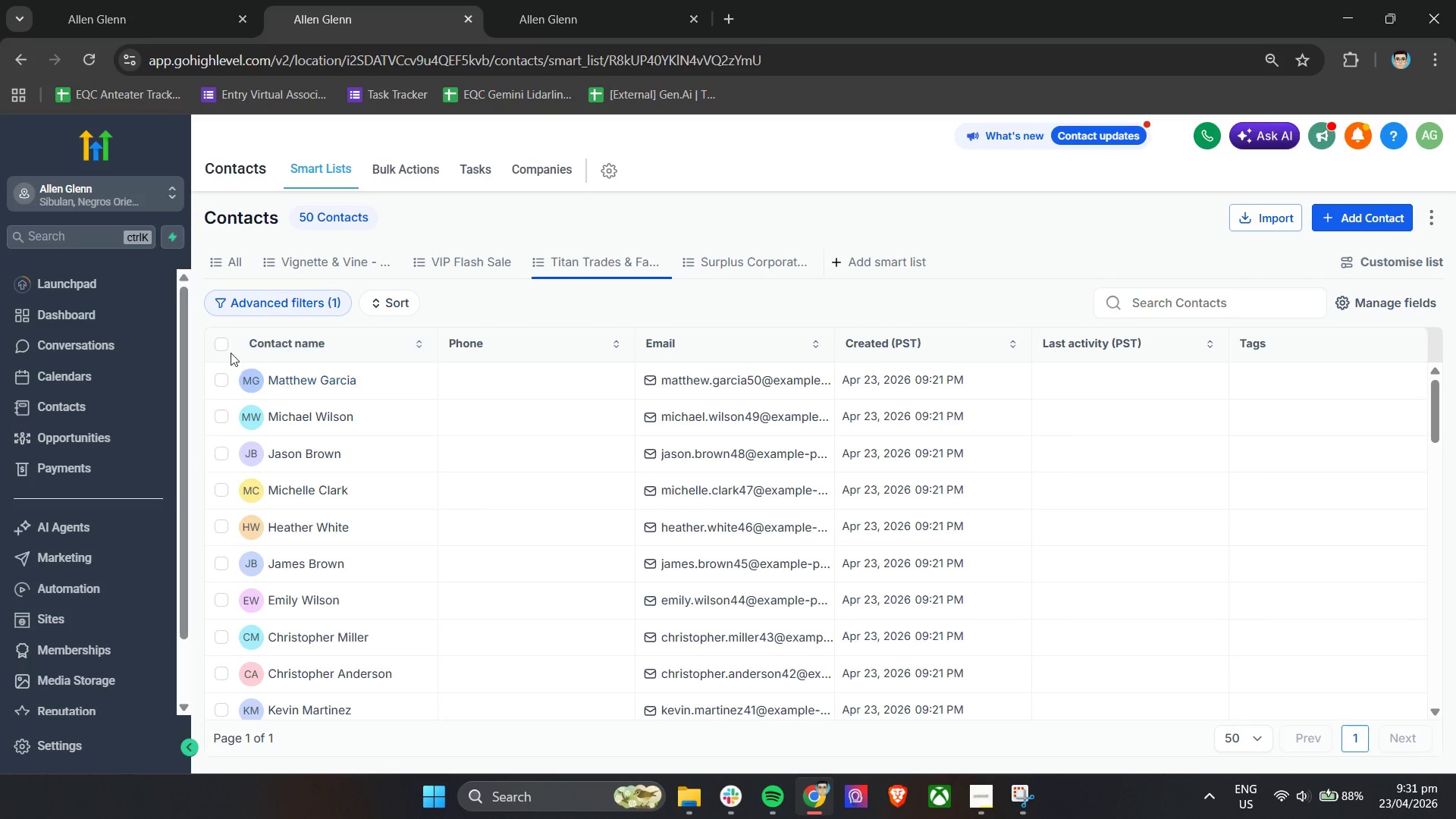 
left_click([223, 343])
 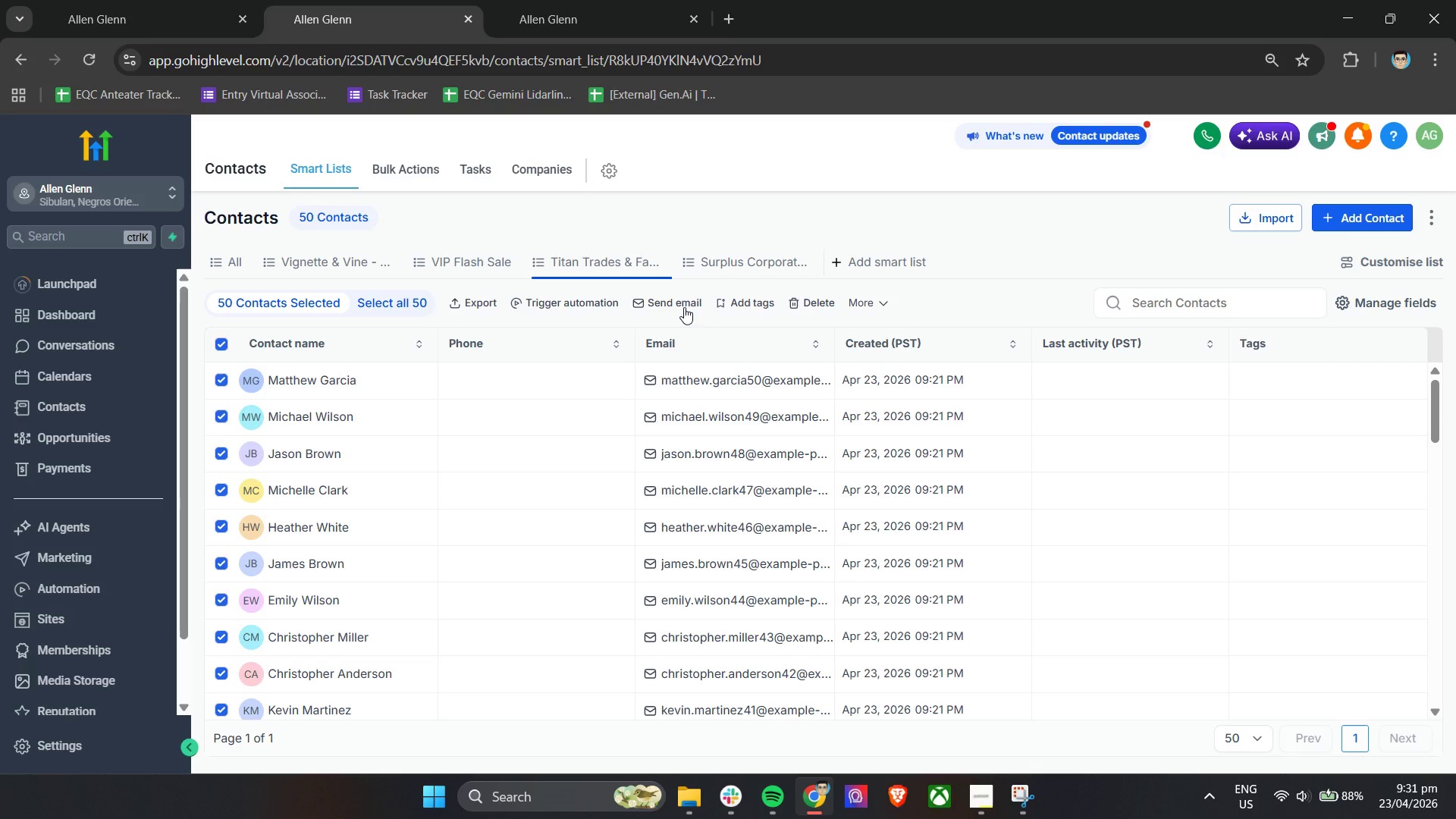 
left_click([865, 303])
 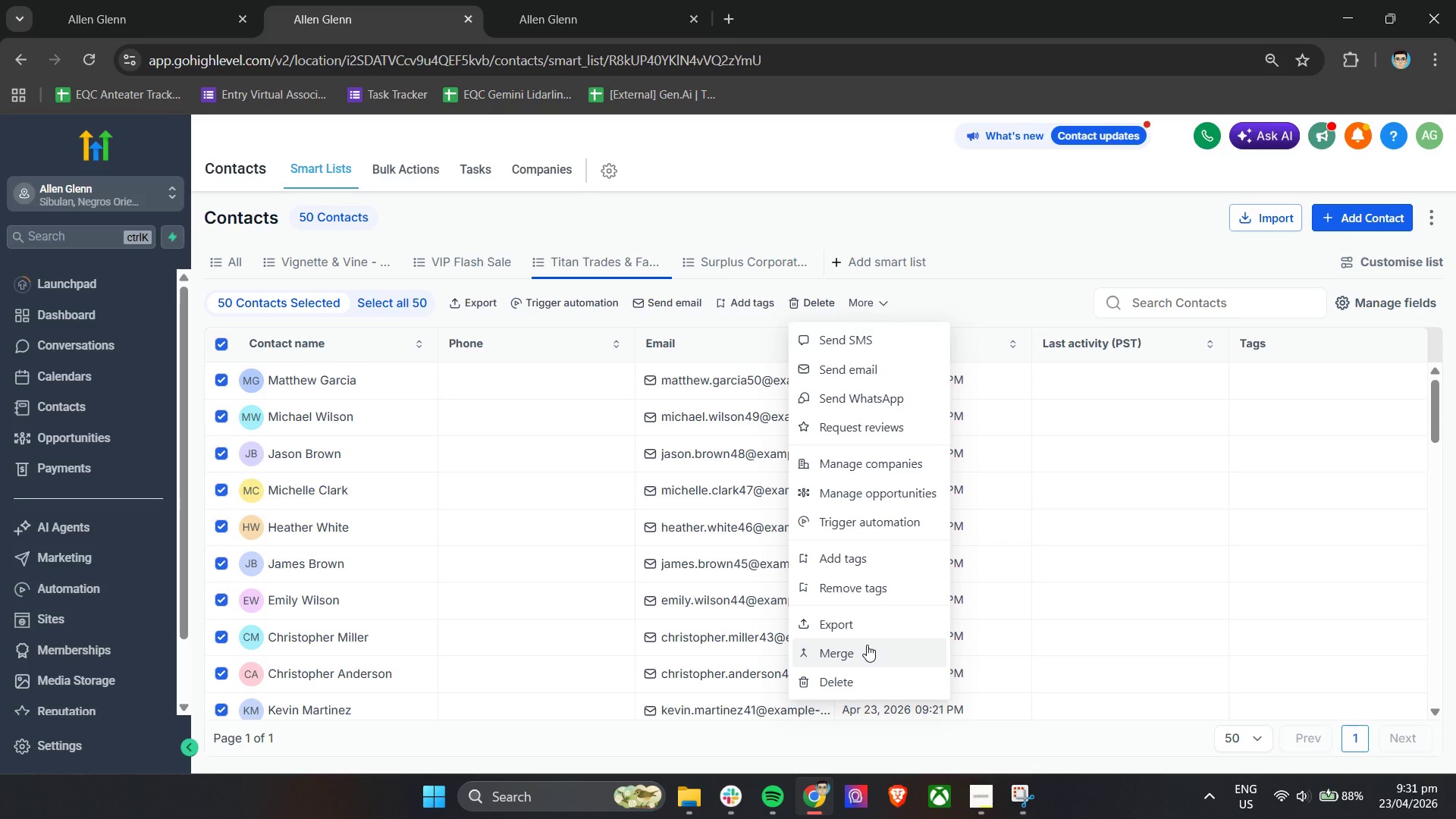 
wait(14.92)
 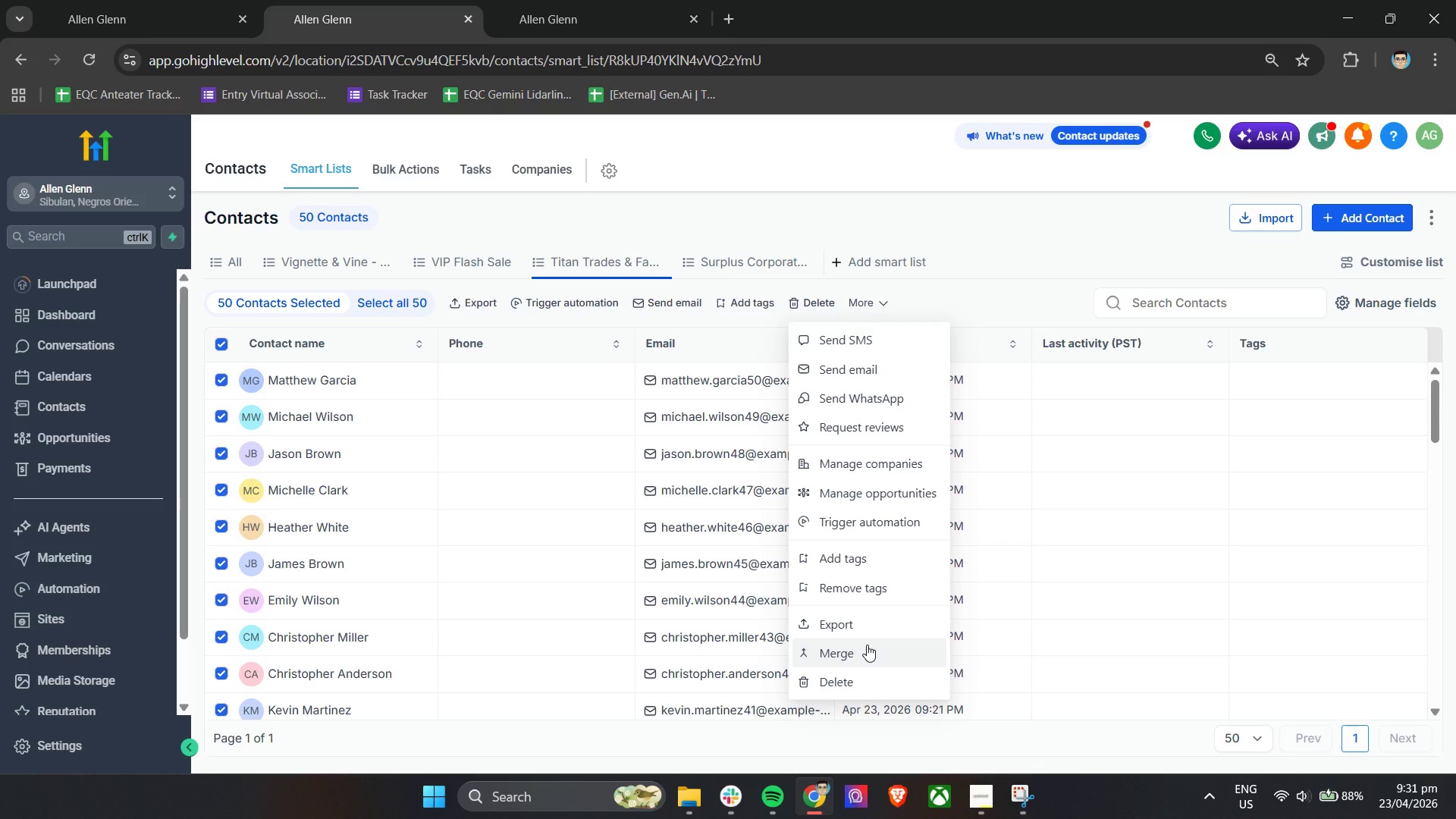 
left_click([897, 468])
 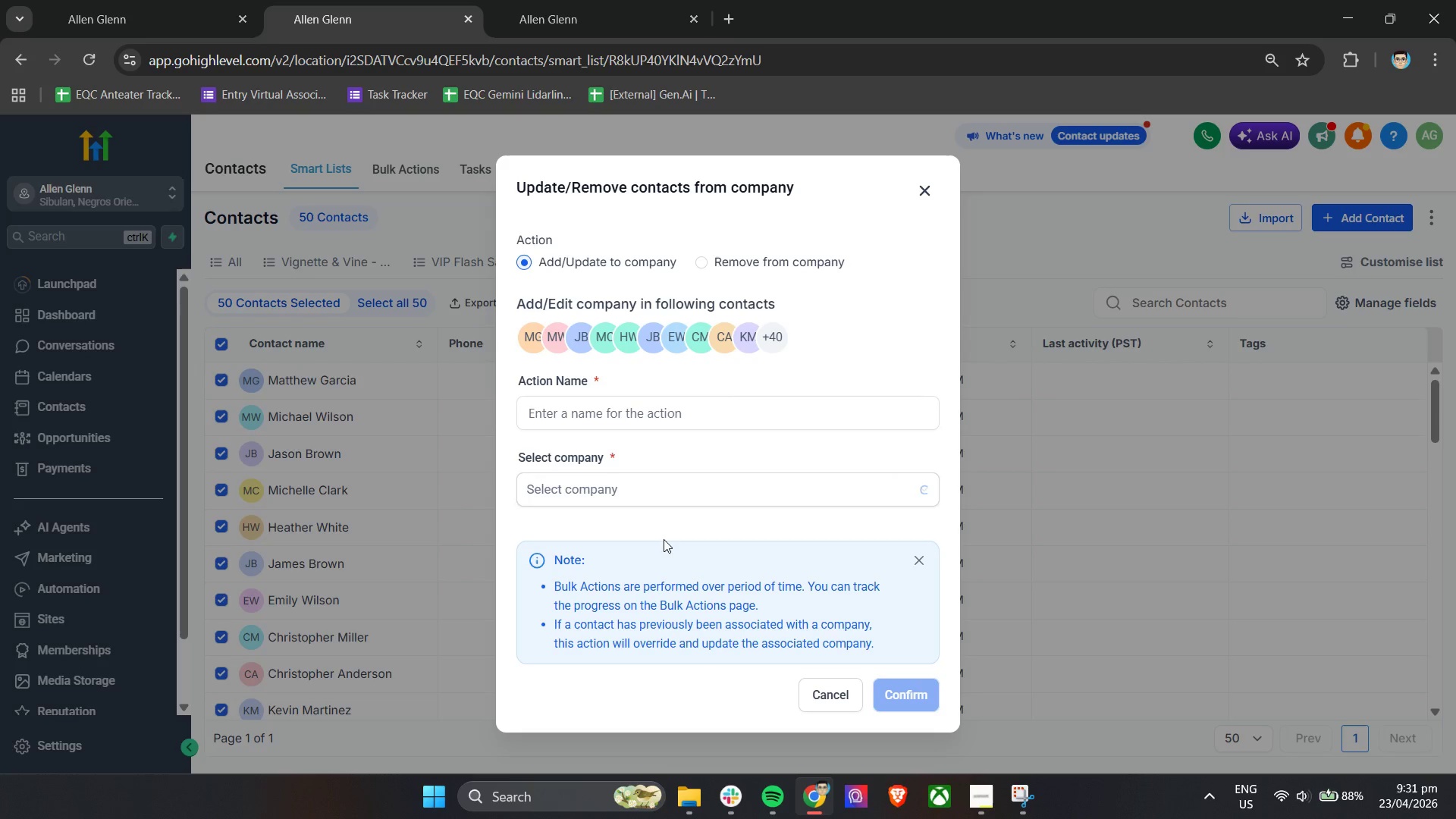 
left_click([625, 494])
 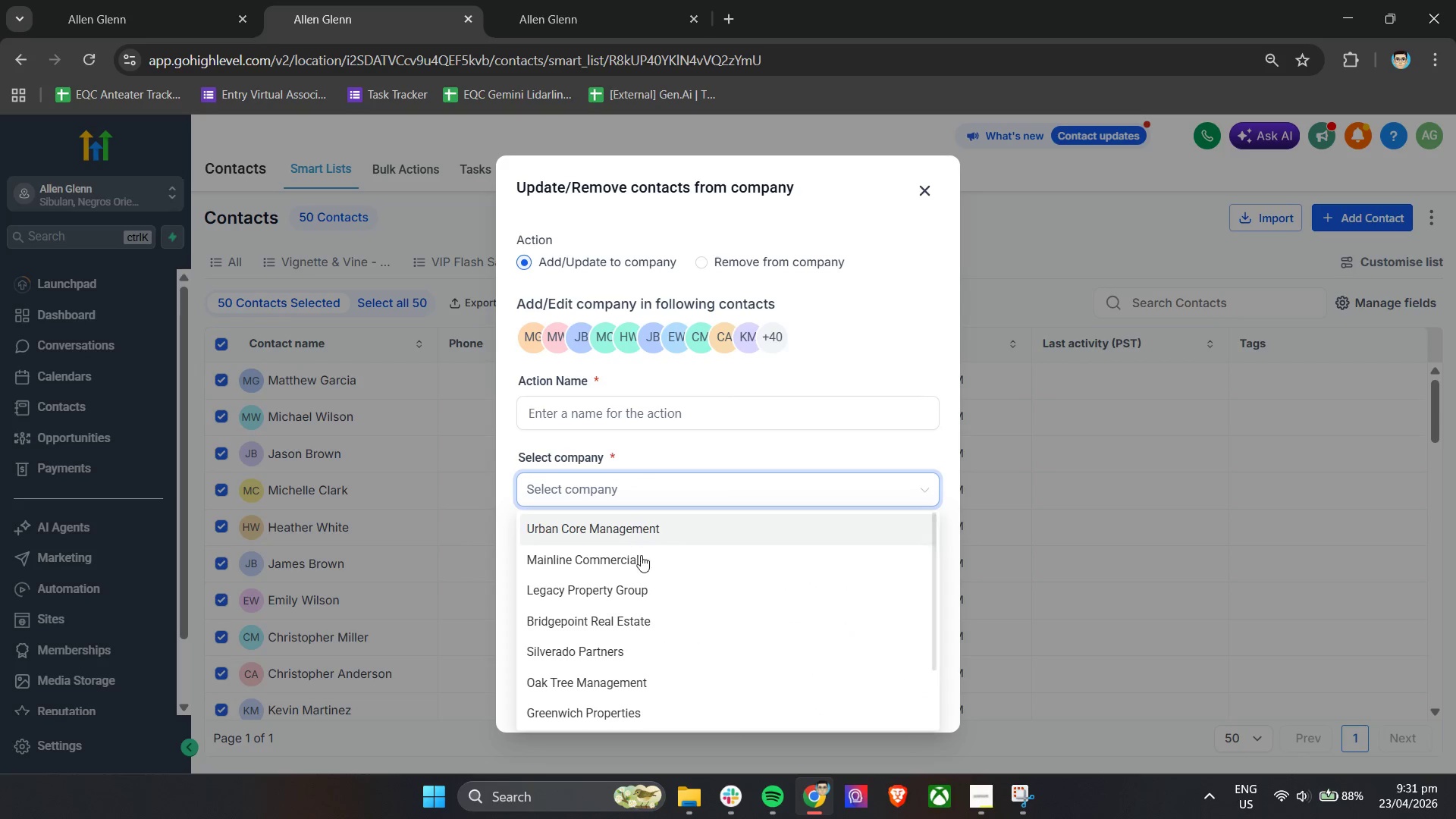 
scroll: coordinate [667, 624], scroll_direction: up, amount: 2.0
 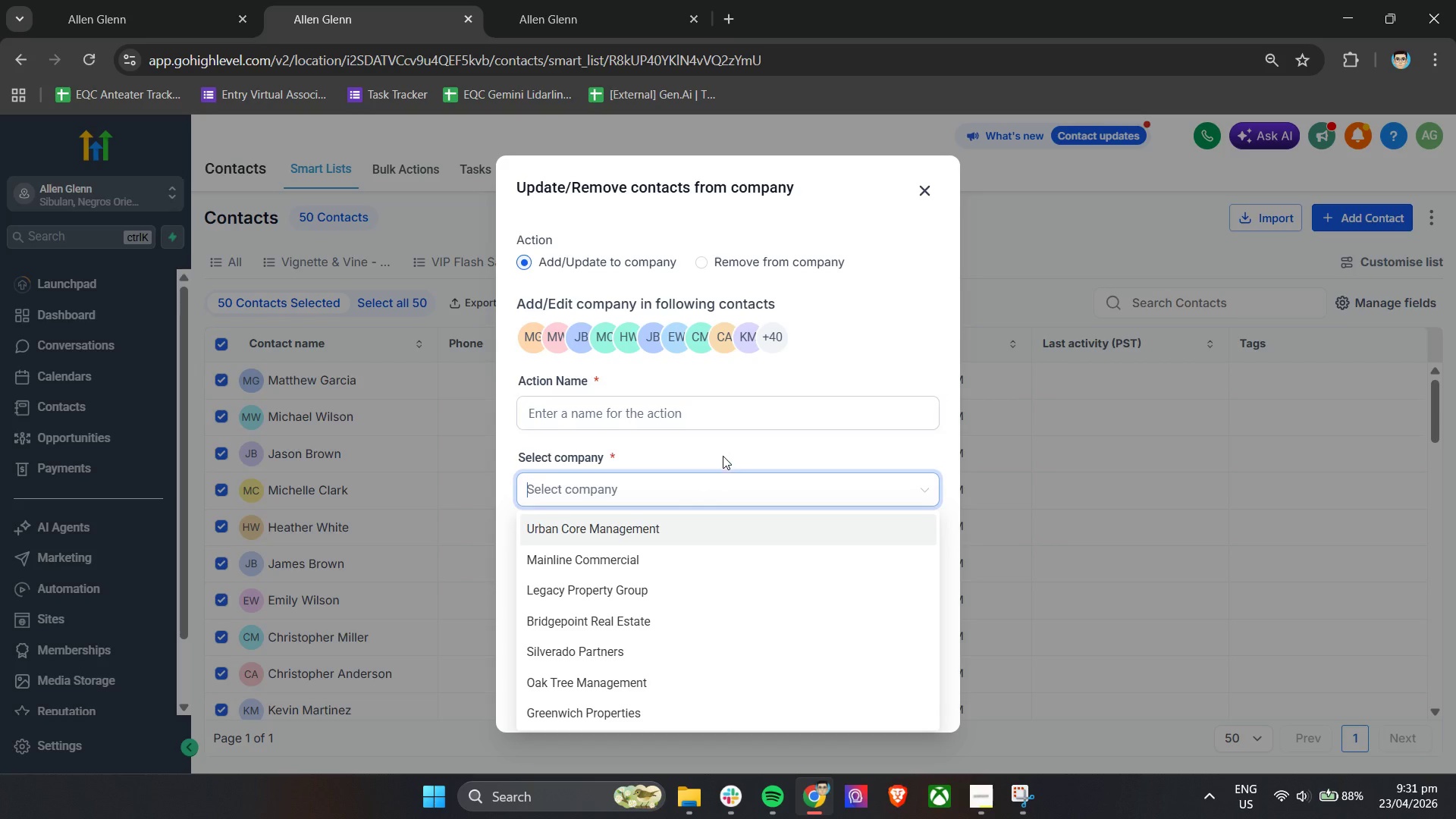 
left_click([722, 455])
 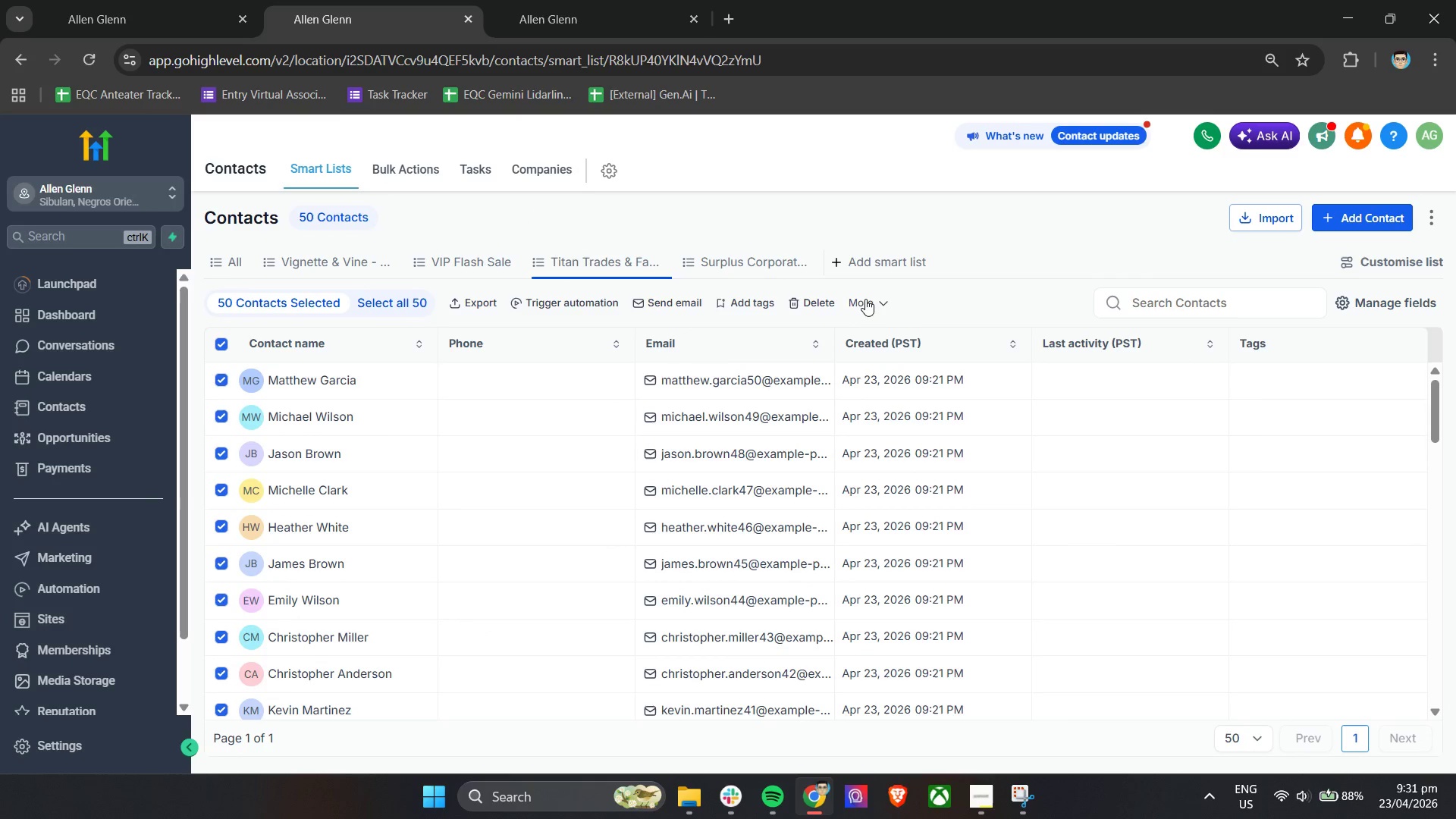 
wait(5.39)
 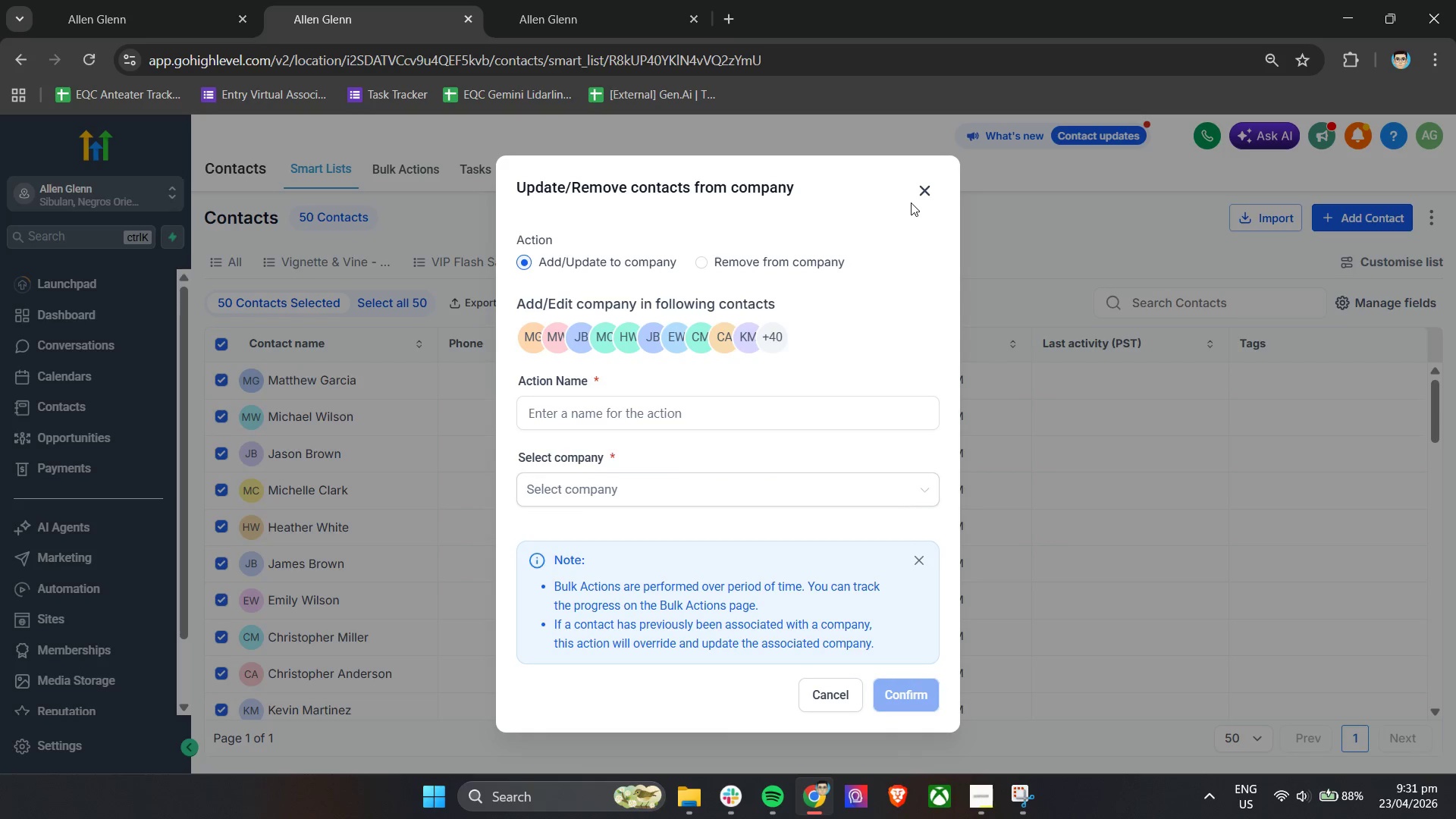 
left_click([874, 300])
 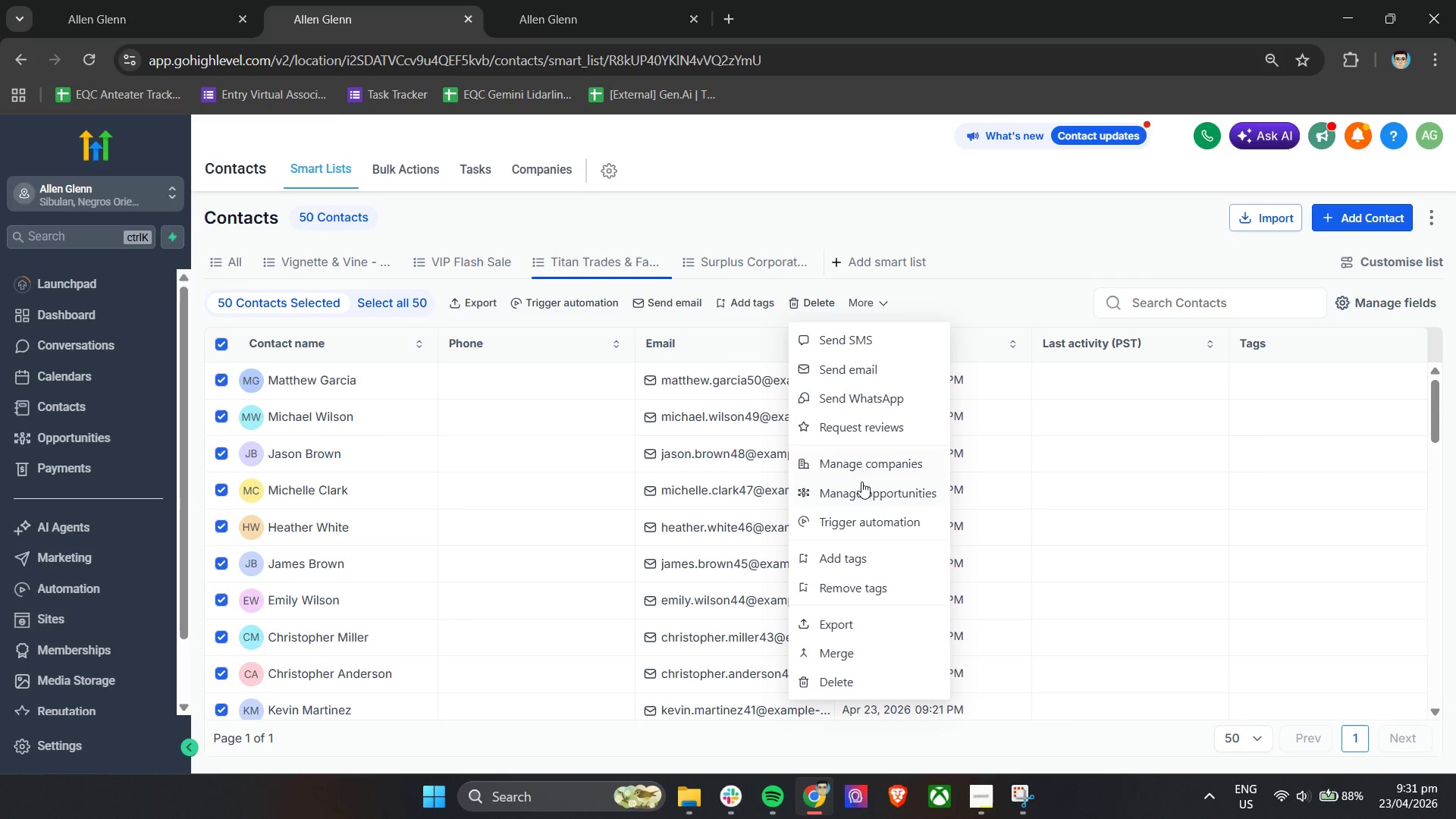 
left_click([855, 495])
 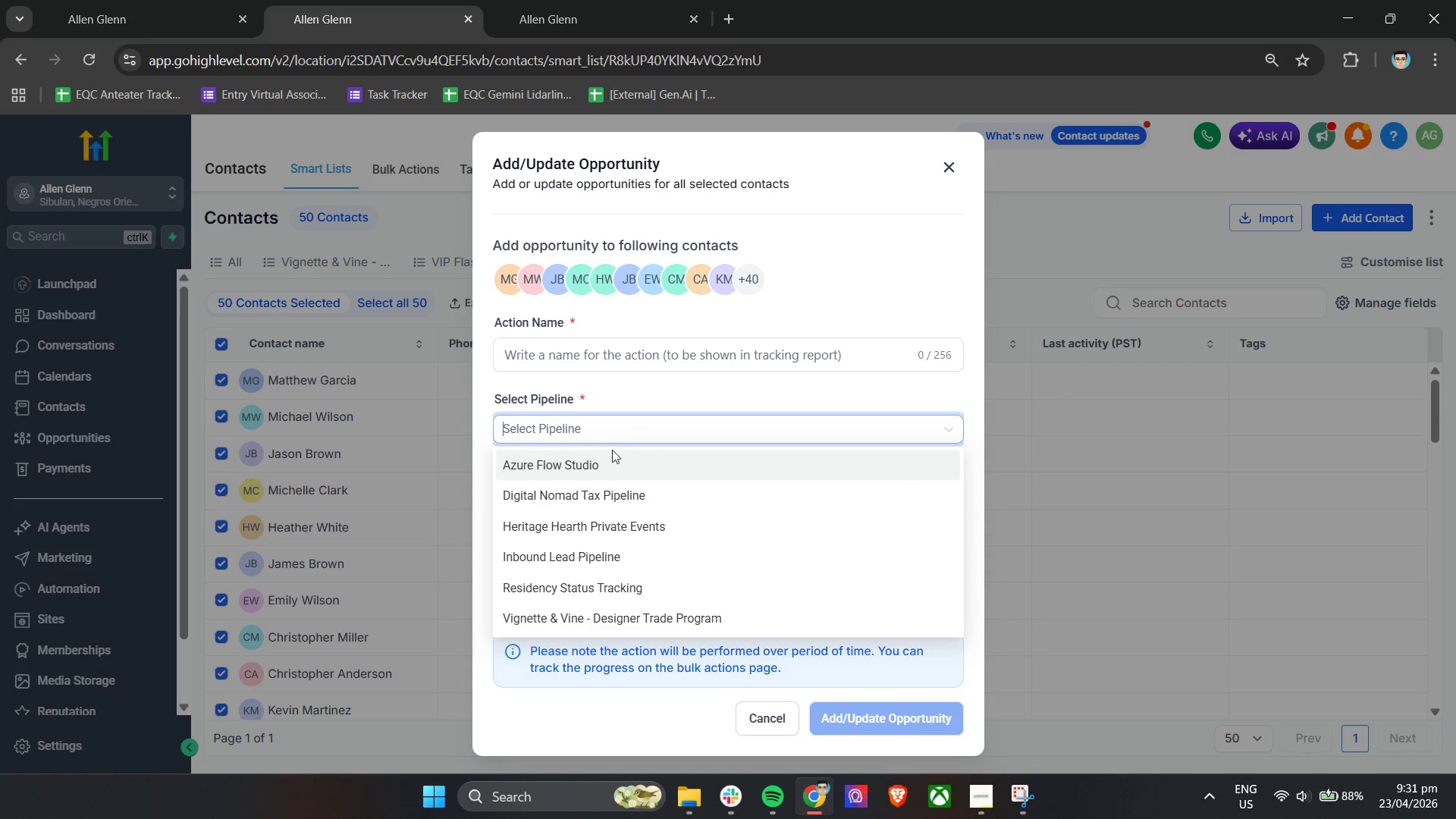 
scroll: coordinate [579, 588], scroll_direction: none, amount: 0.0
 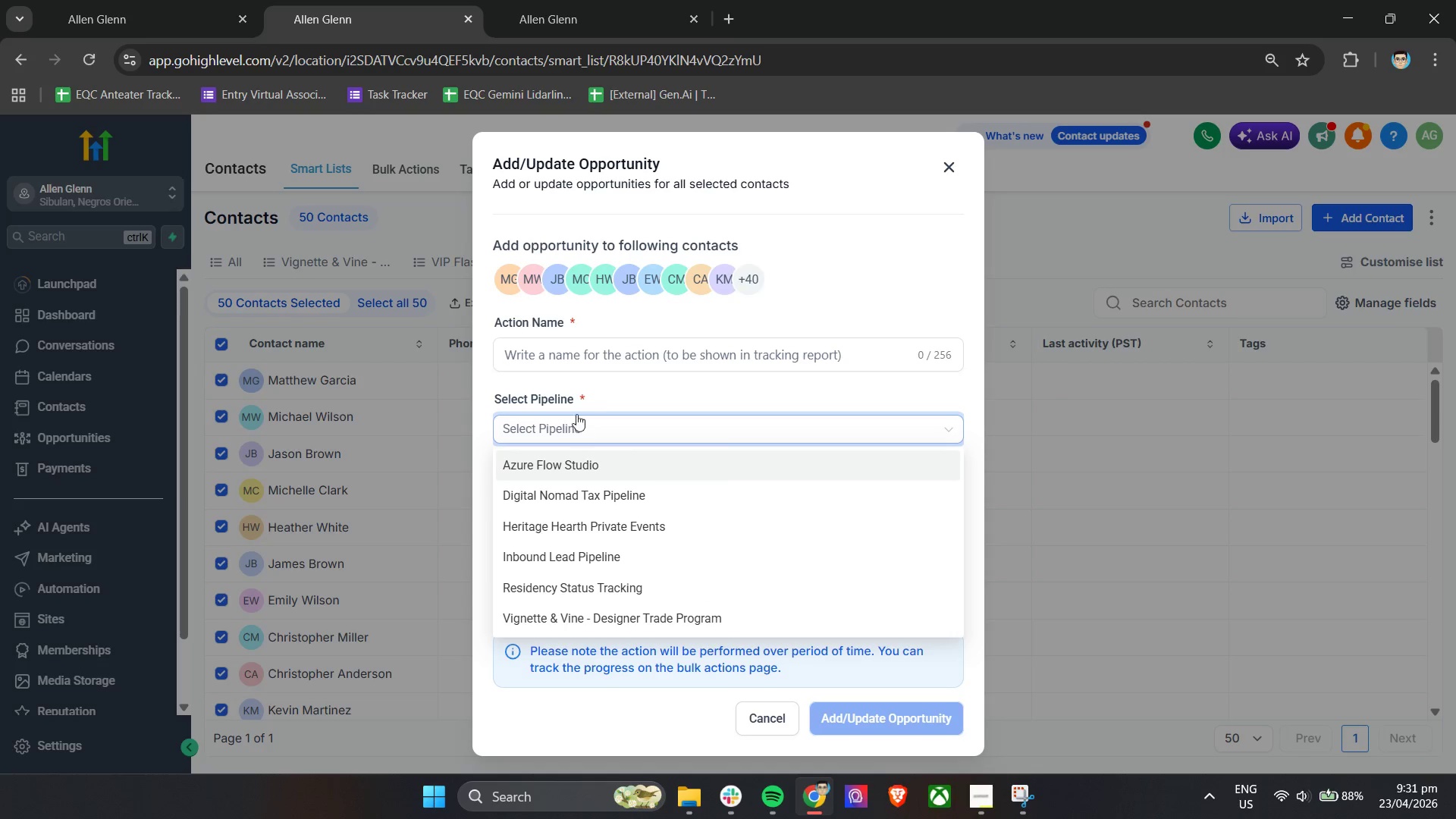 
left_click([543, 498])
 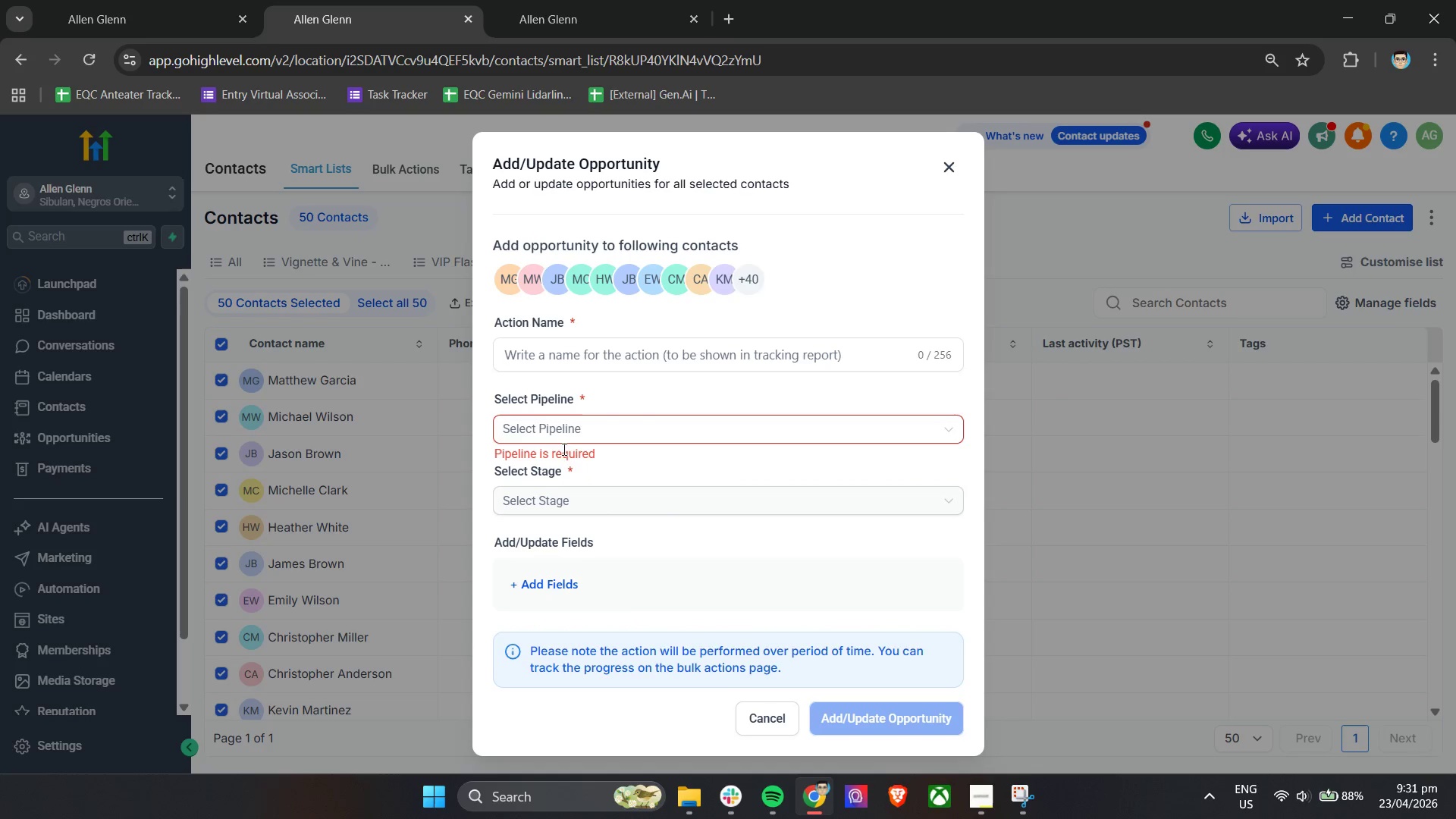 
left_click([573, 427])
 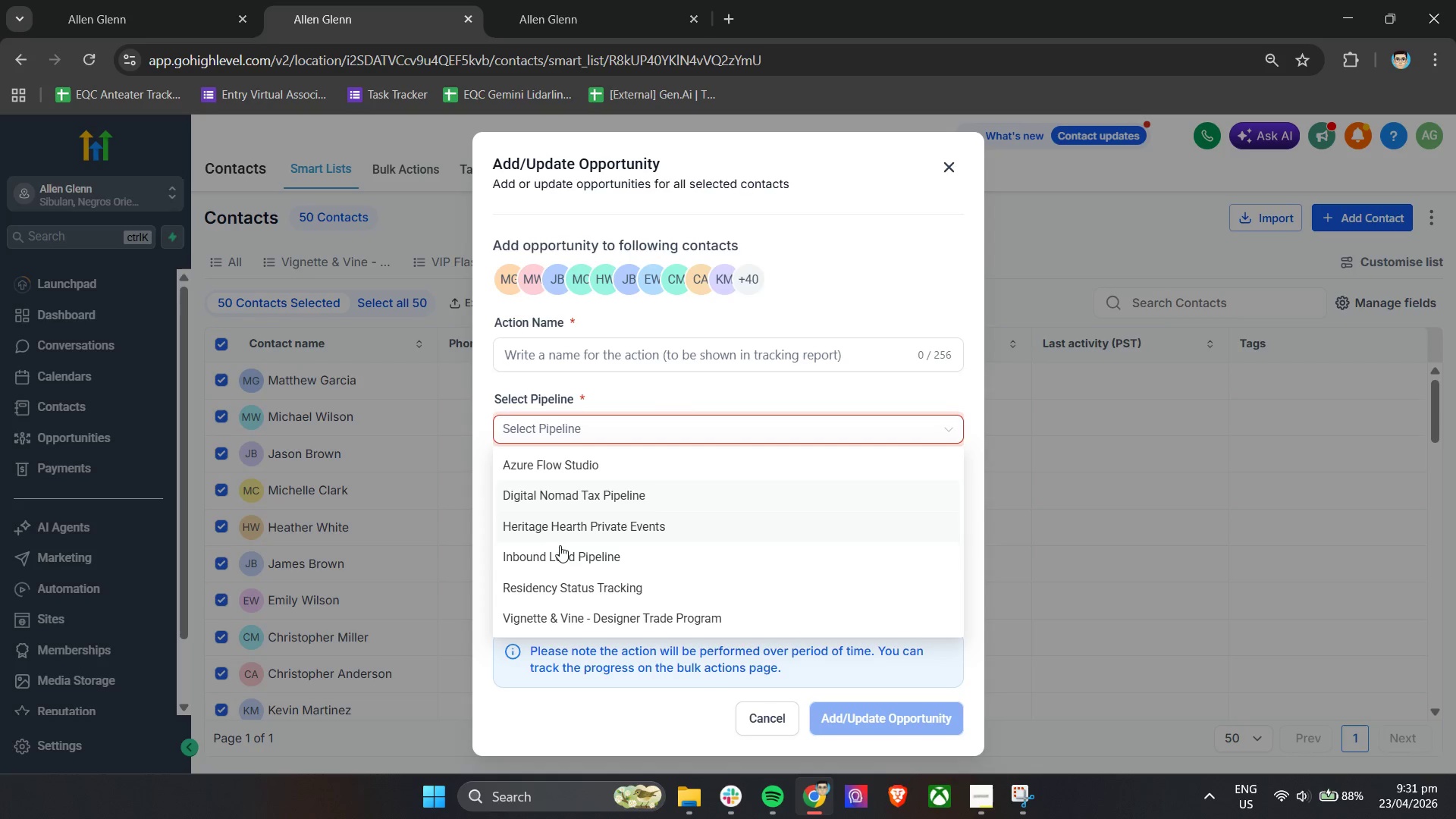 
scroll: coordinate [602, 582], scroll_direction: none, amount: 0.0
 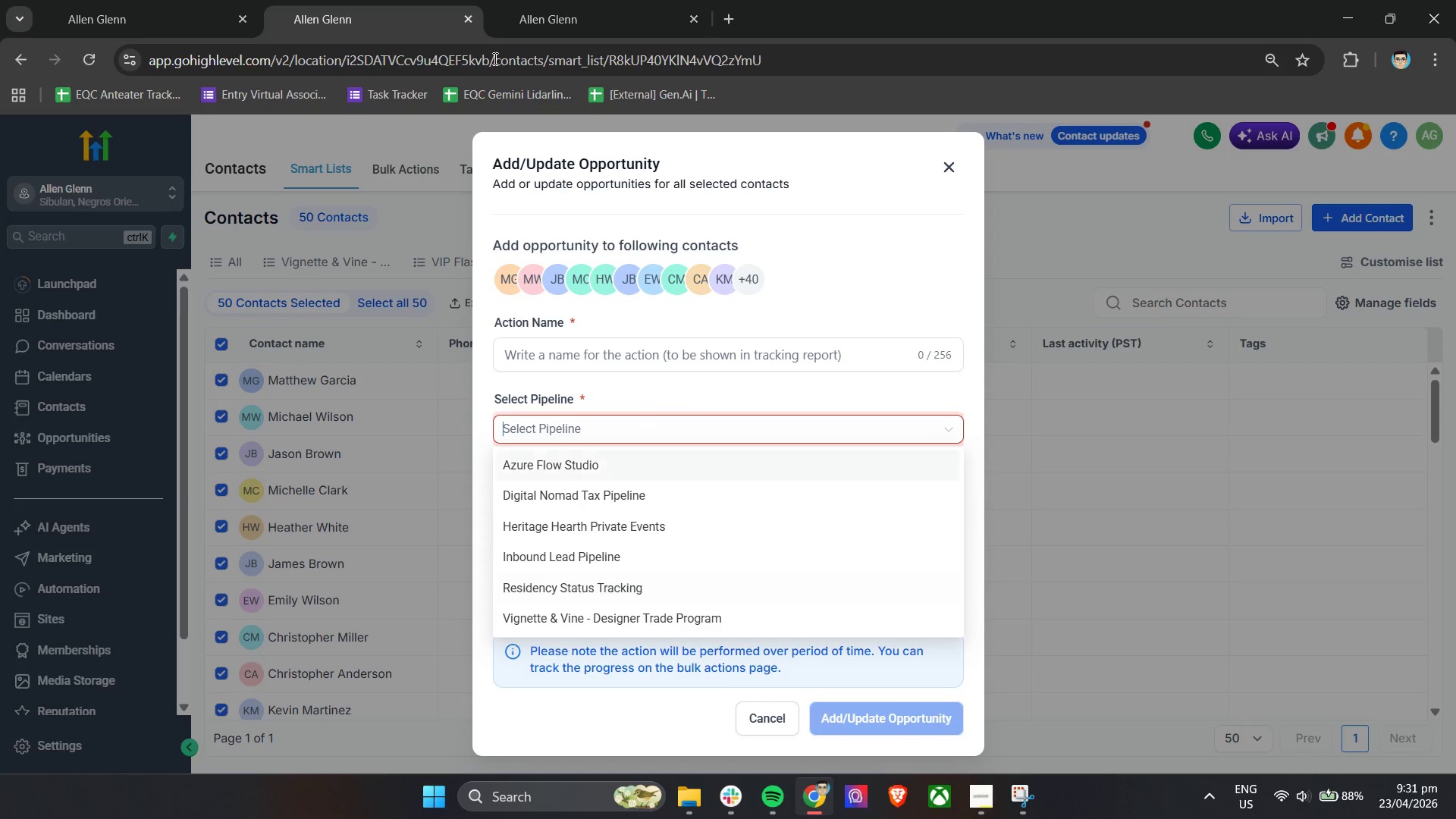 
left_click([539, 0])
 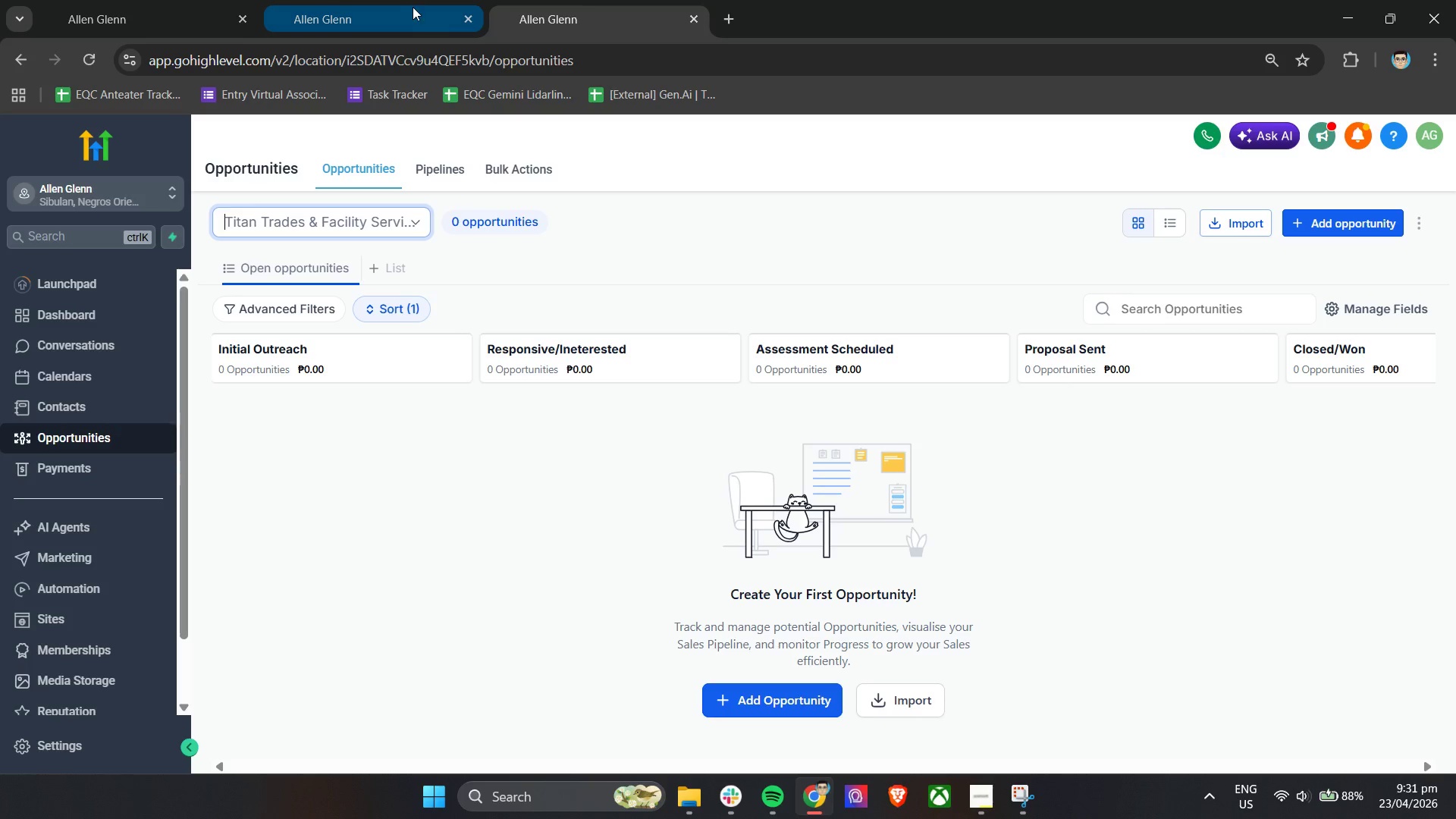 
left_click([410, 1])
 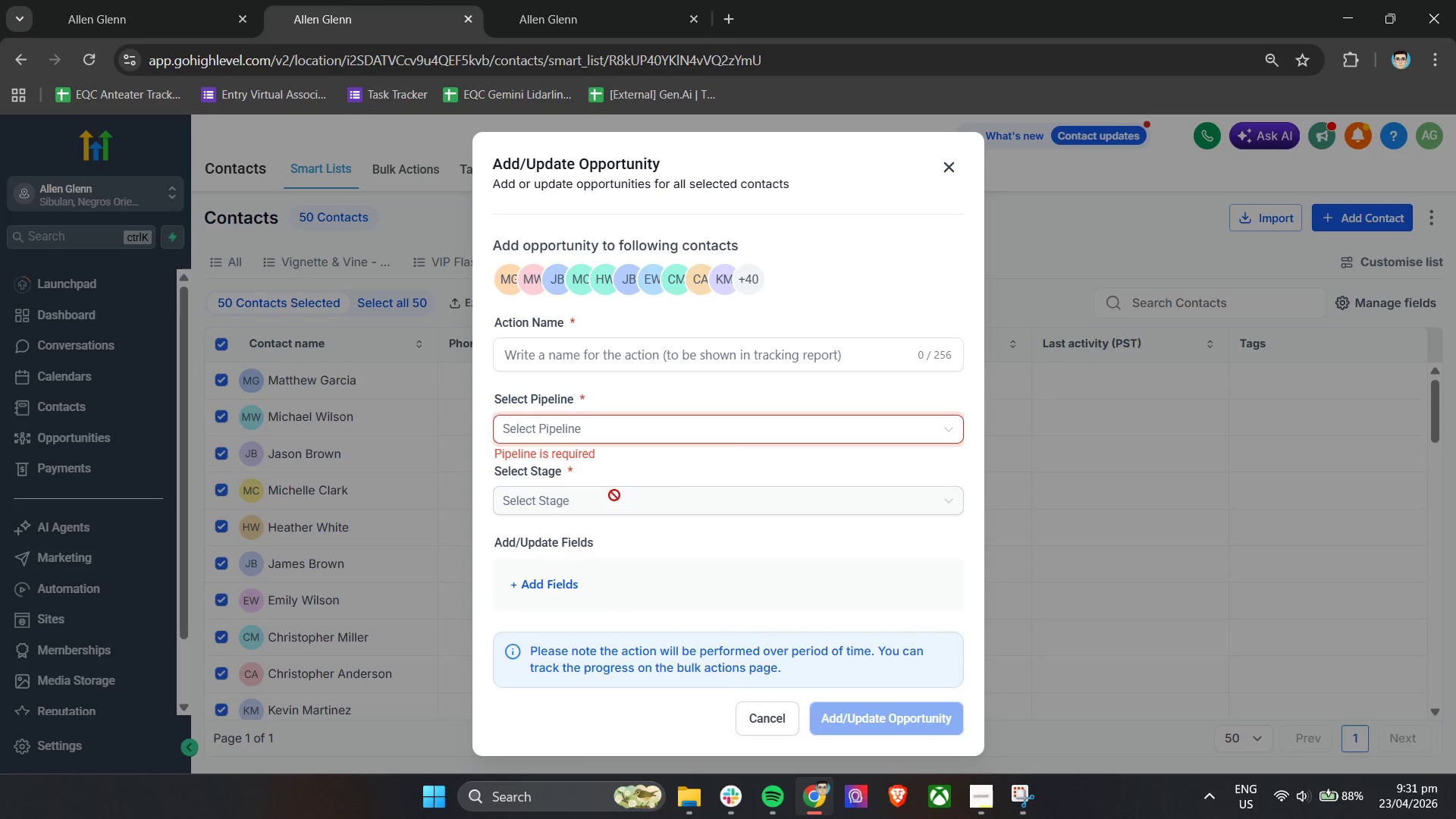 
scroll: coordinate [604, 522], scroll_direction: down, amount: 4.0
 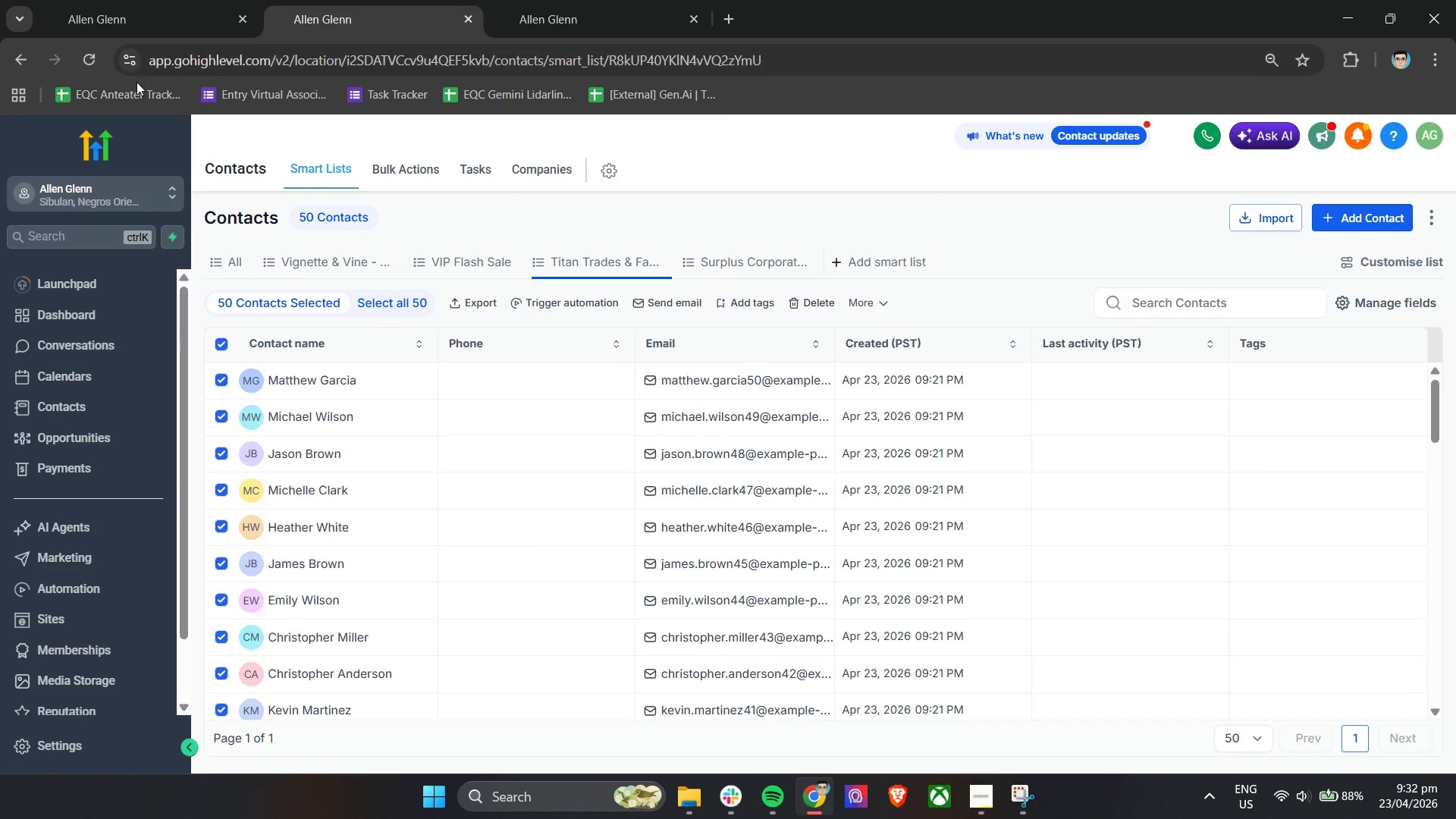 
left_click([89, 63])
 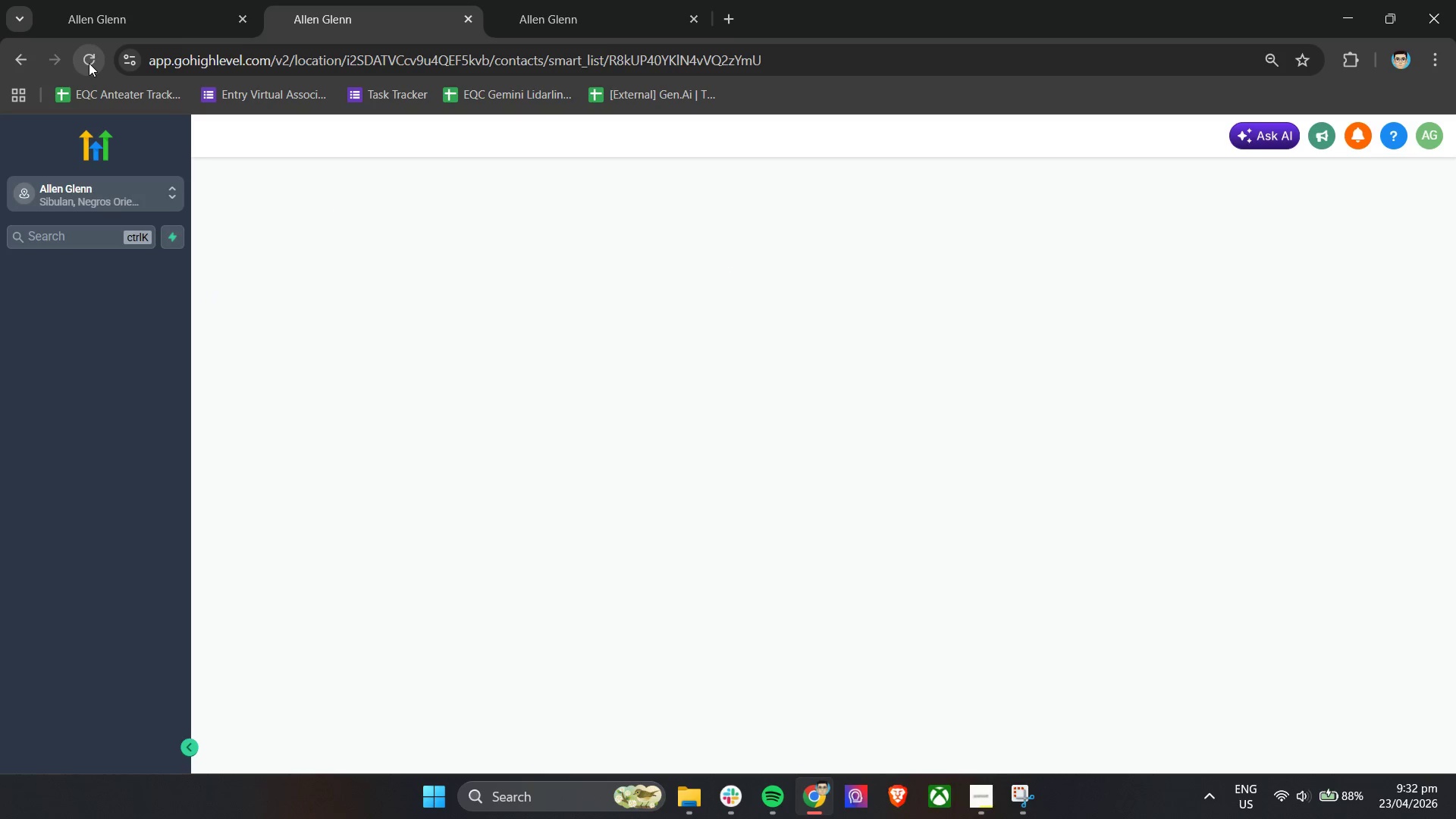 
wait(11.4)
 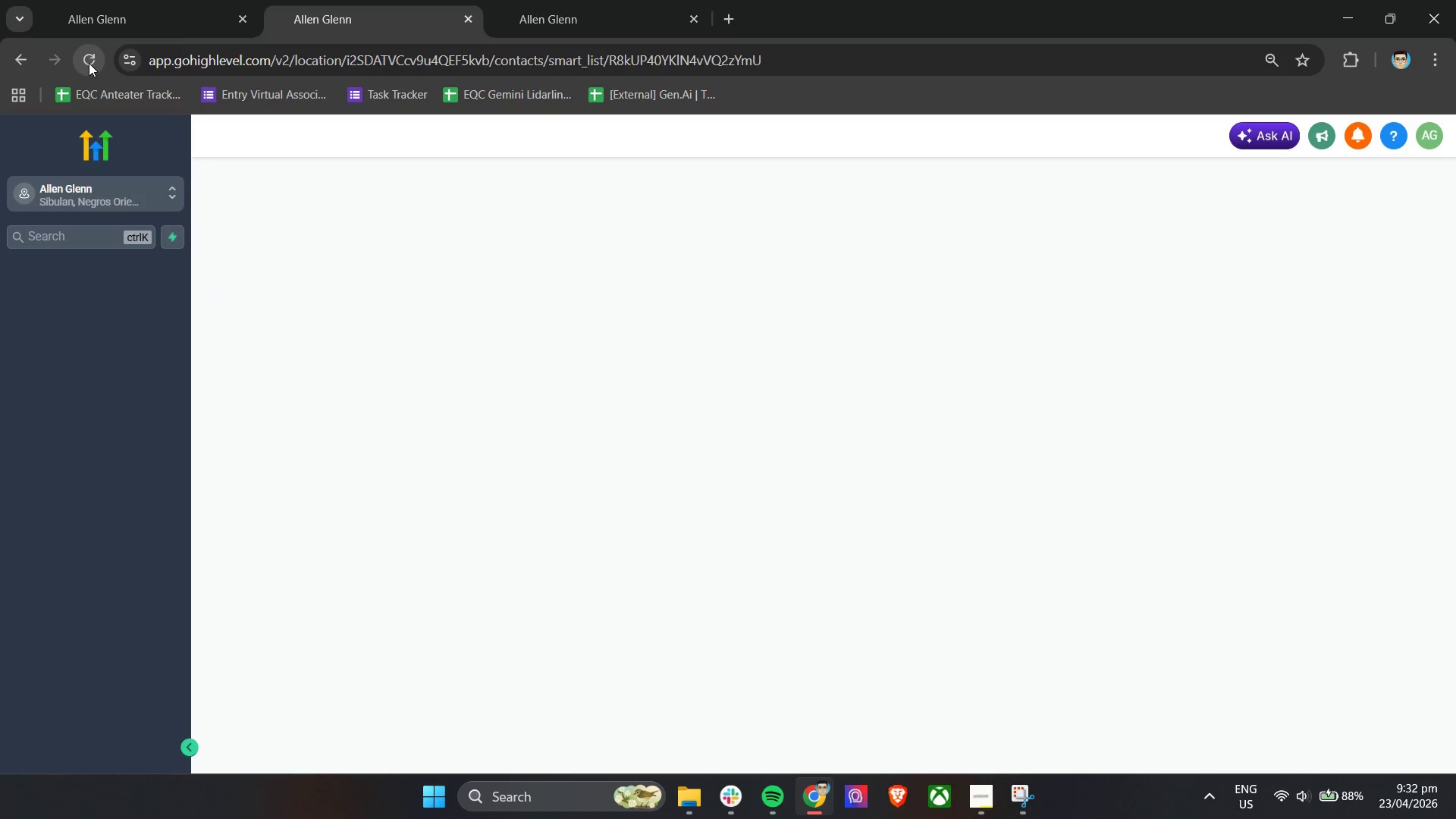 
mouse_move([275, 108])
 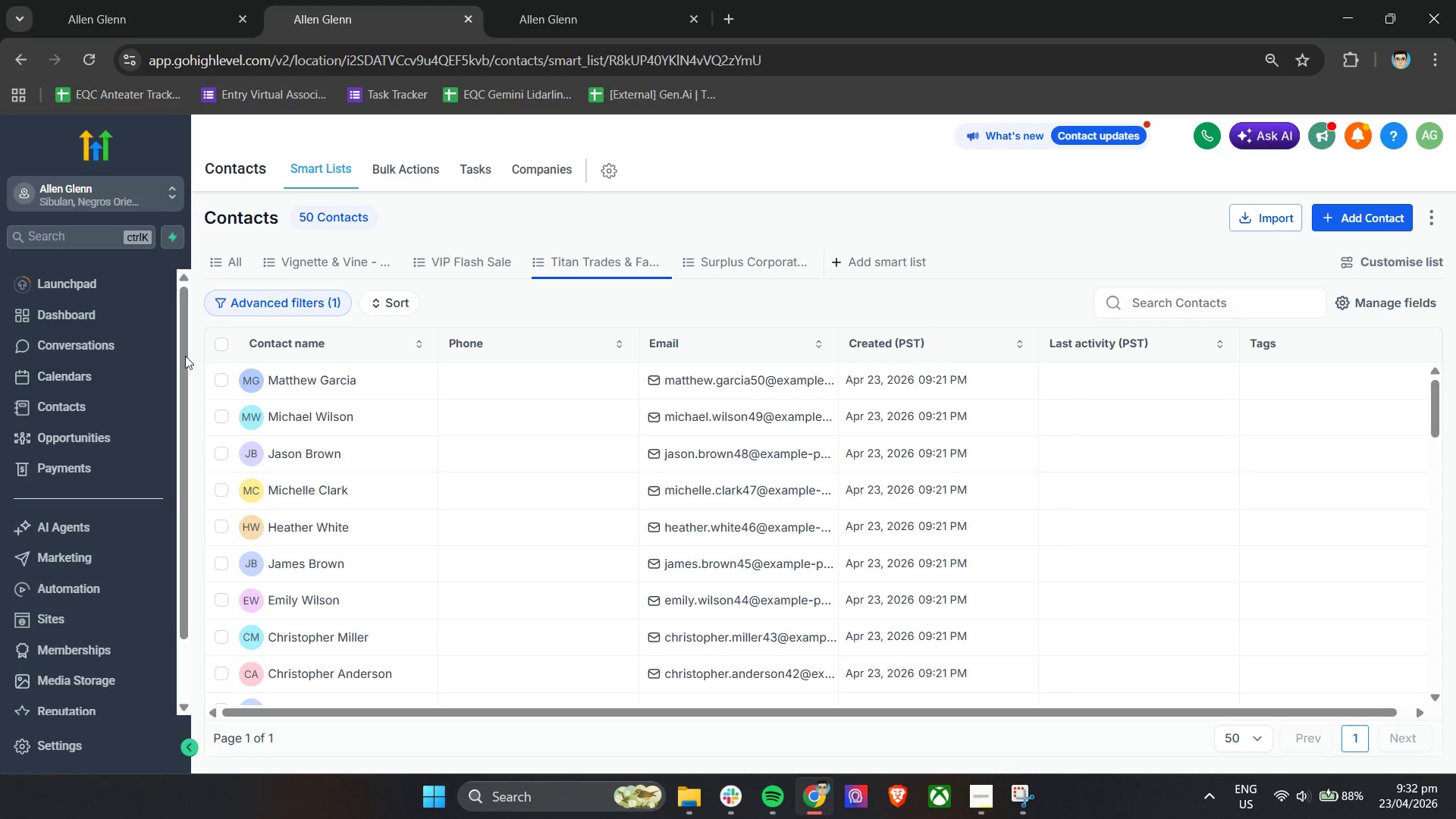 
wait(5.25)
 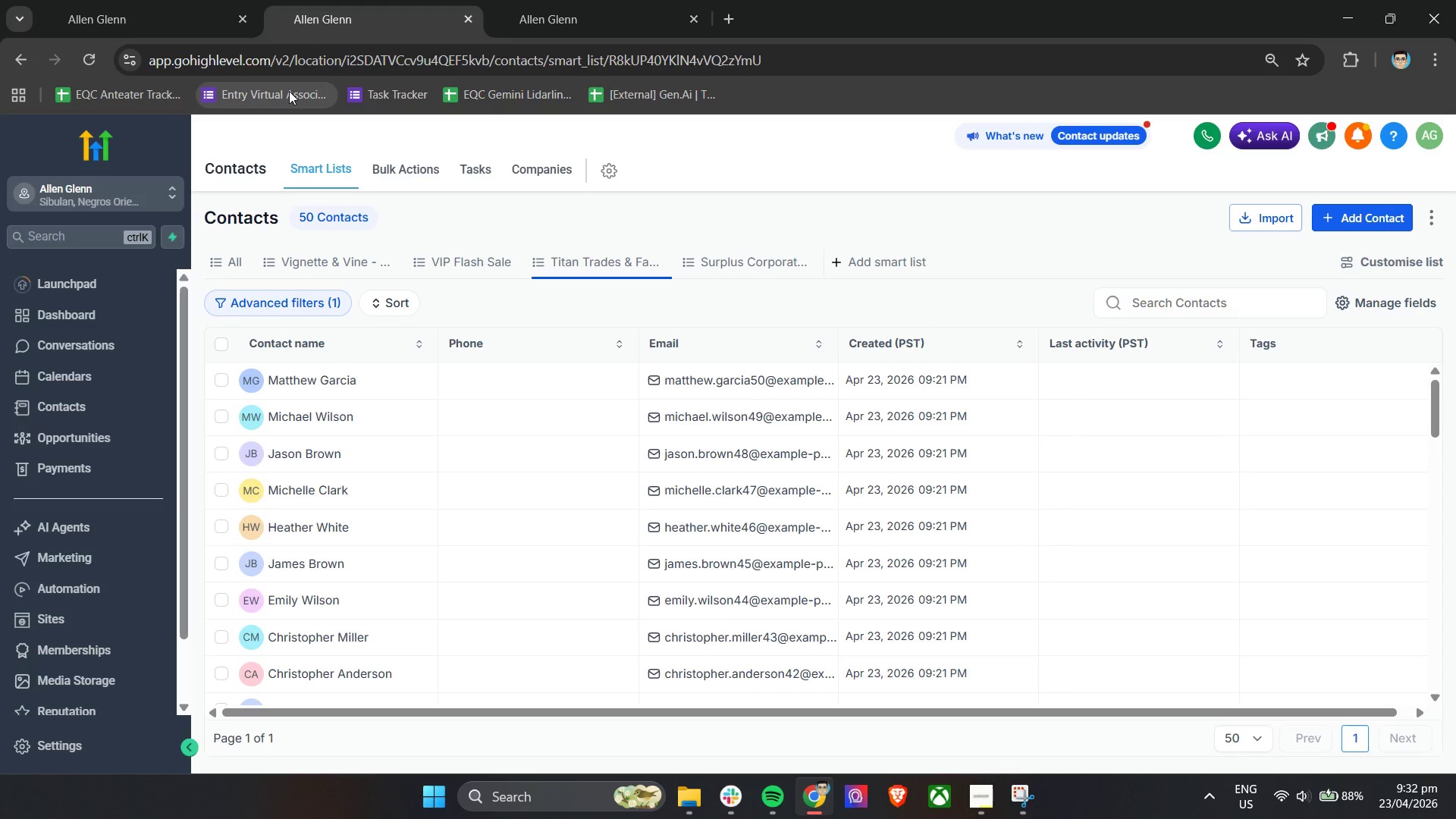 
left_click([221, 347])
 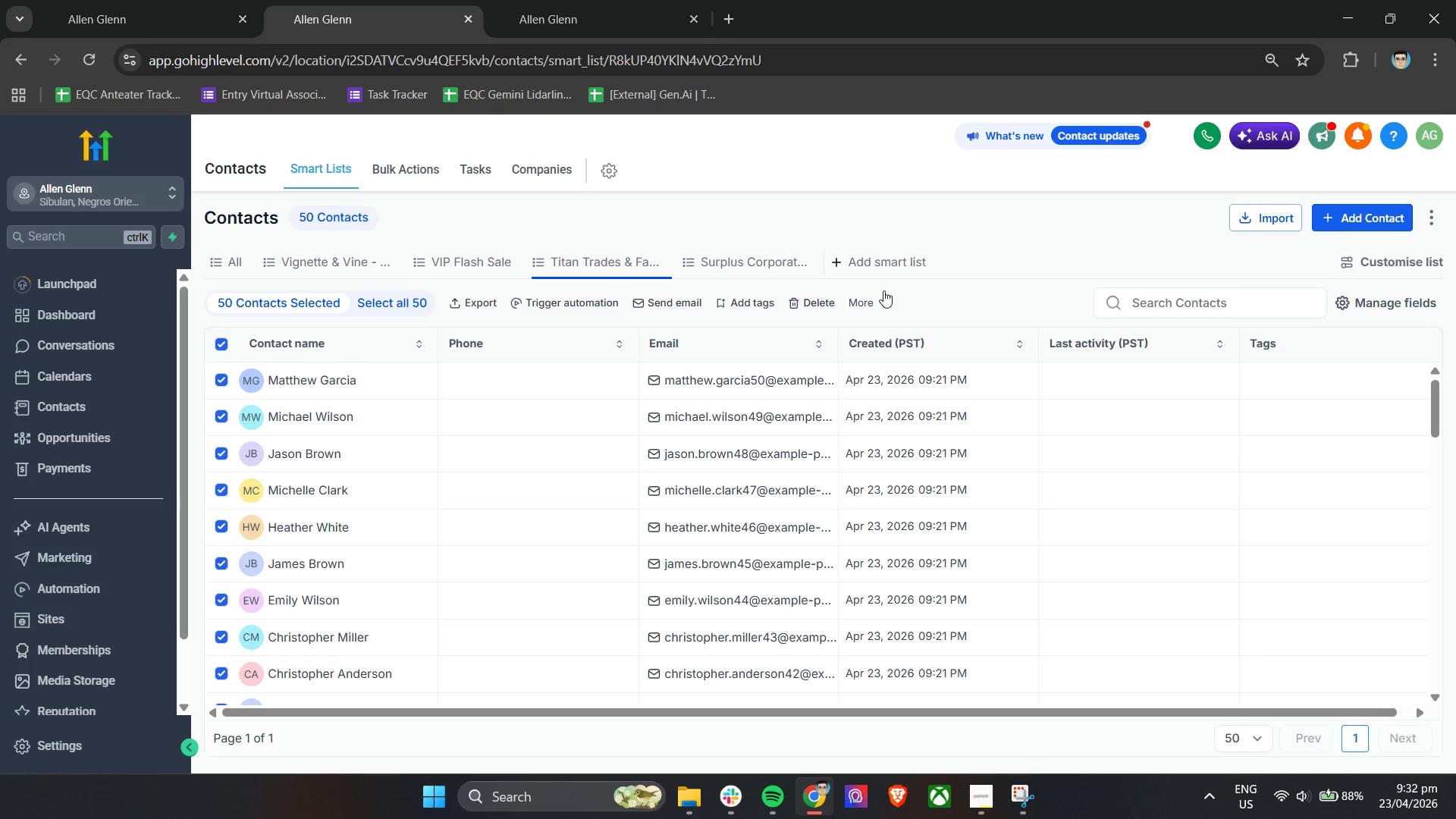 
mouse_move([872, 310])
 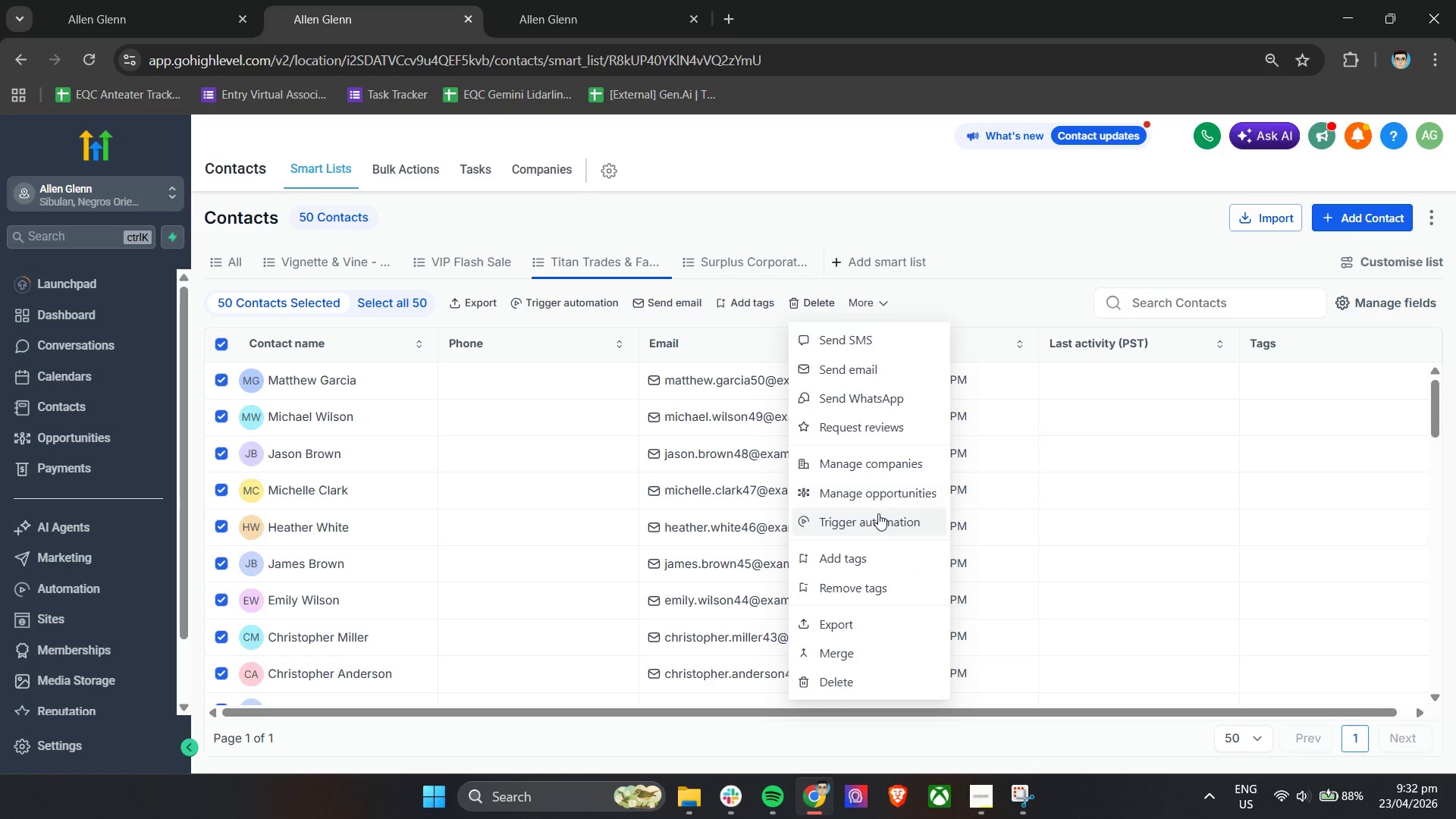 
left_click([882, 494])
 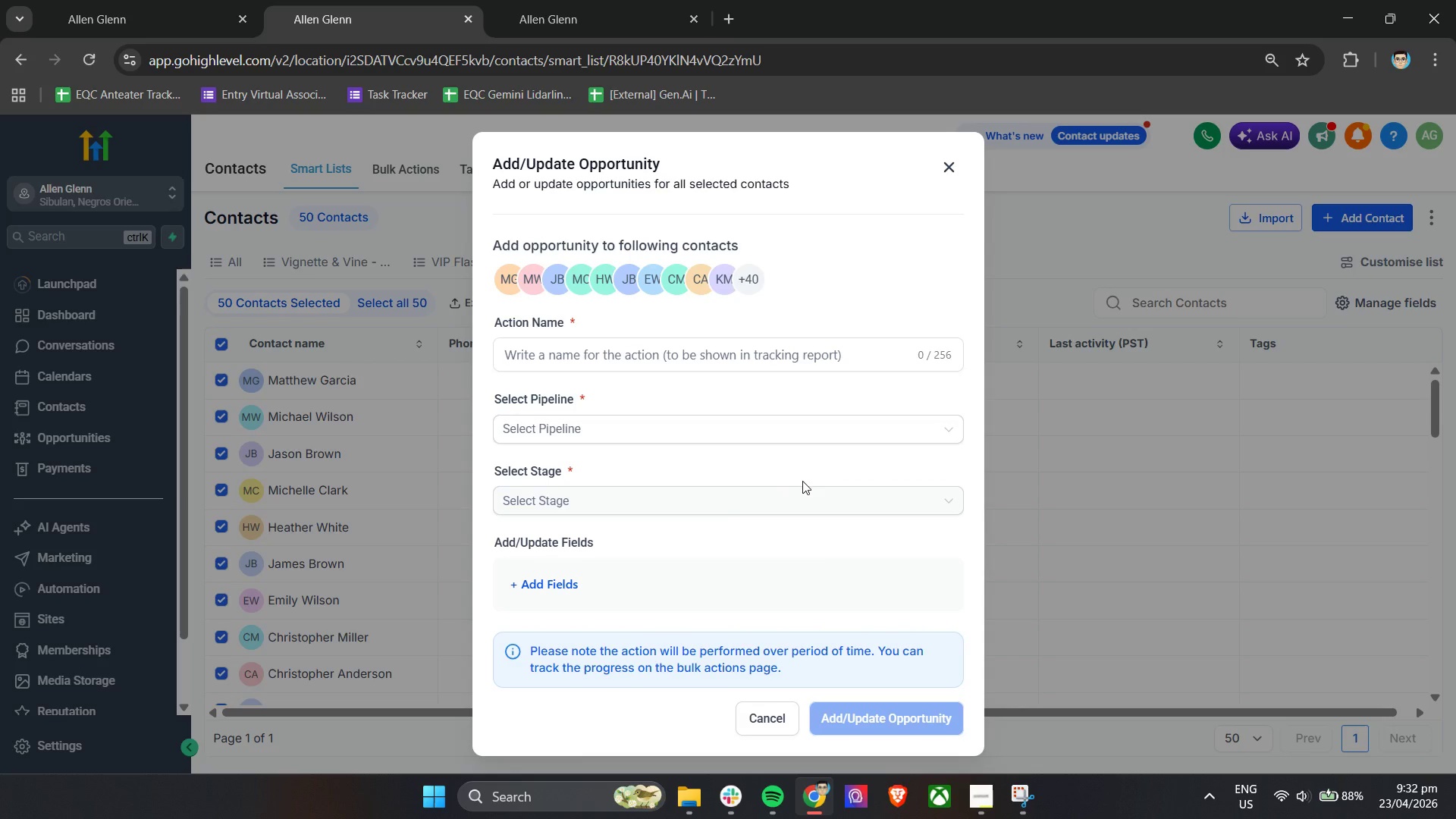 
left_click([654, 428])
 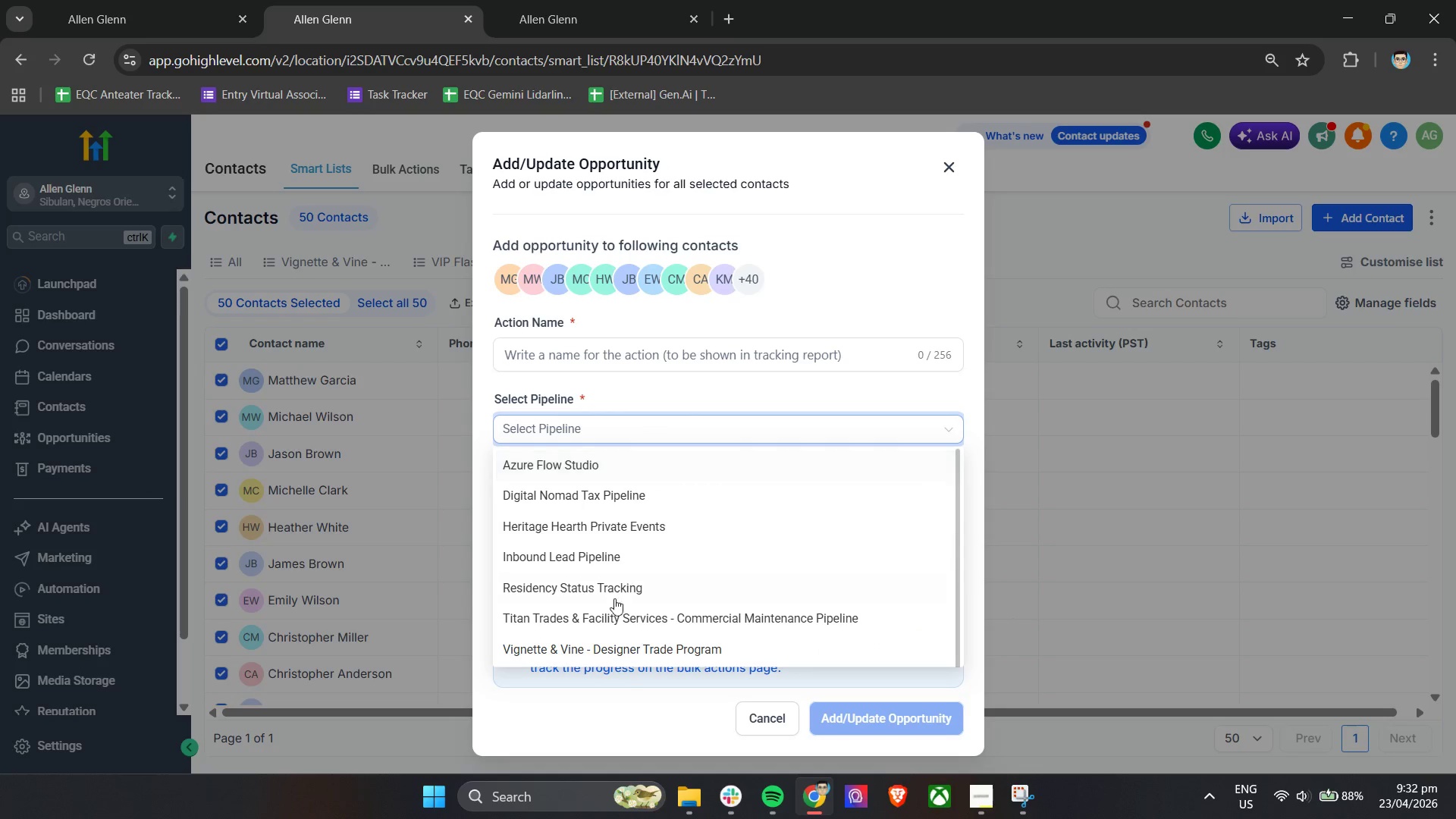 
left_click([610, 610])
 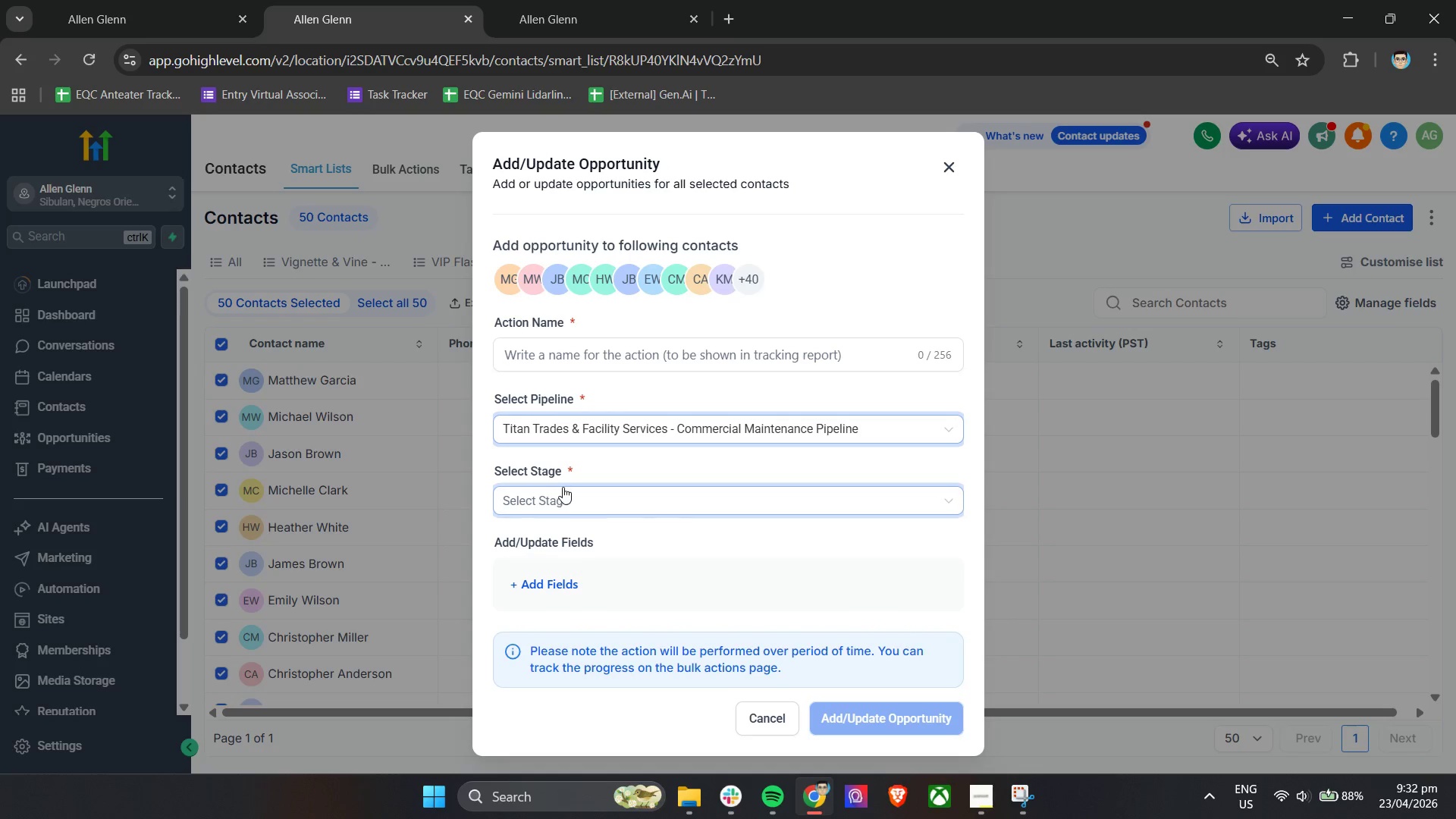 
left_click([566, 503])
 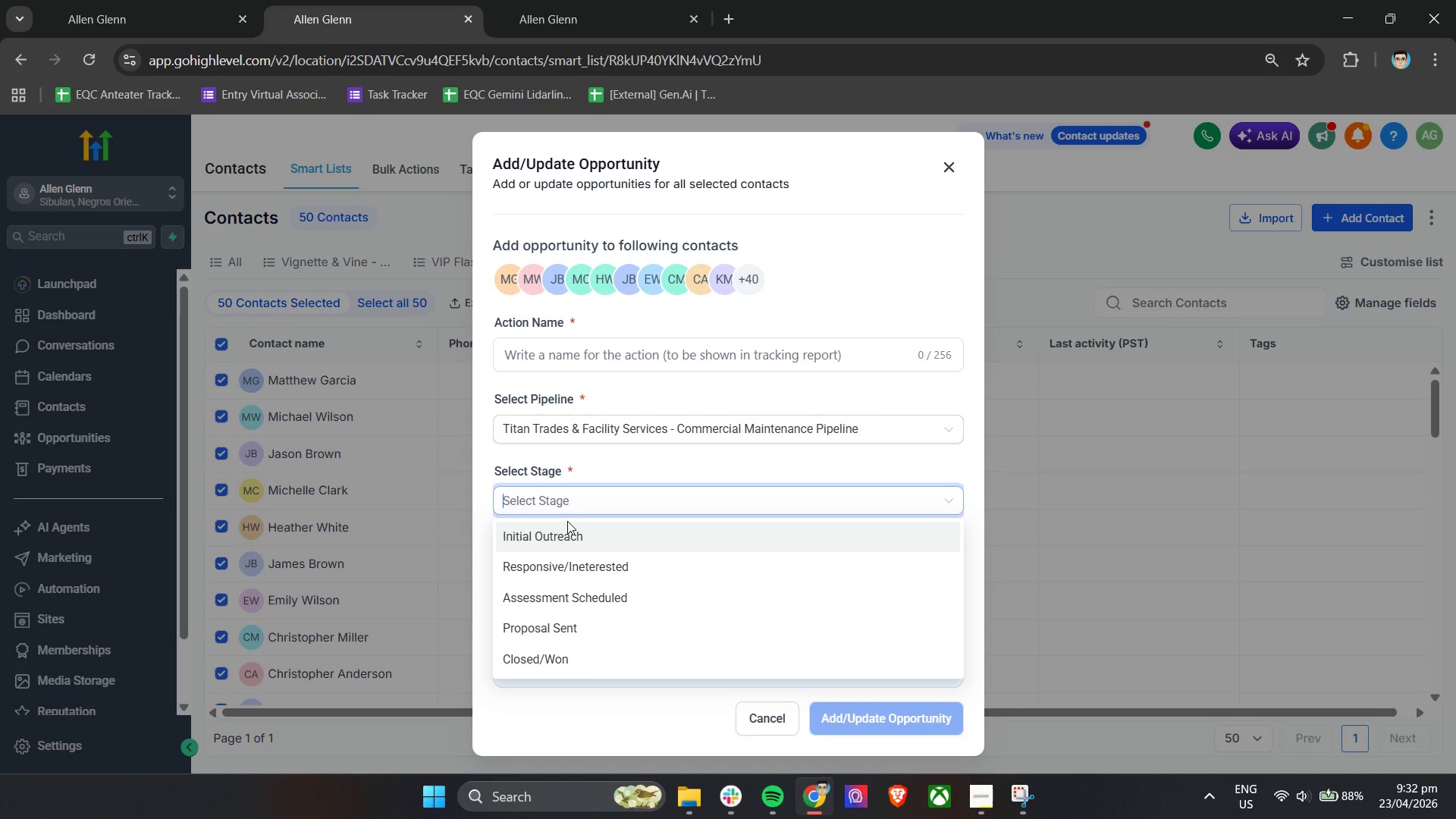 
left_click([560, 526])
 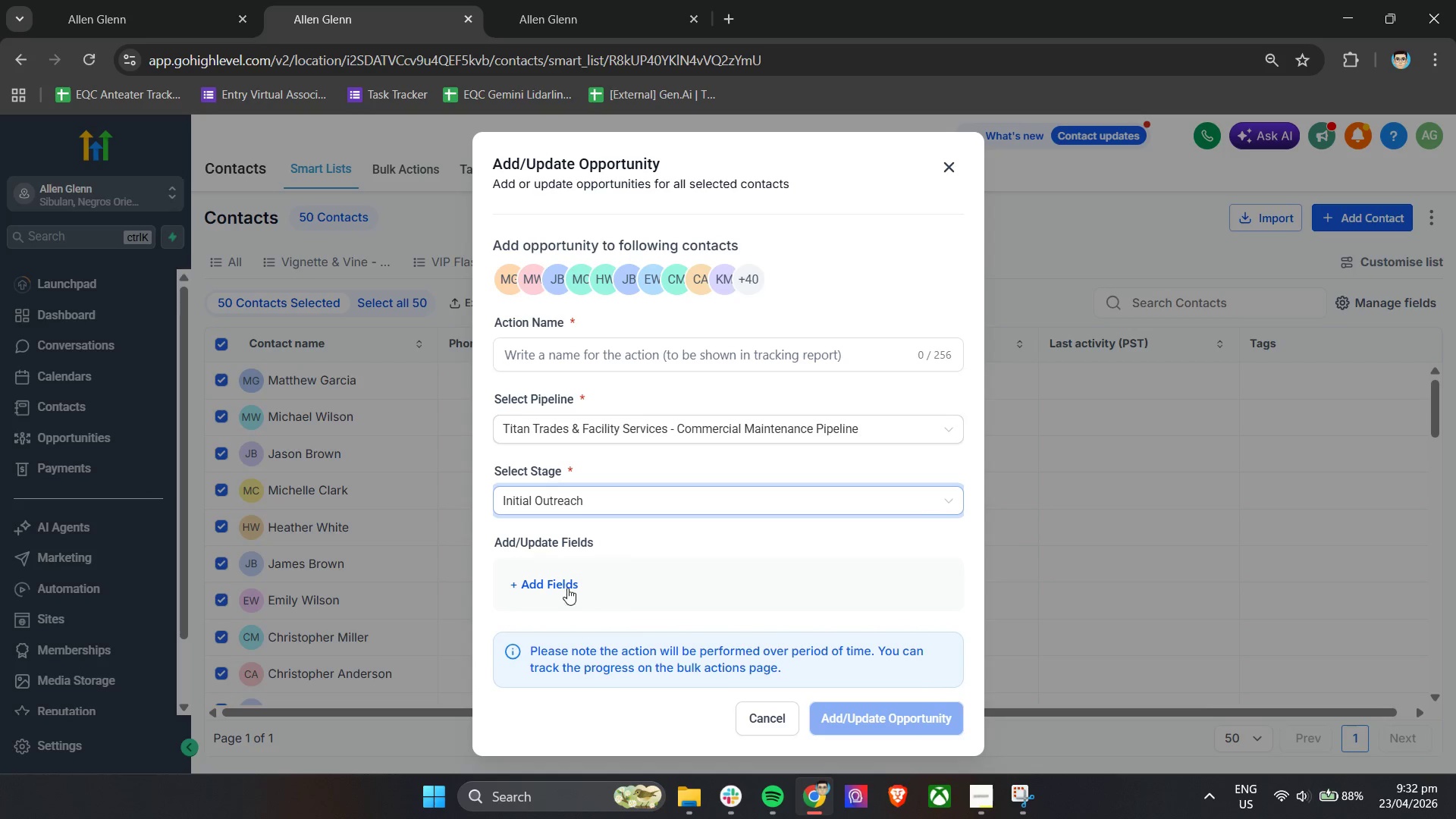 
left_click([563, 584])
 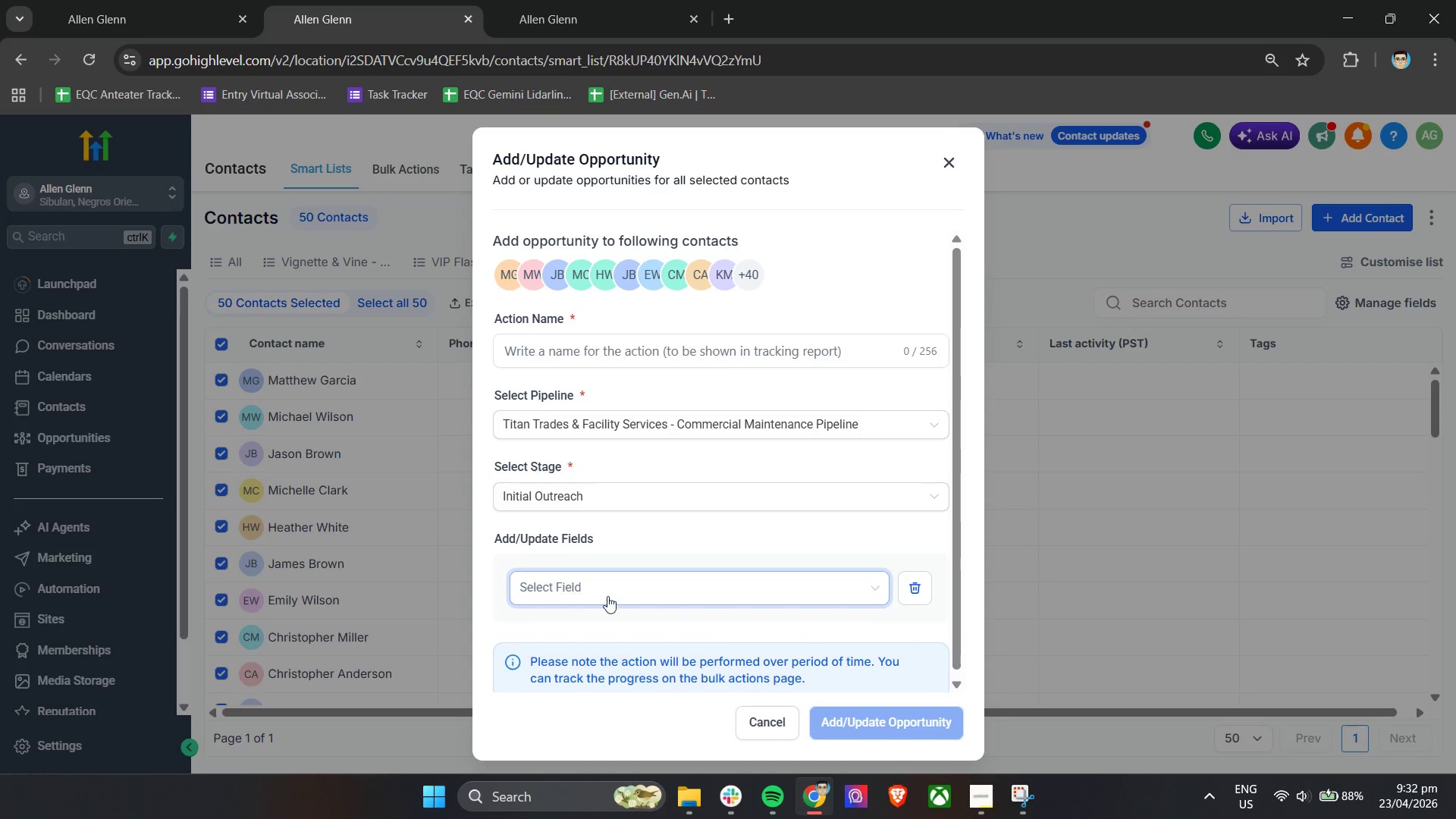 
left_click([670, 594])
 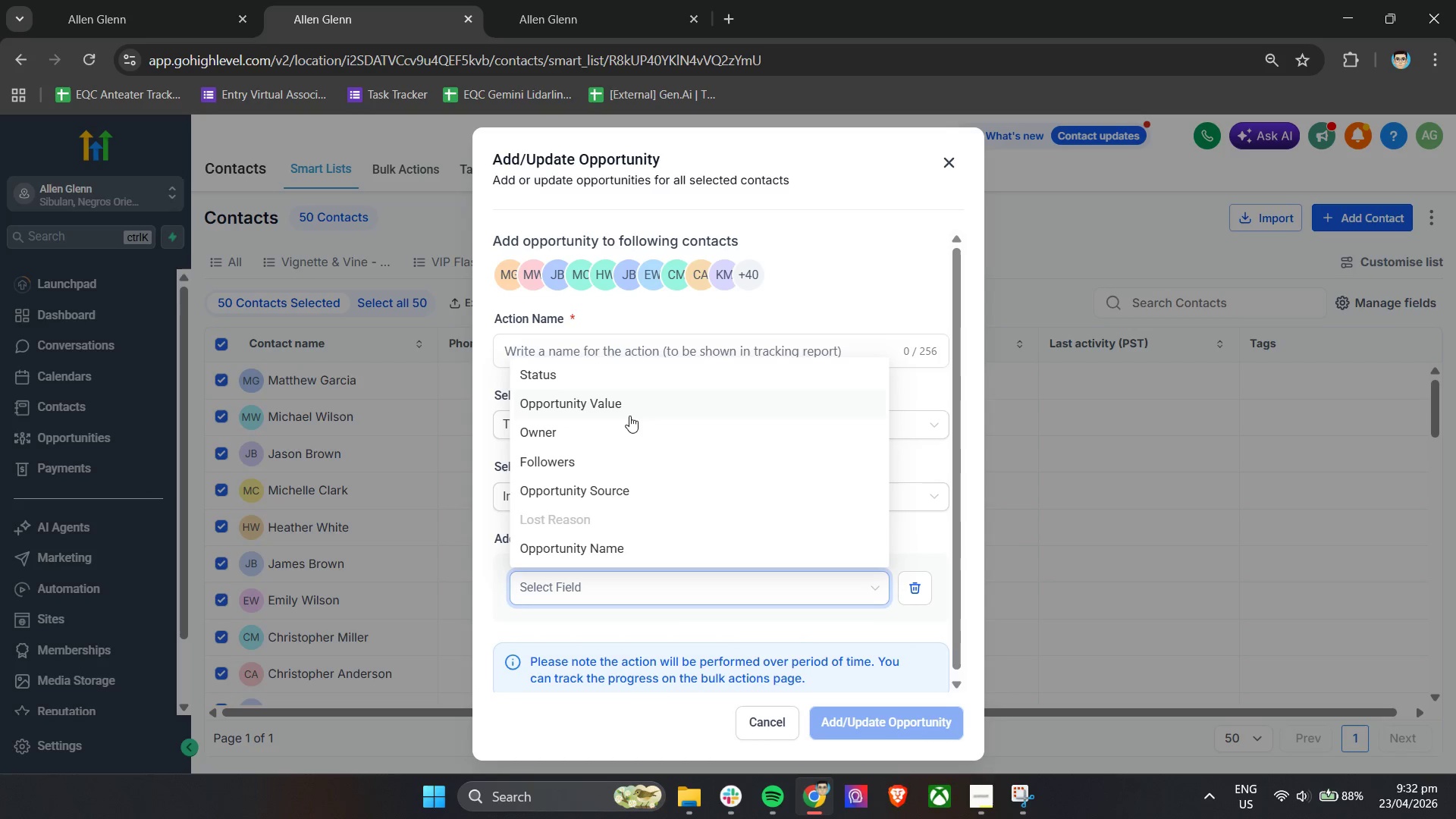 
scroll: coordinate [558, 508], scroll_direction: down, amount: 5.0
 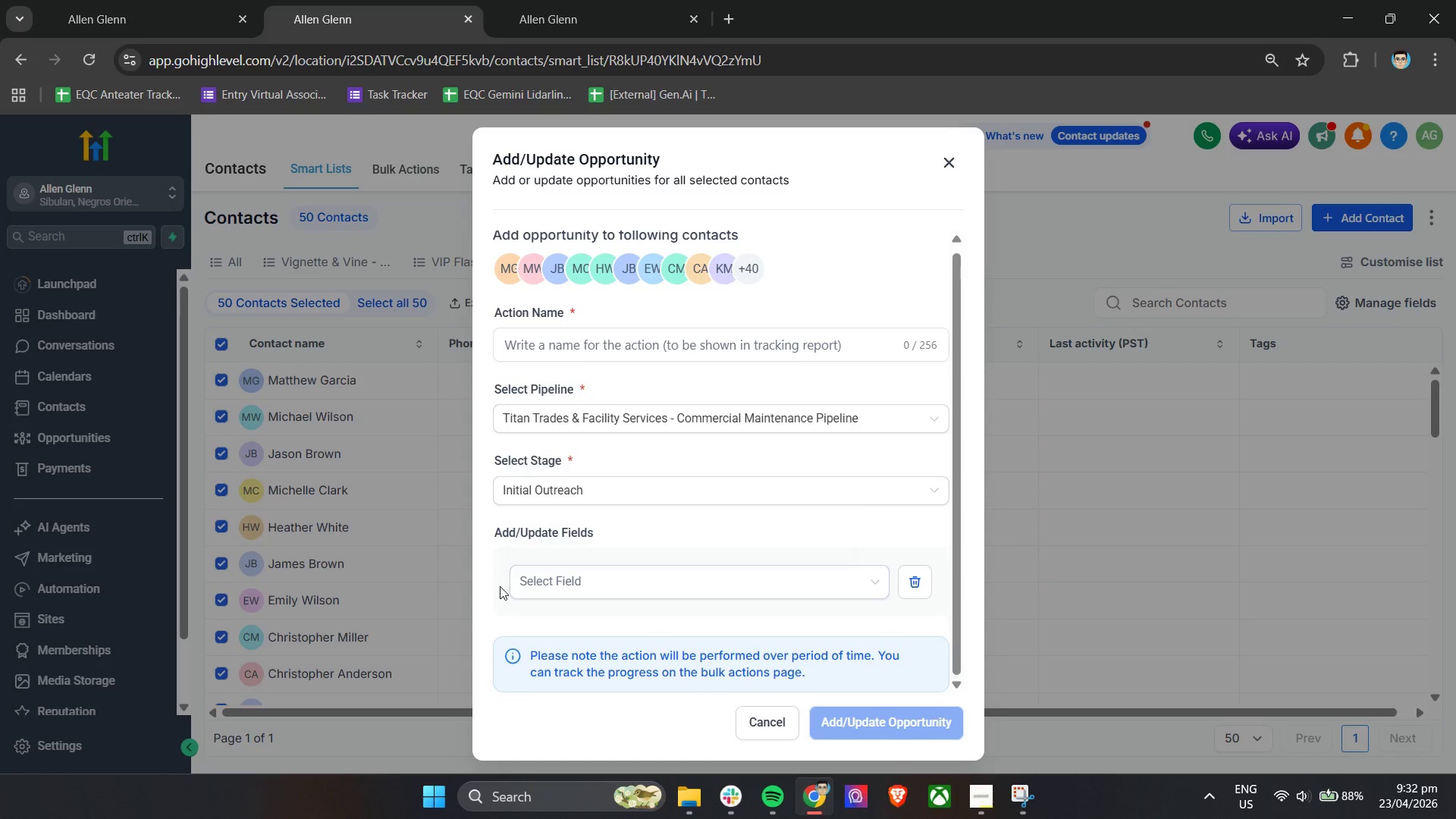 
scroll: coordinate [498, 576], scroll_direction: up, amount: 2.0
 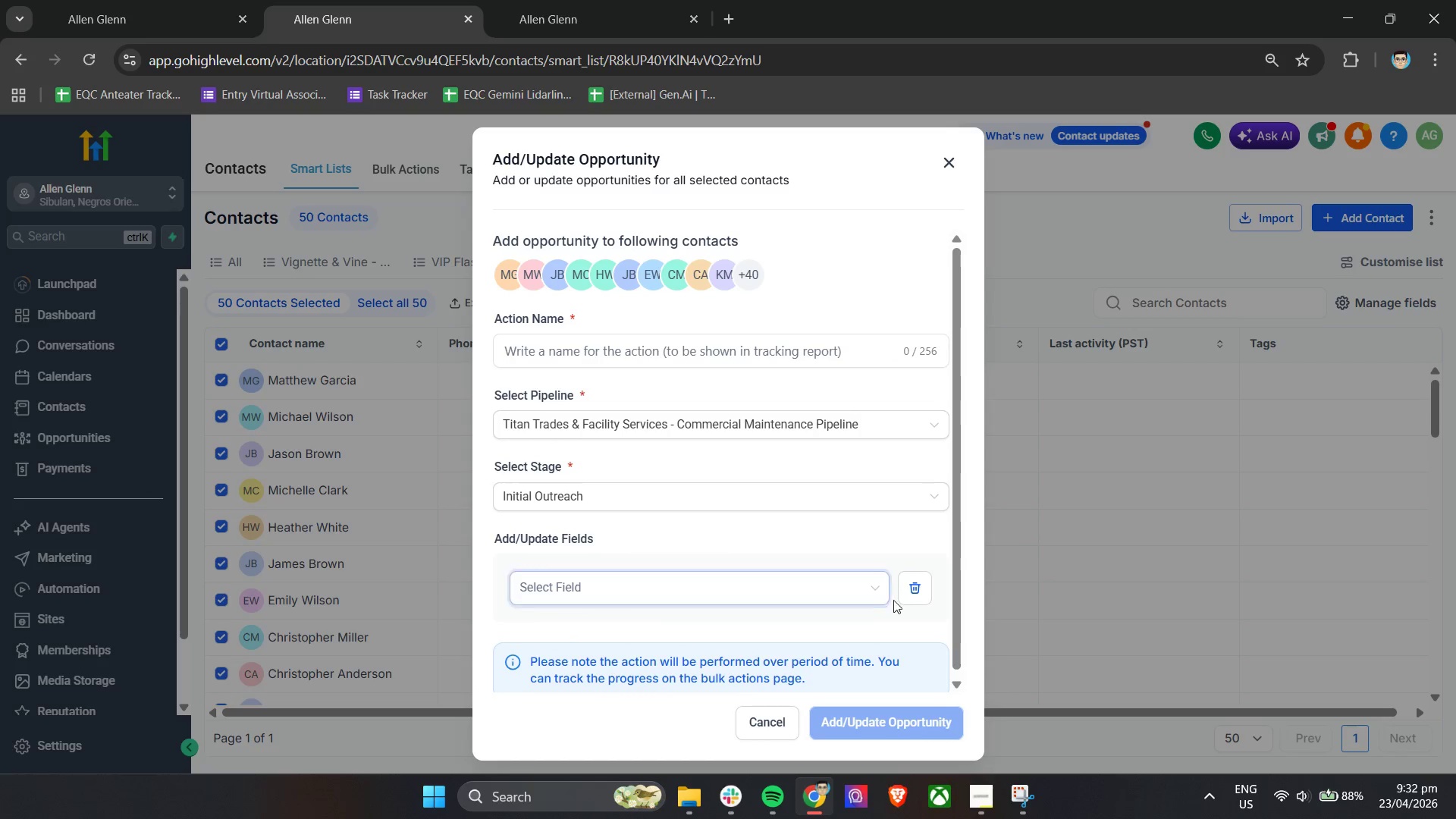 
left_click([908, 595])
 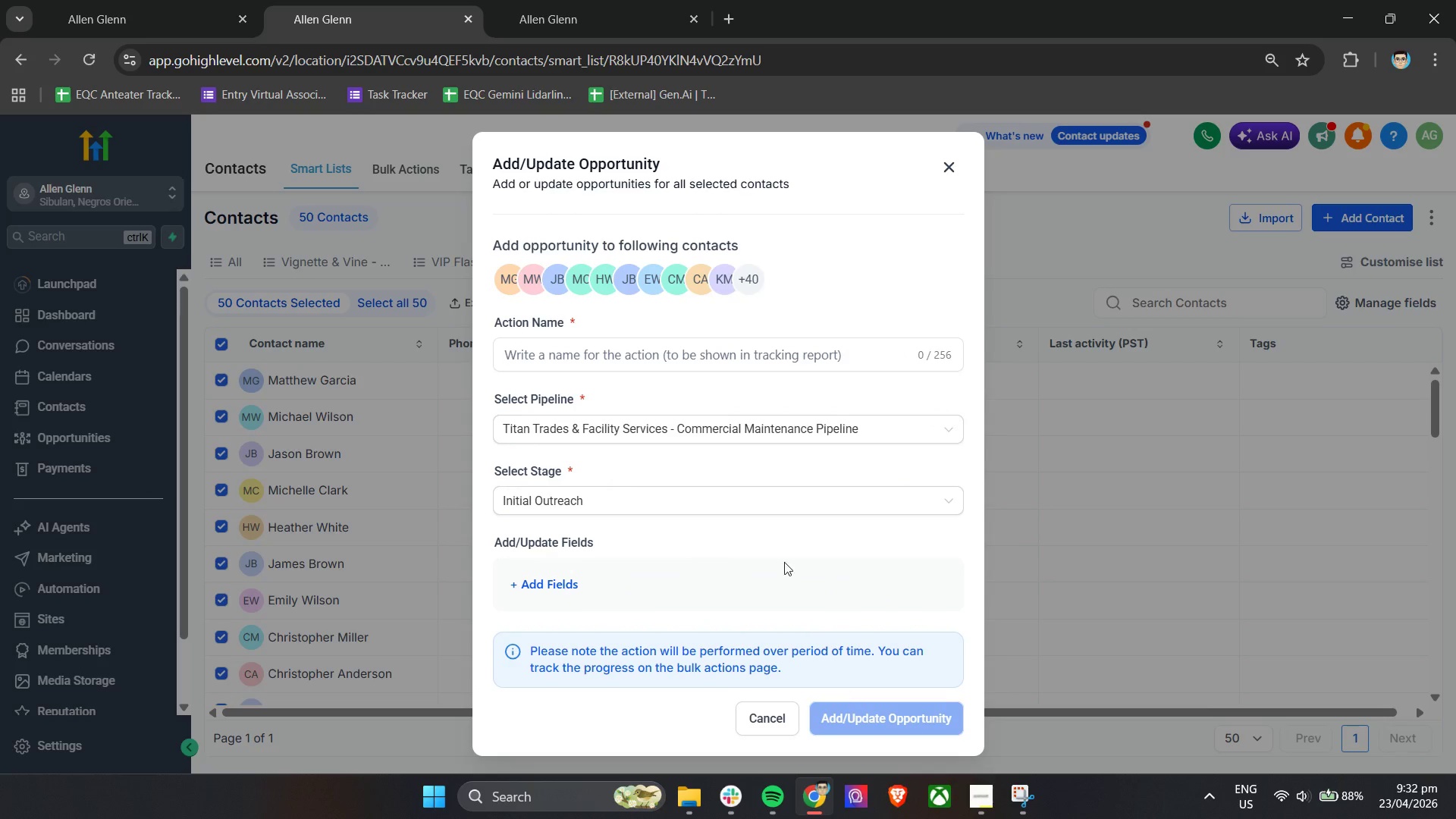 
left_click([675, 368])
 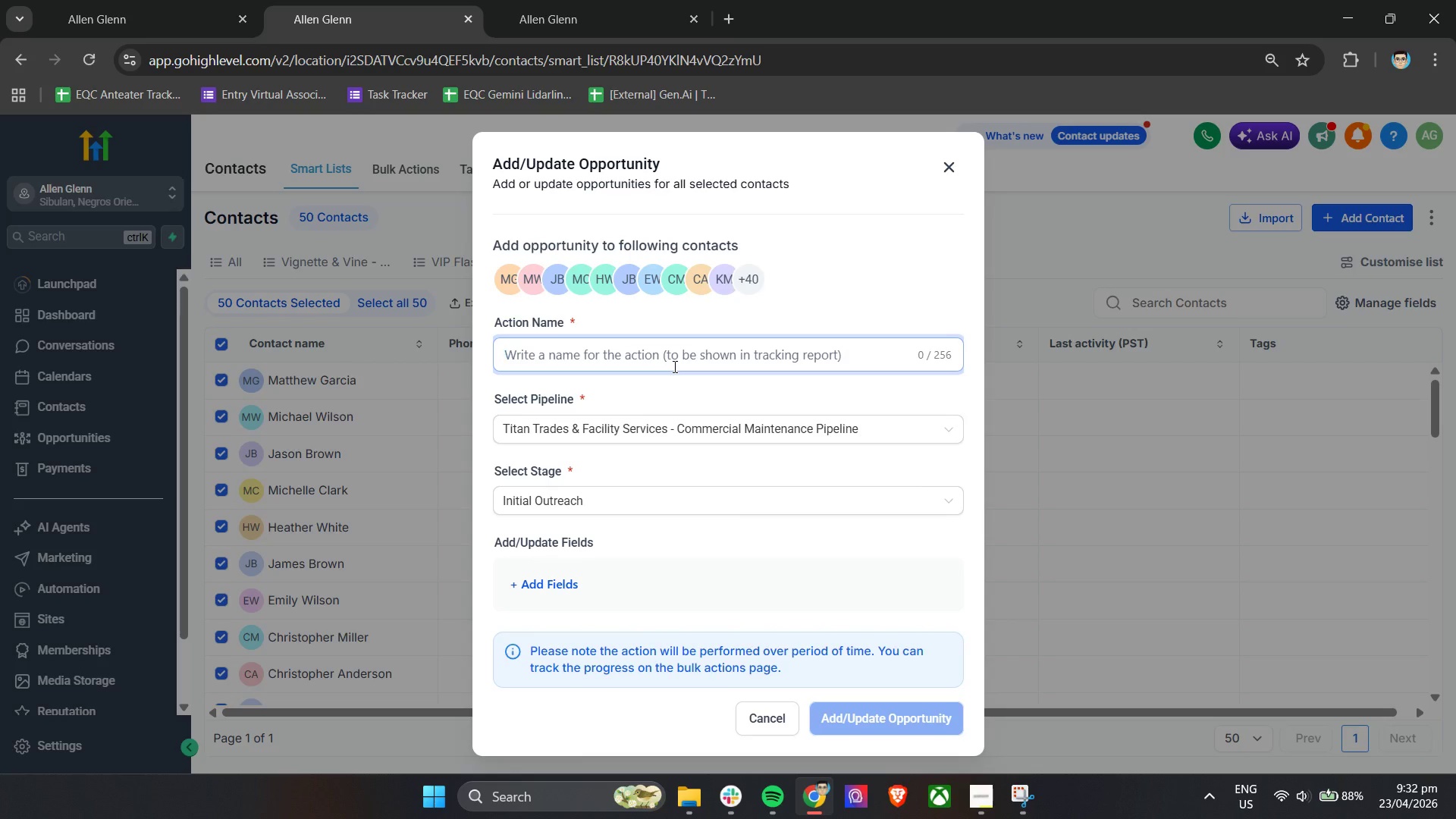 
scroll: coordinate [689, 436], scroll_direction: down, amount: 3.0
 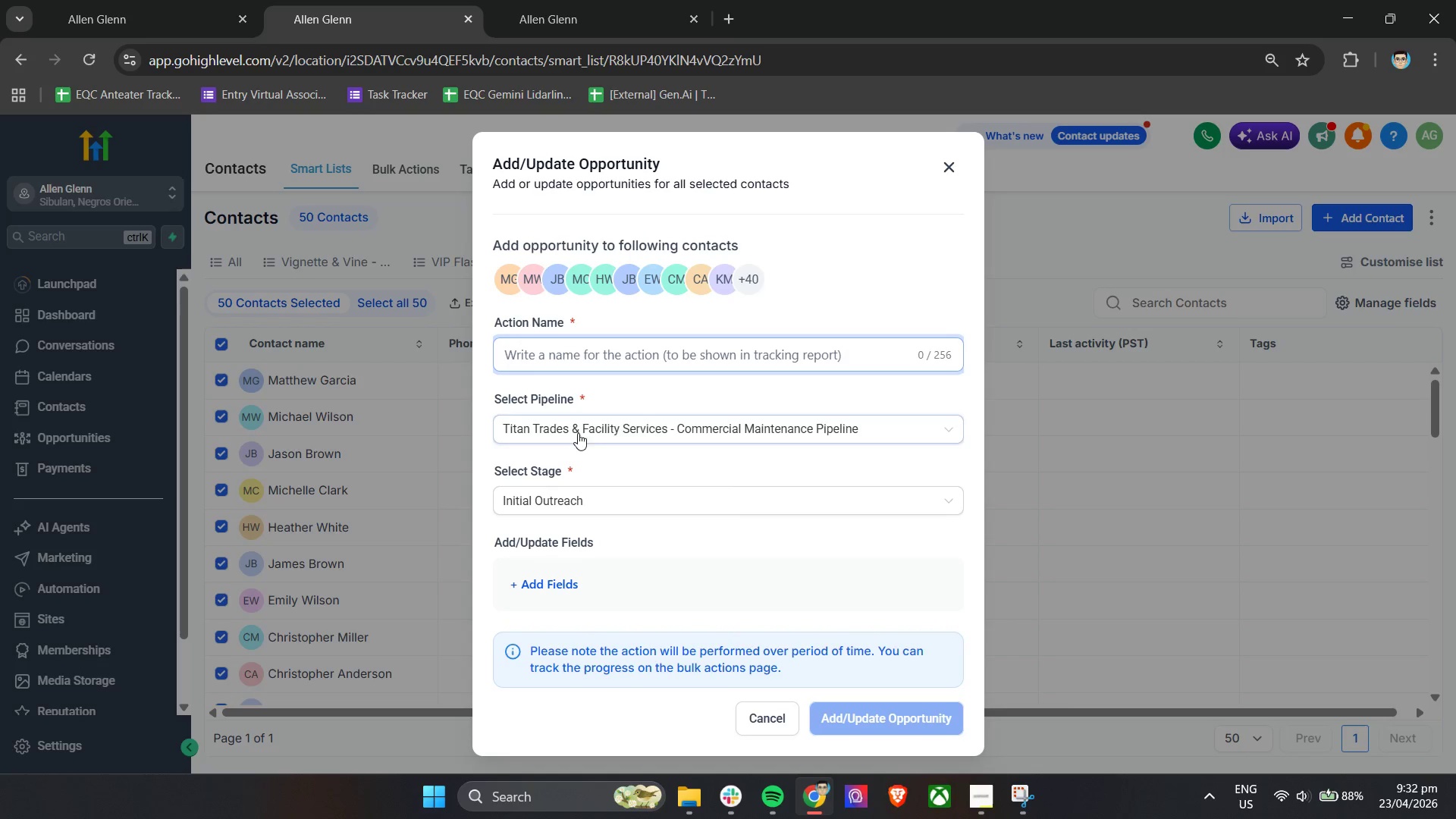 
left_click([626, 467])
 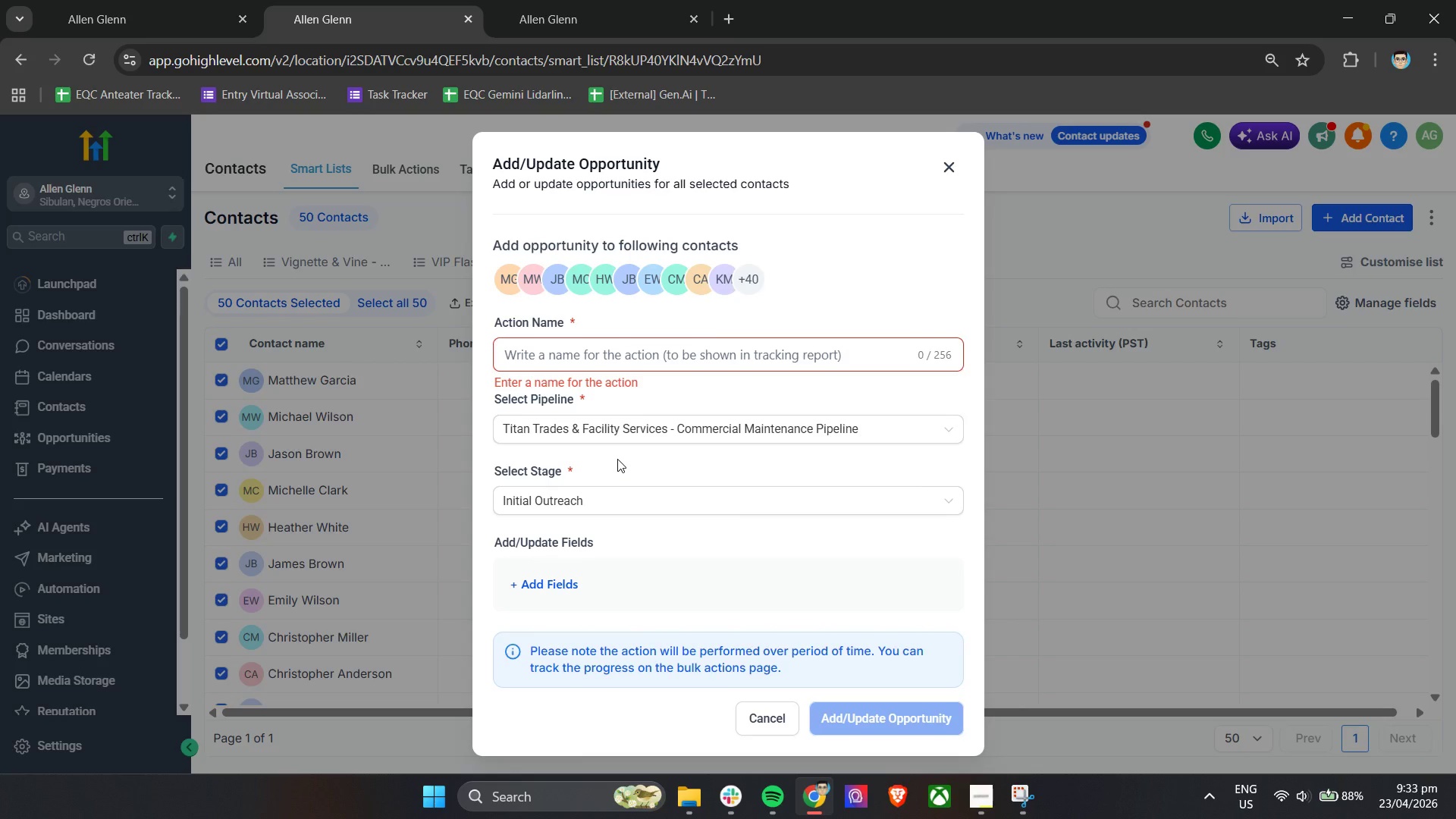 
wait(29.88)
 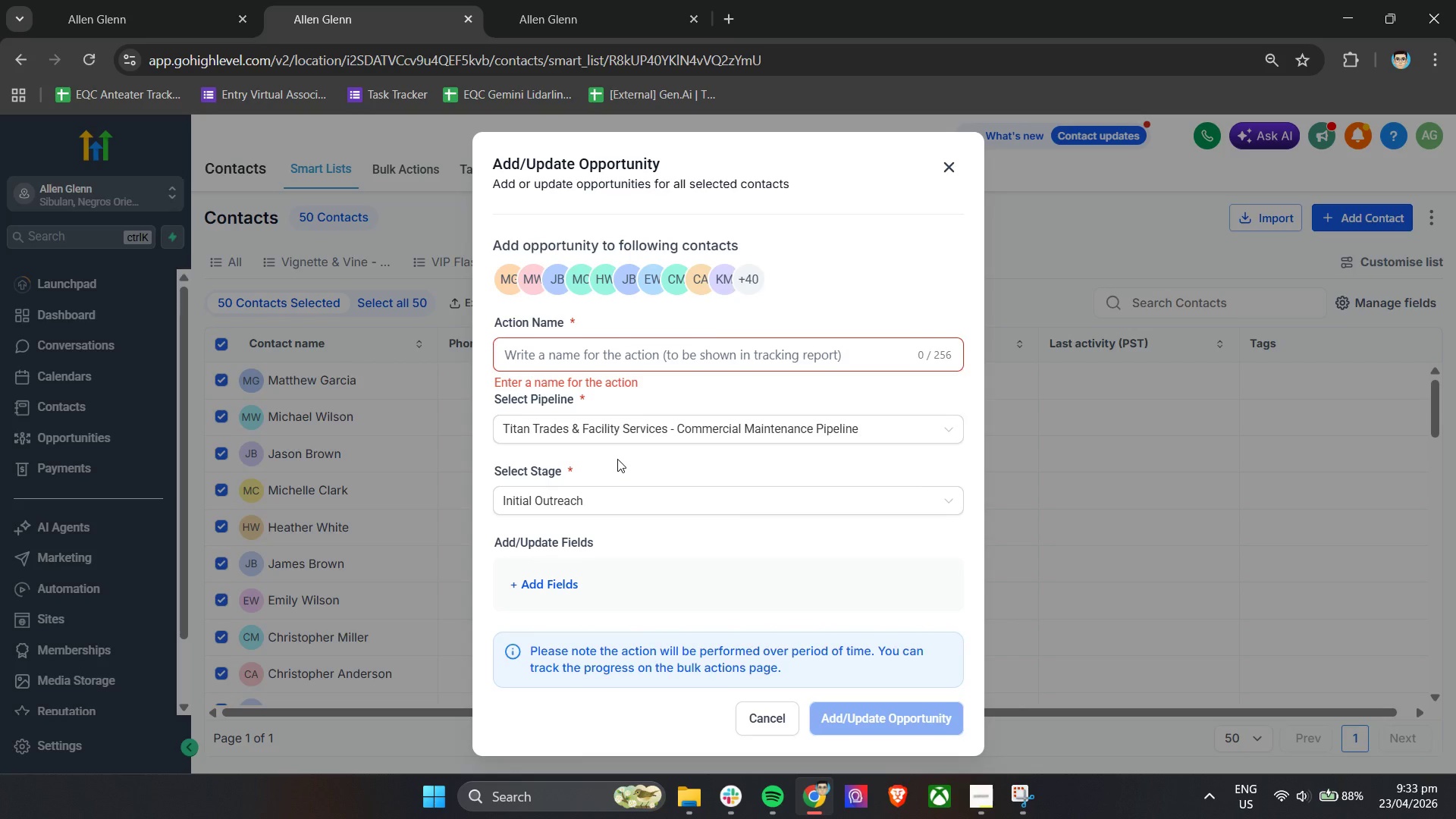 
left_click([607, 351])
 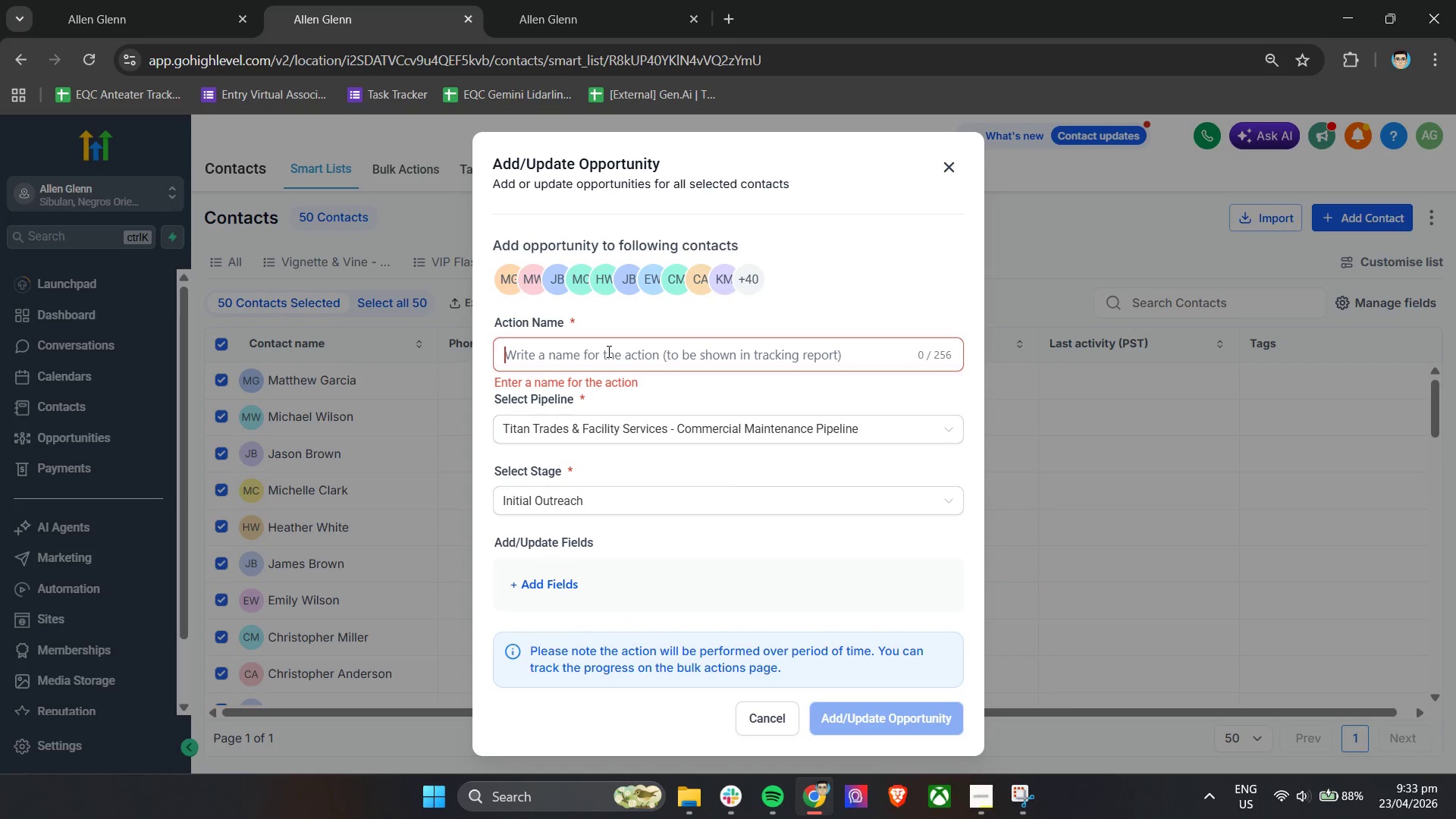 
type(Add to Initial Outreach Pipeline)
 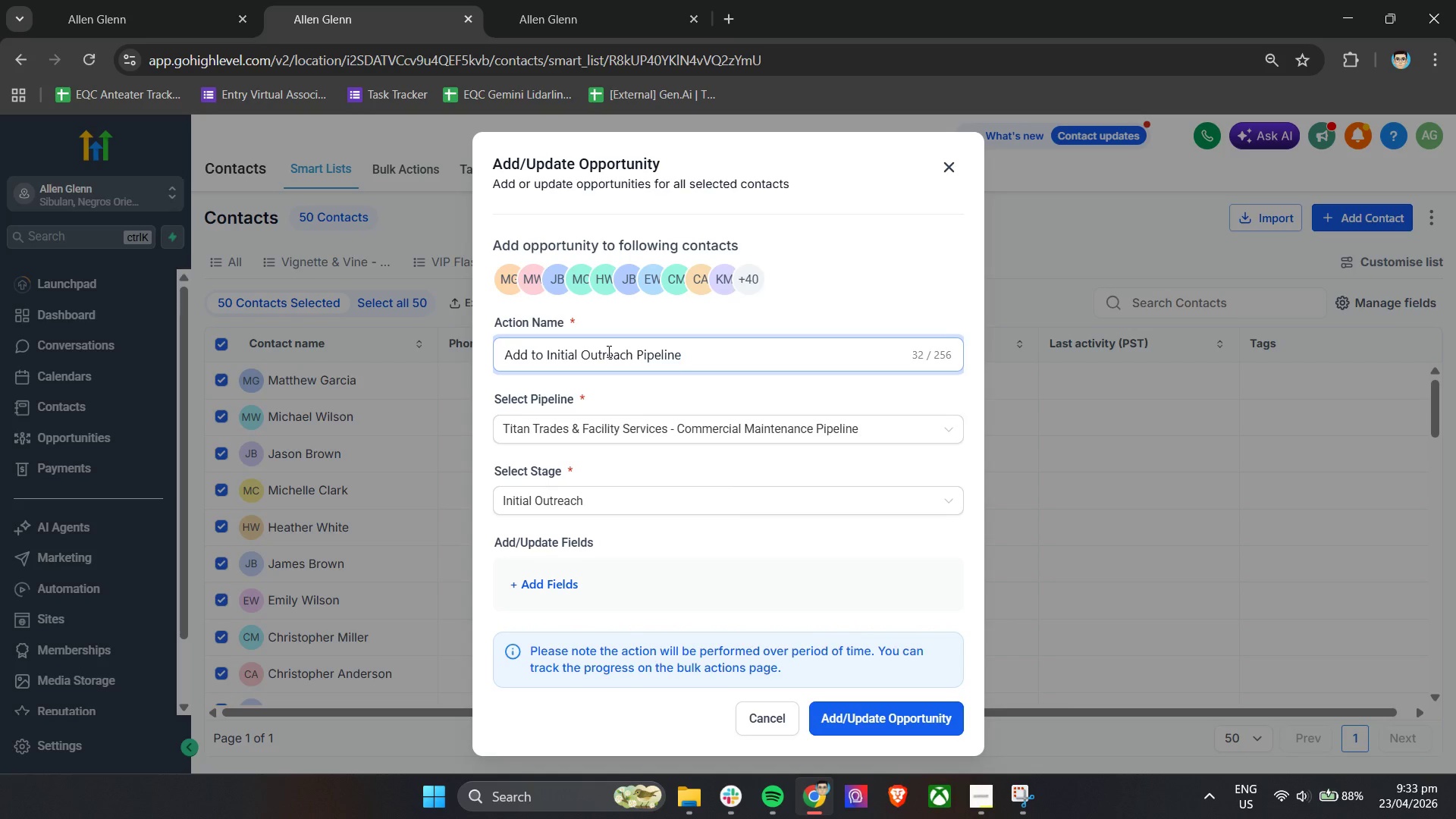 
wait(9.05)
 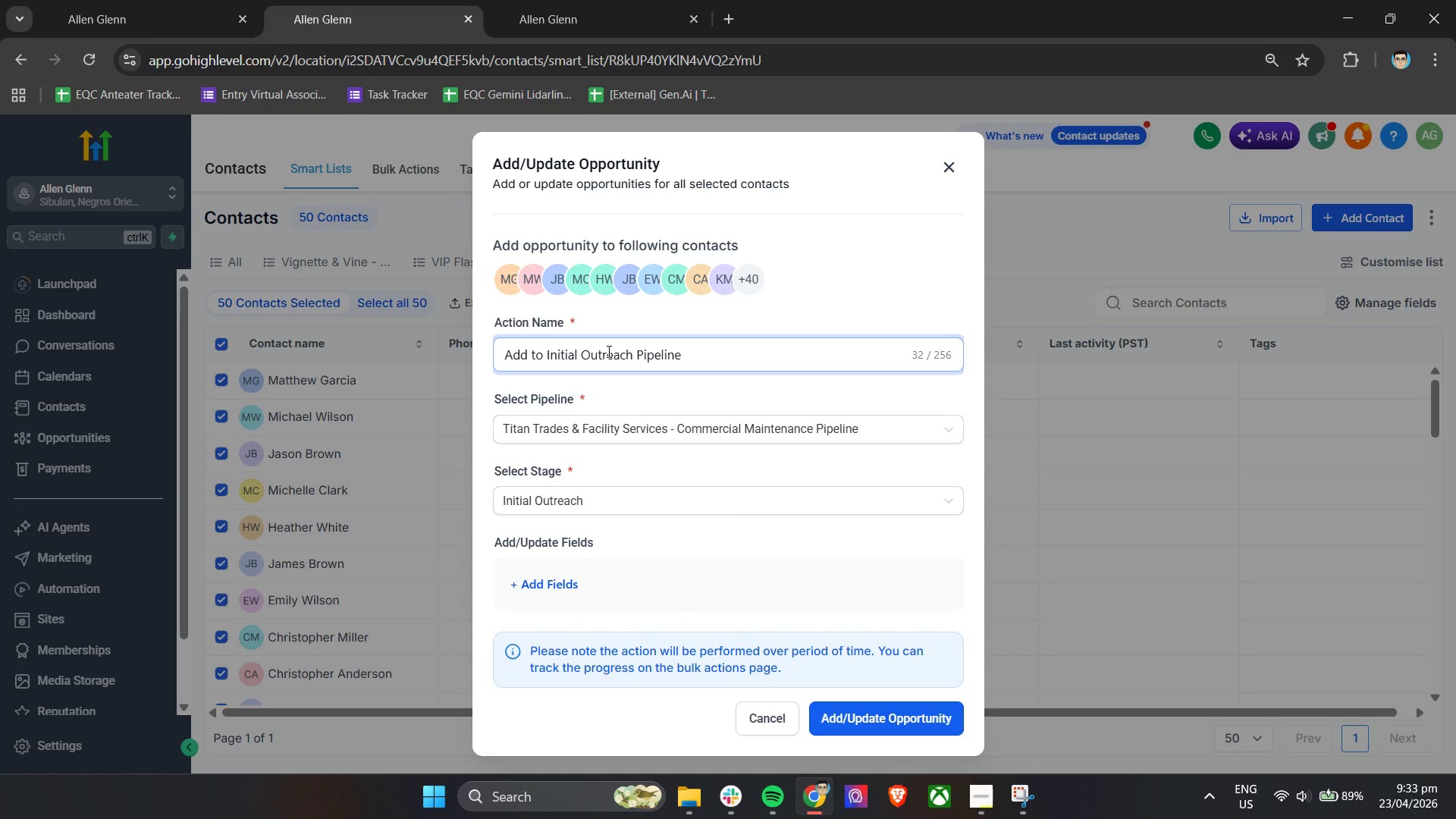 
left_click([850, 717])
 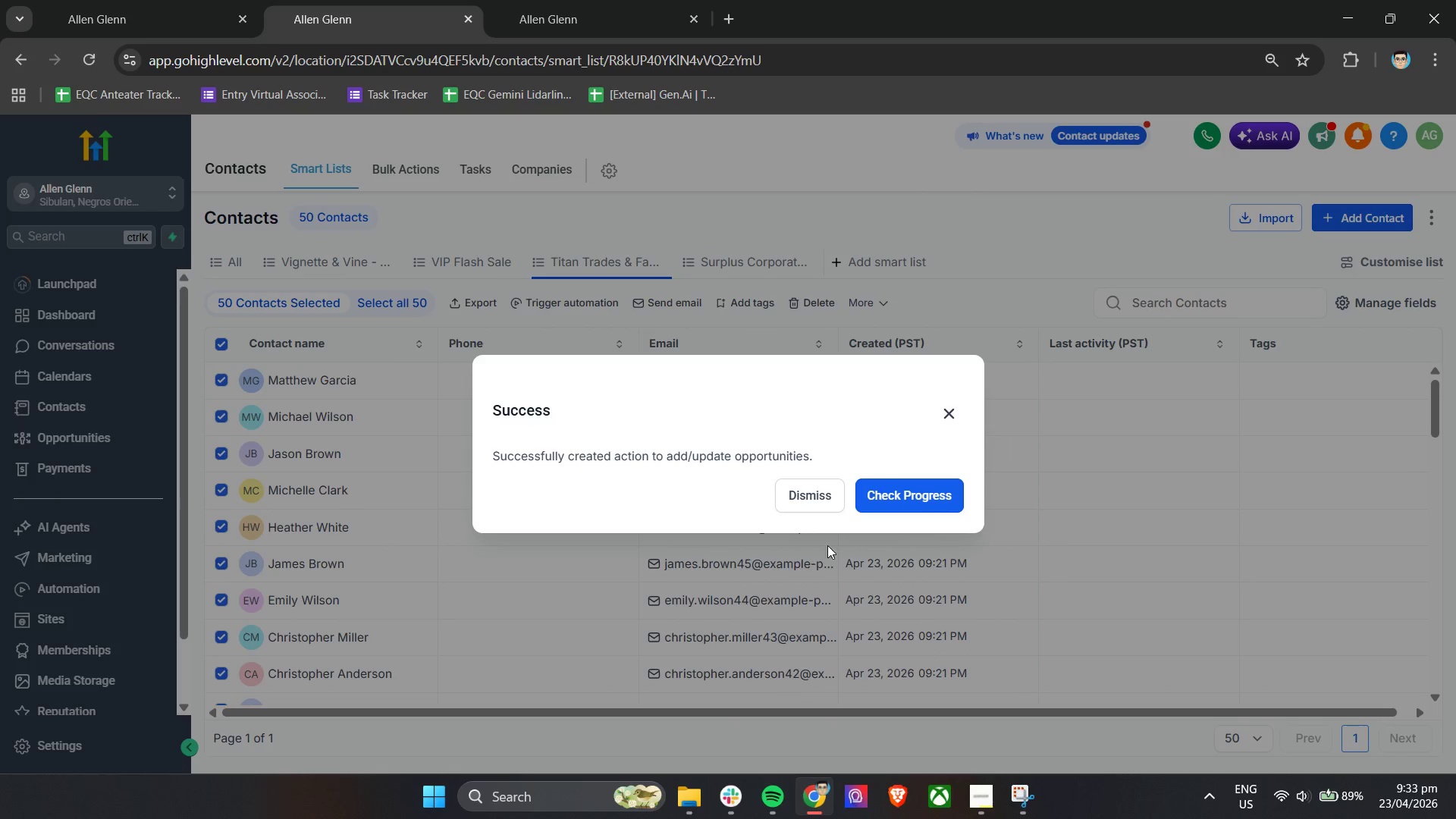 
left_click([874, 500])
 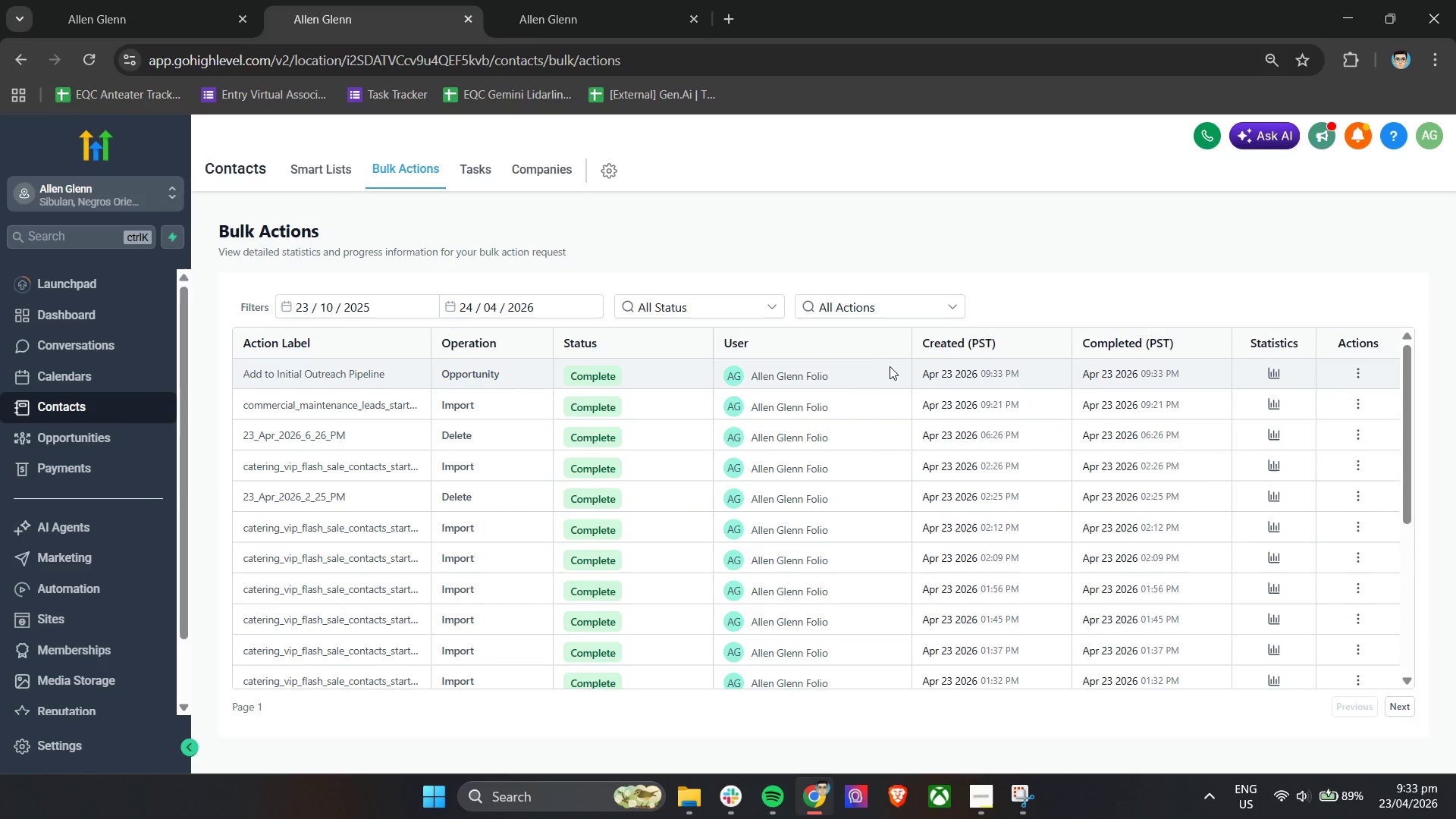 
wait(5.61)
 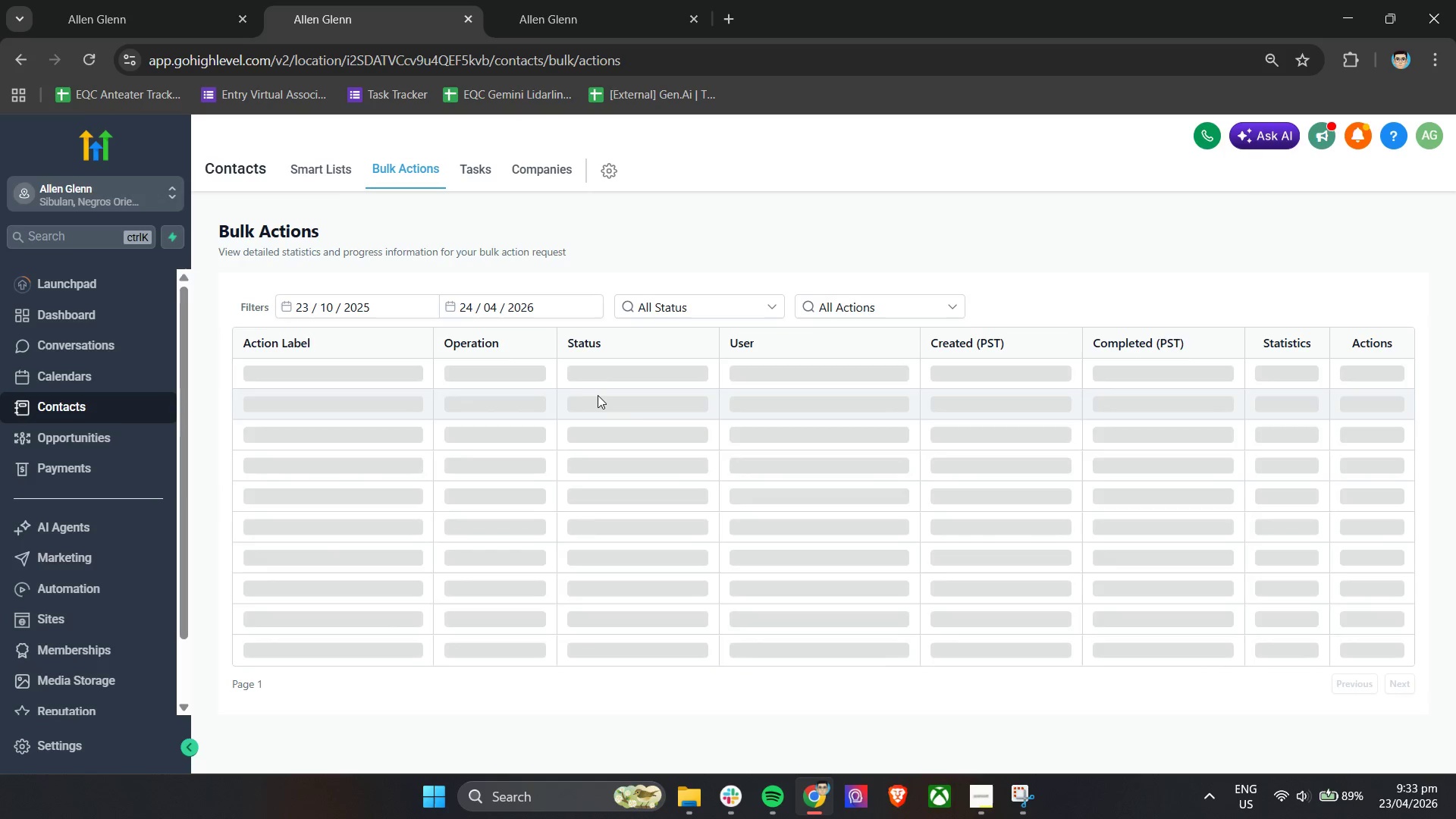 
left_click([538, 0])
 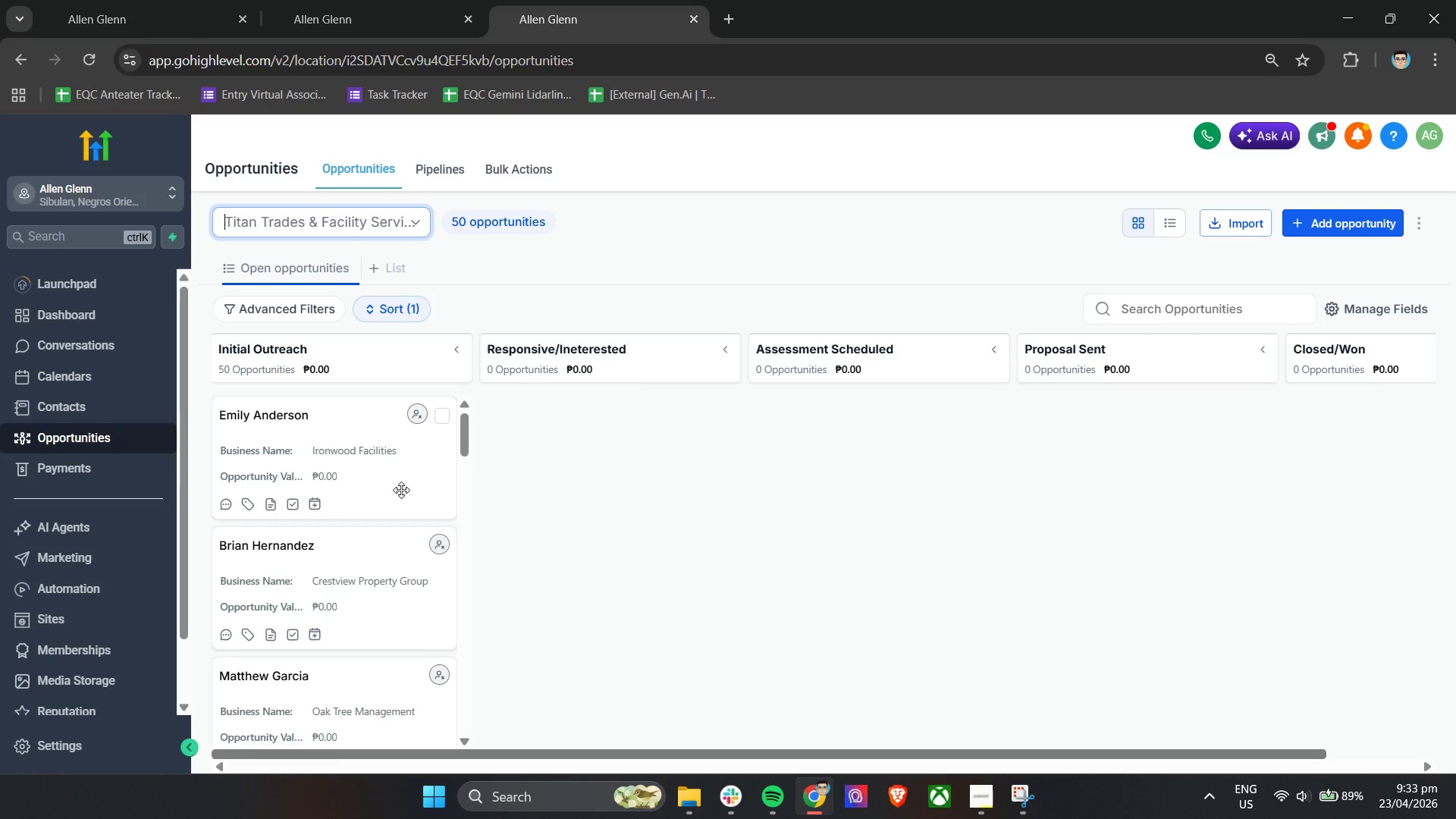 
scroll: coordinate [402, 490], scroll_direction: up, amount: 8.0
 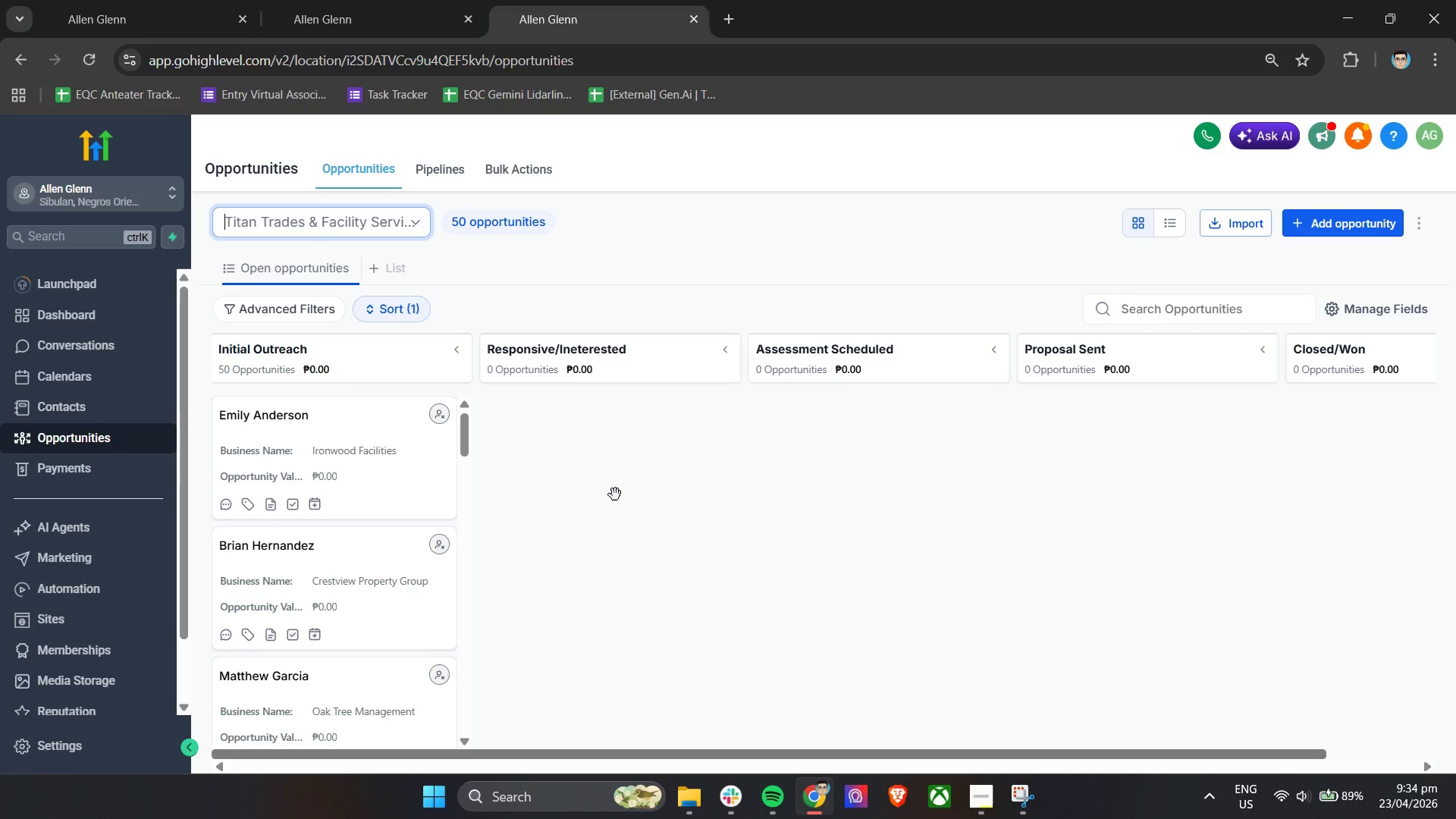 
wait(54.75)
 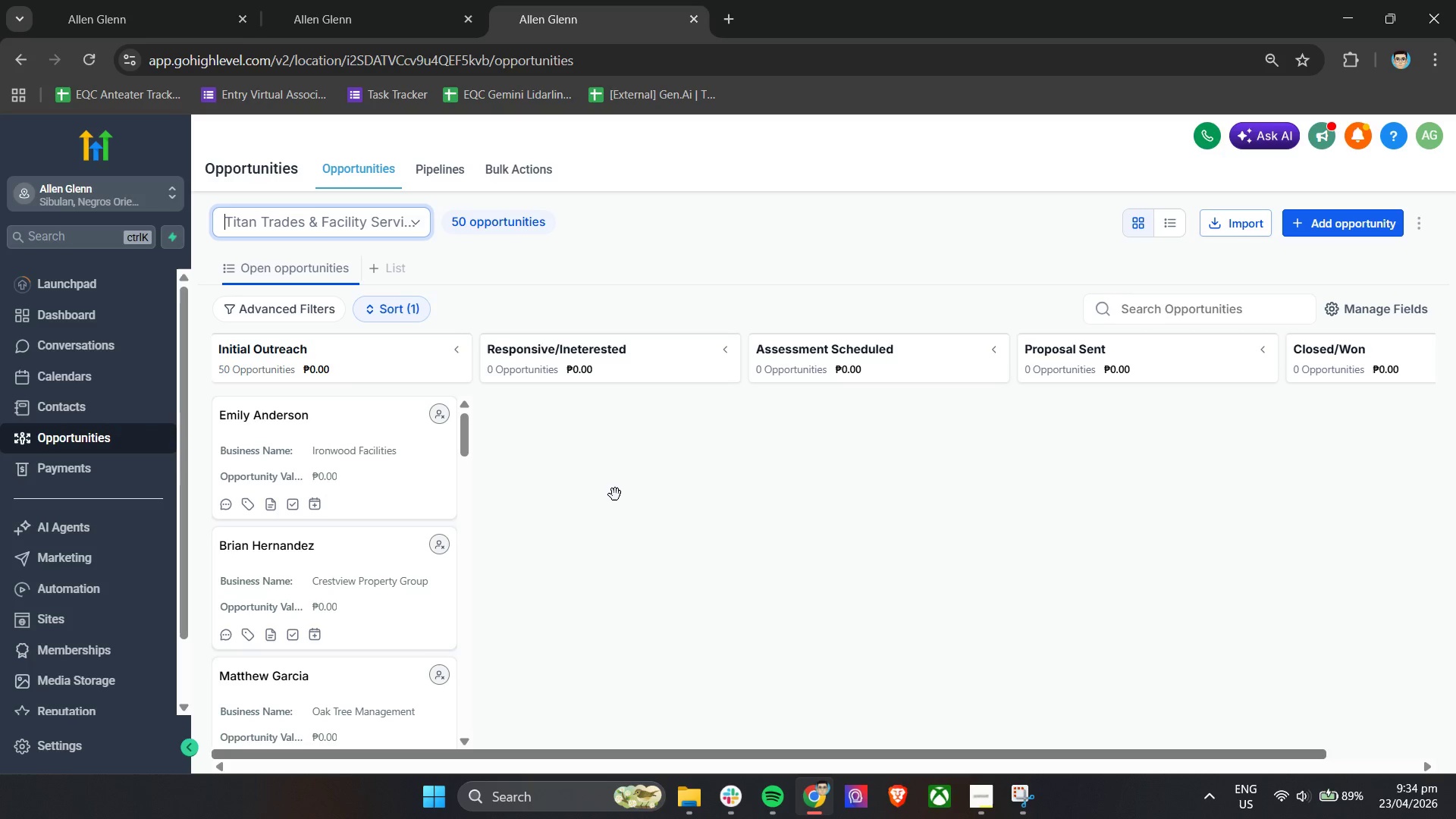 
scroll: coordinate [375, 551], scroll_direction: up, amount: 6.0
 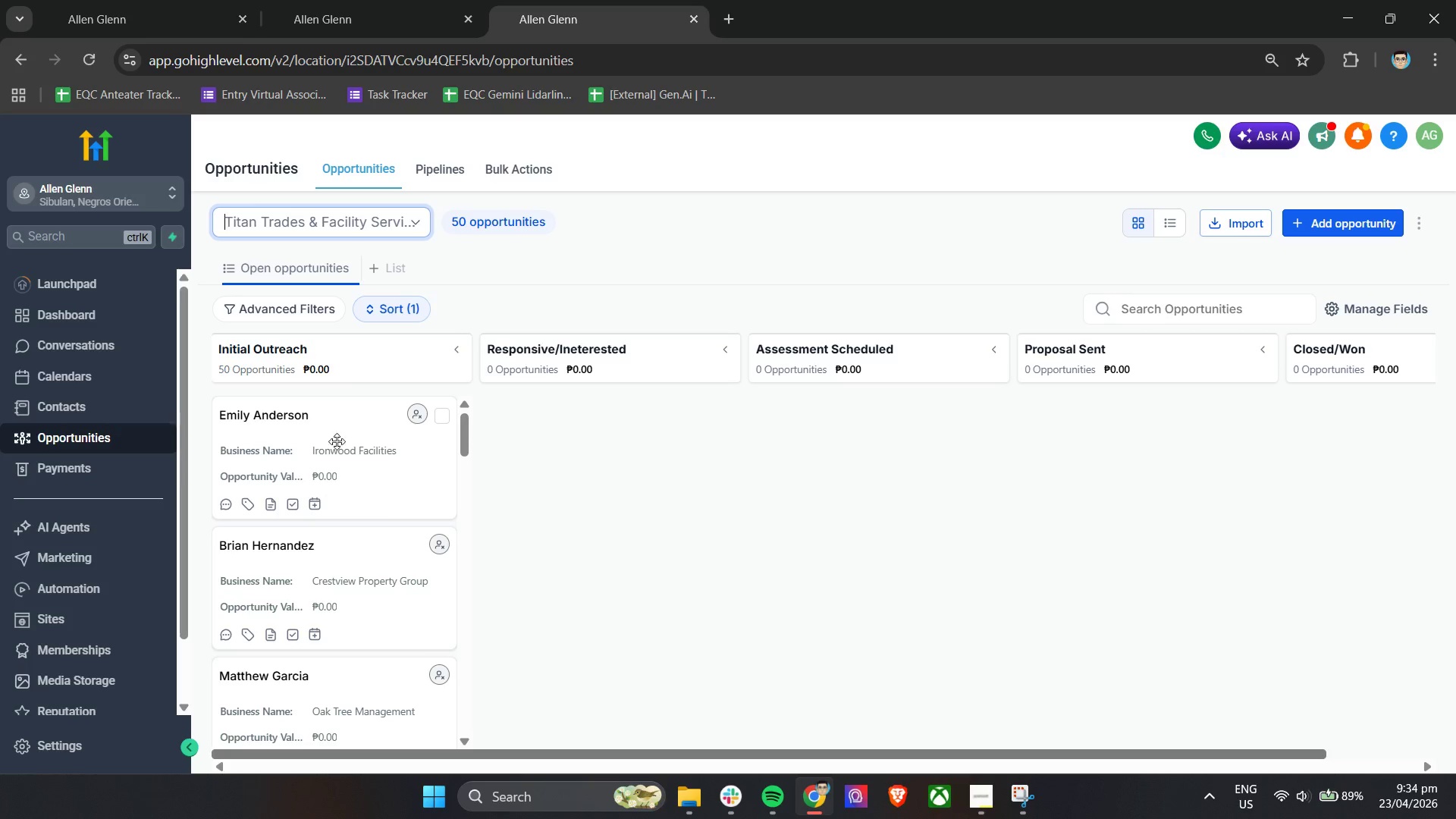 
left_click([340, 439])
 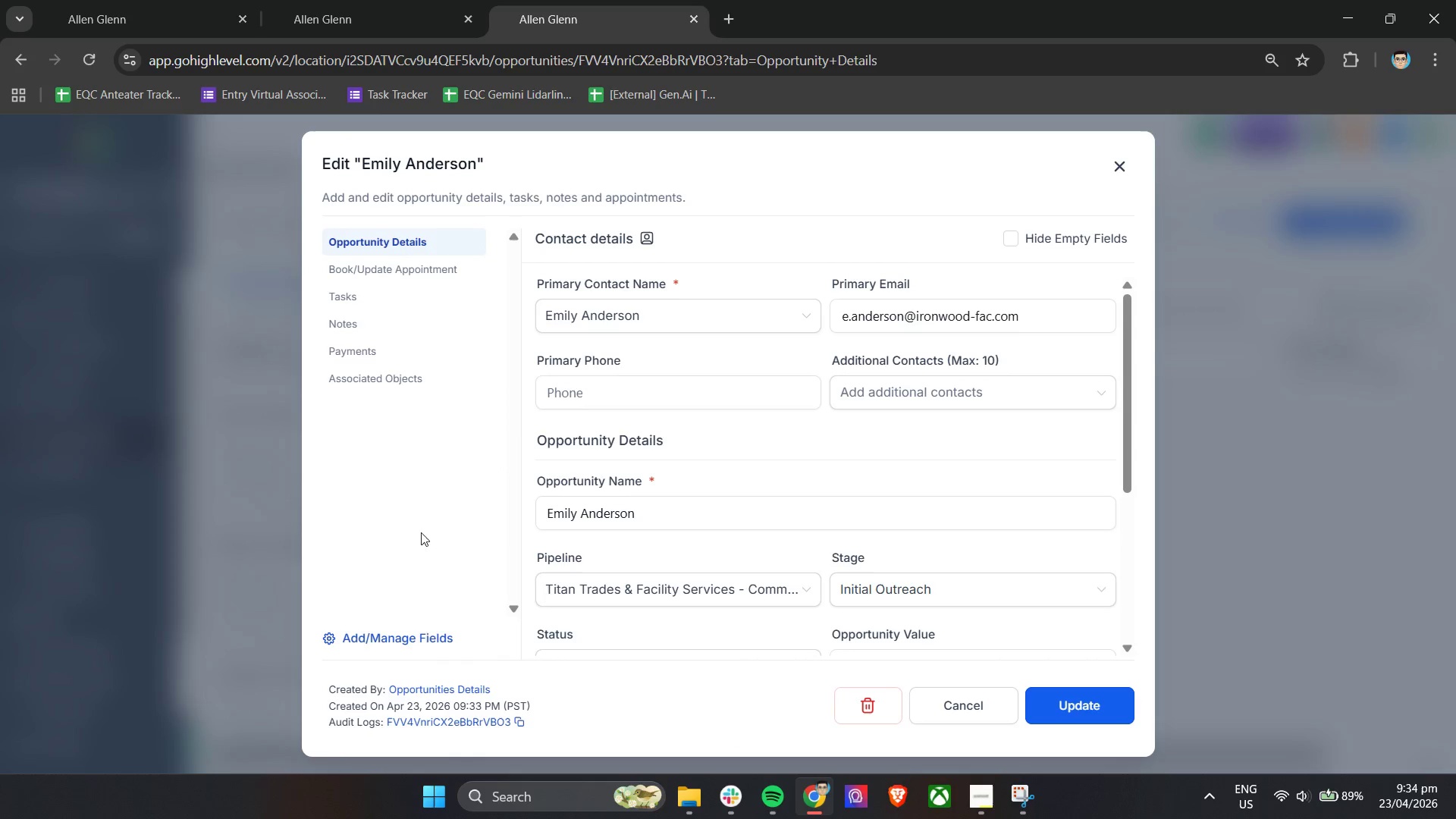 
scroll: coordinate [734, 560], scroll_direction: down, amount: 9.0
 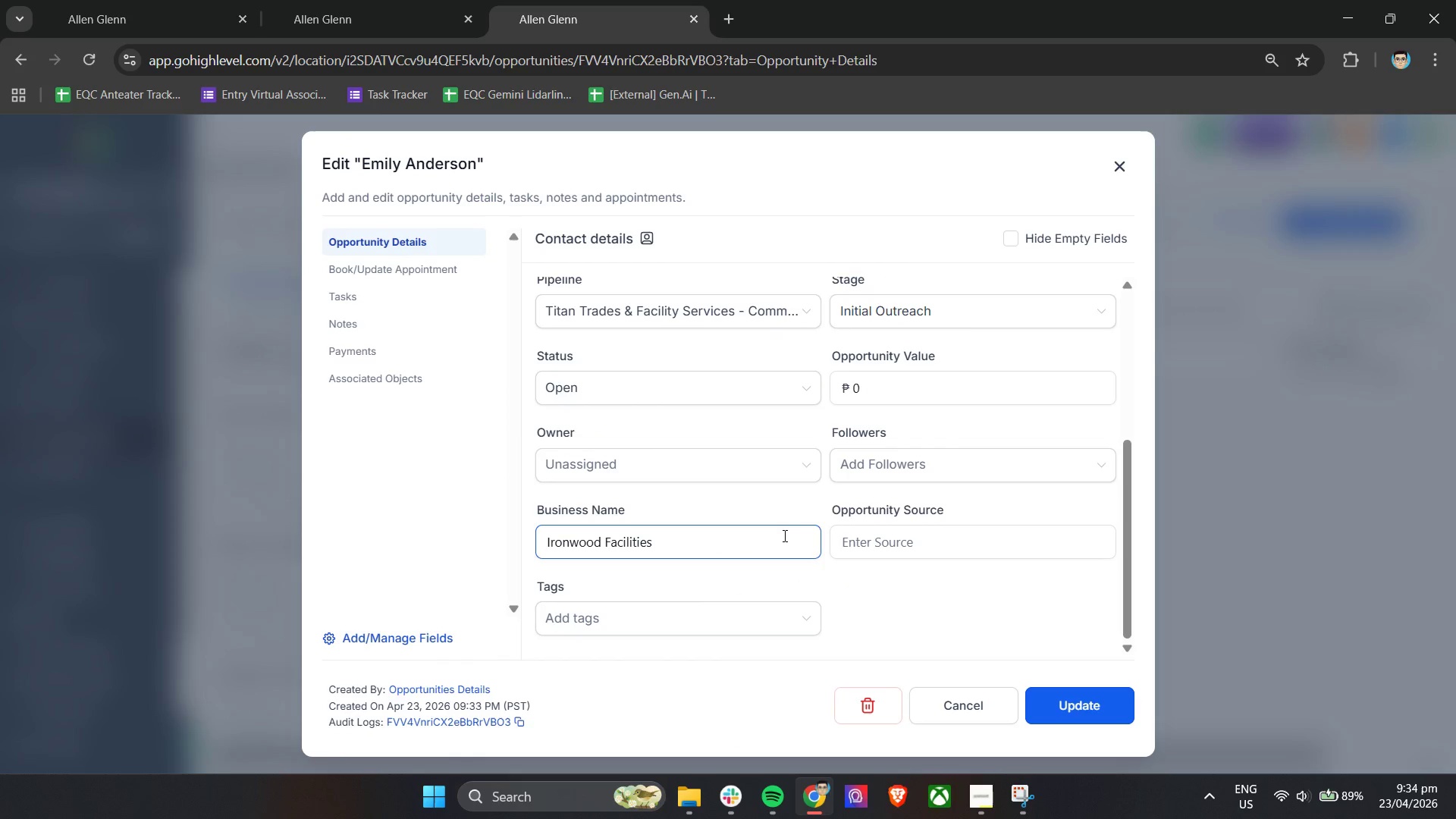 
scroll: coordinate [708, 478], scroll_direction: up, amount: 6.0
 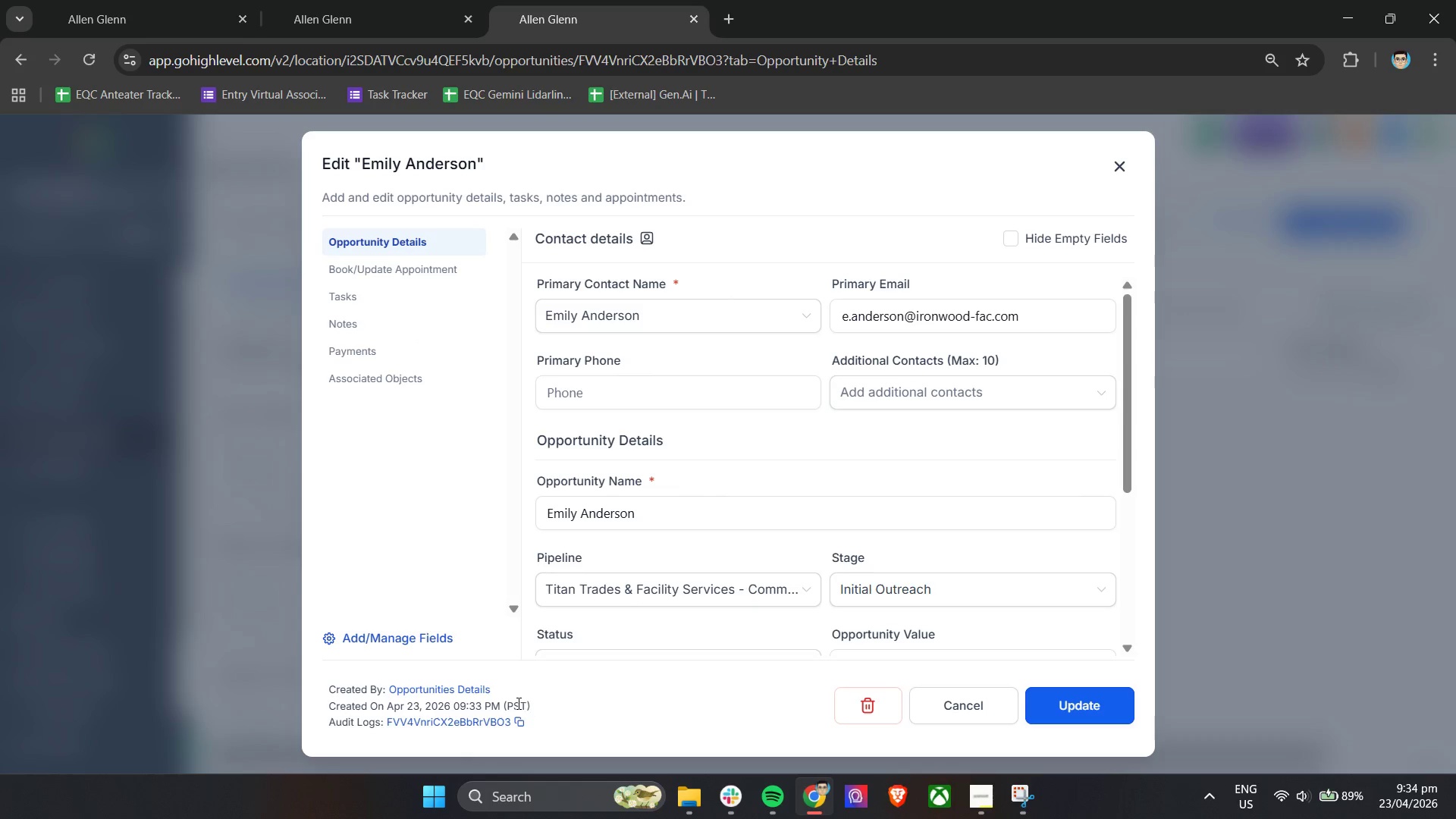 
left_click([398, 642])
 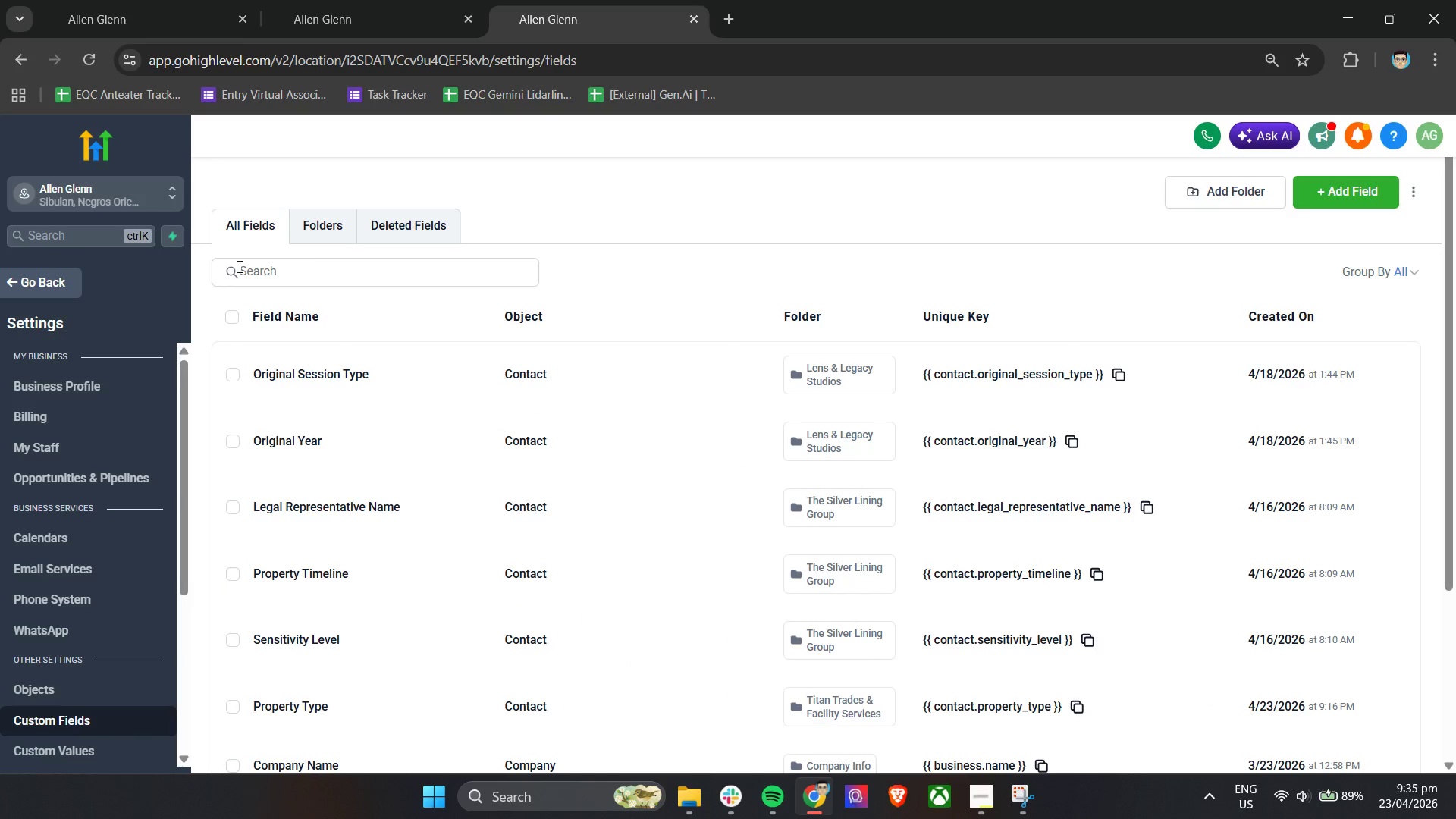 
left_click([41, 273])
 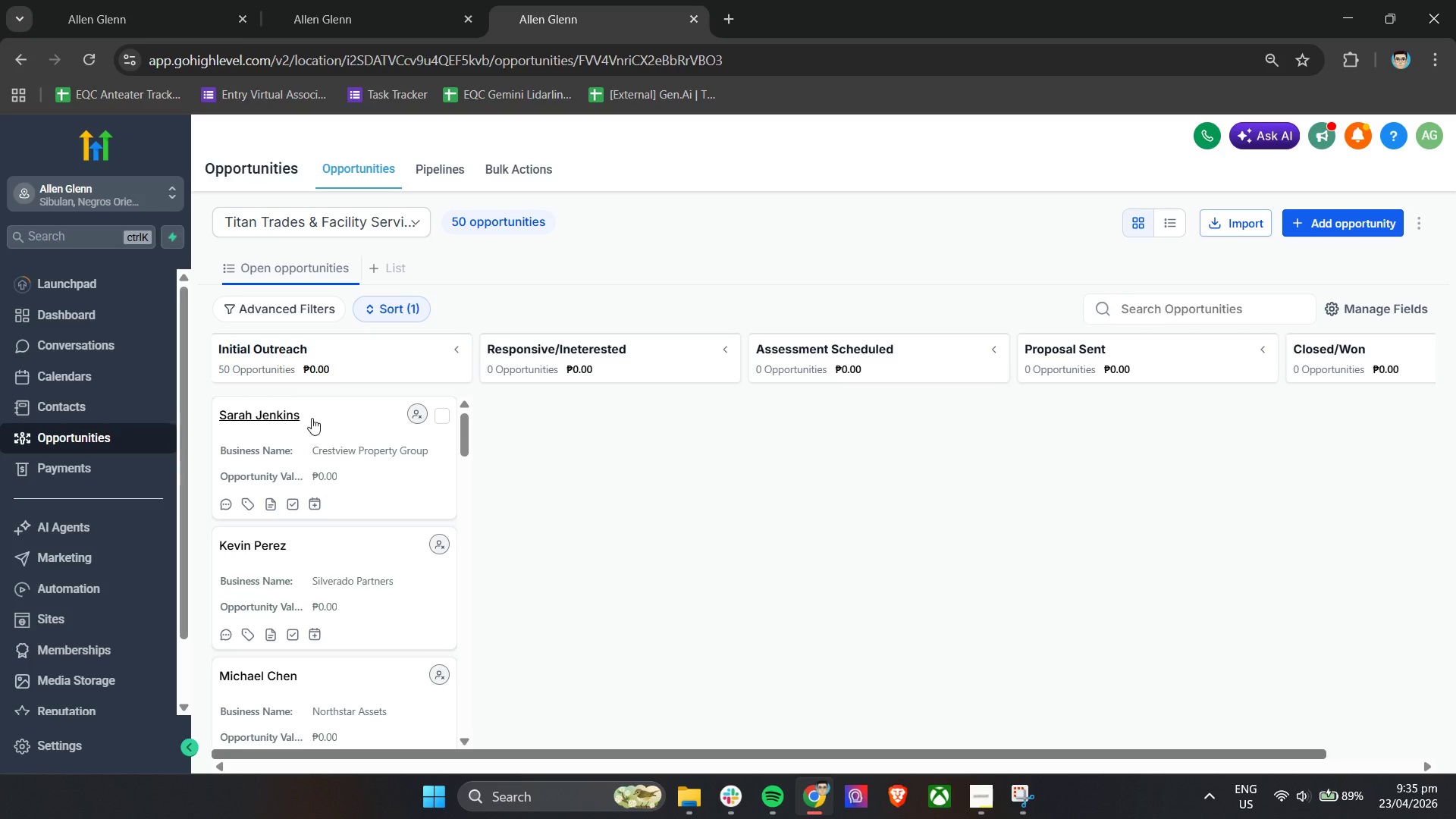 
wait(9.84)
 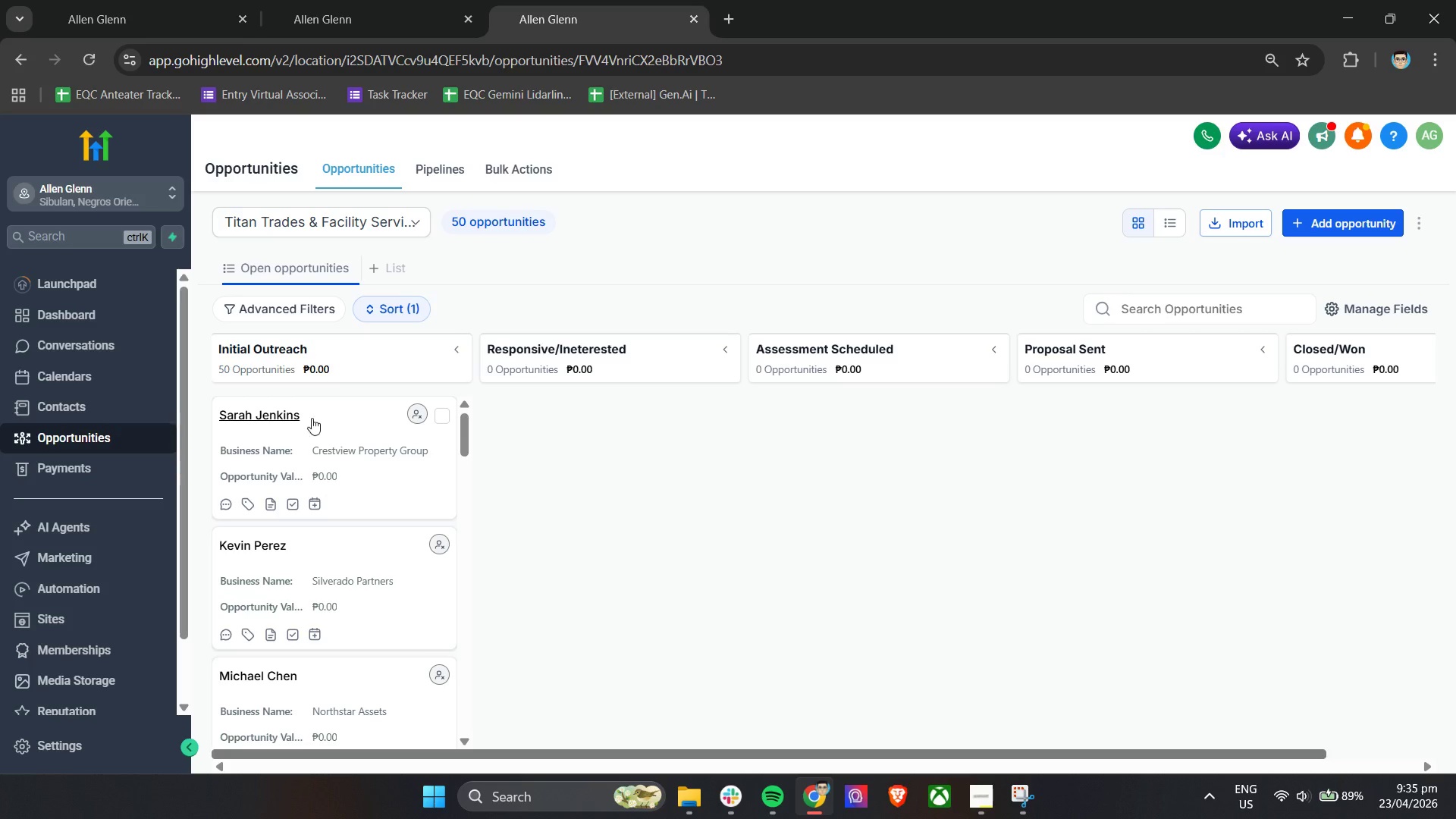 
scroll: coordinate [347, 532], scroll_direction: down, amount: 69.0
 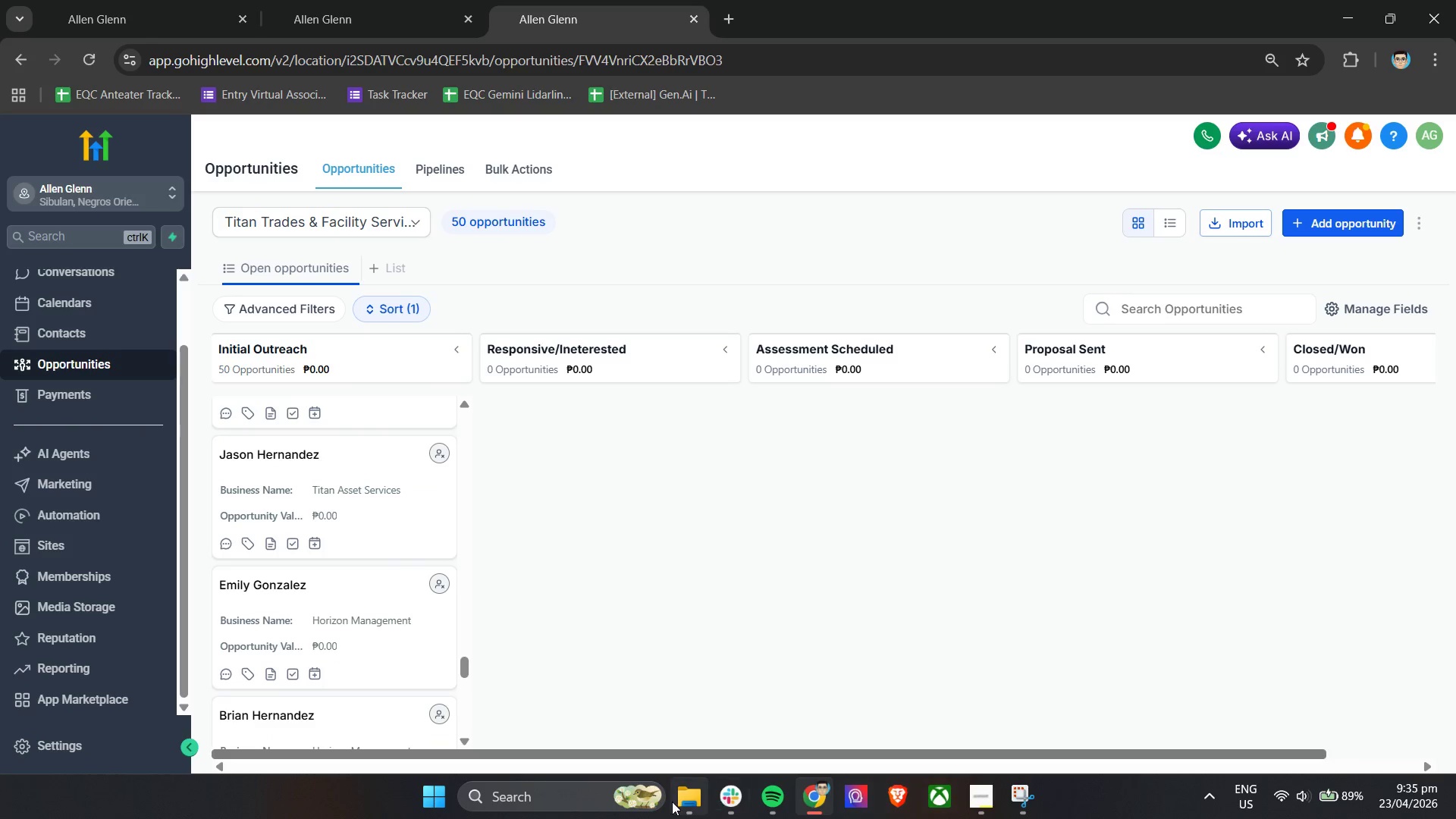 
left_click([688, 798])
 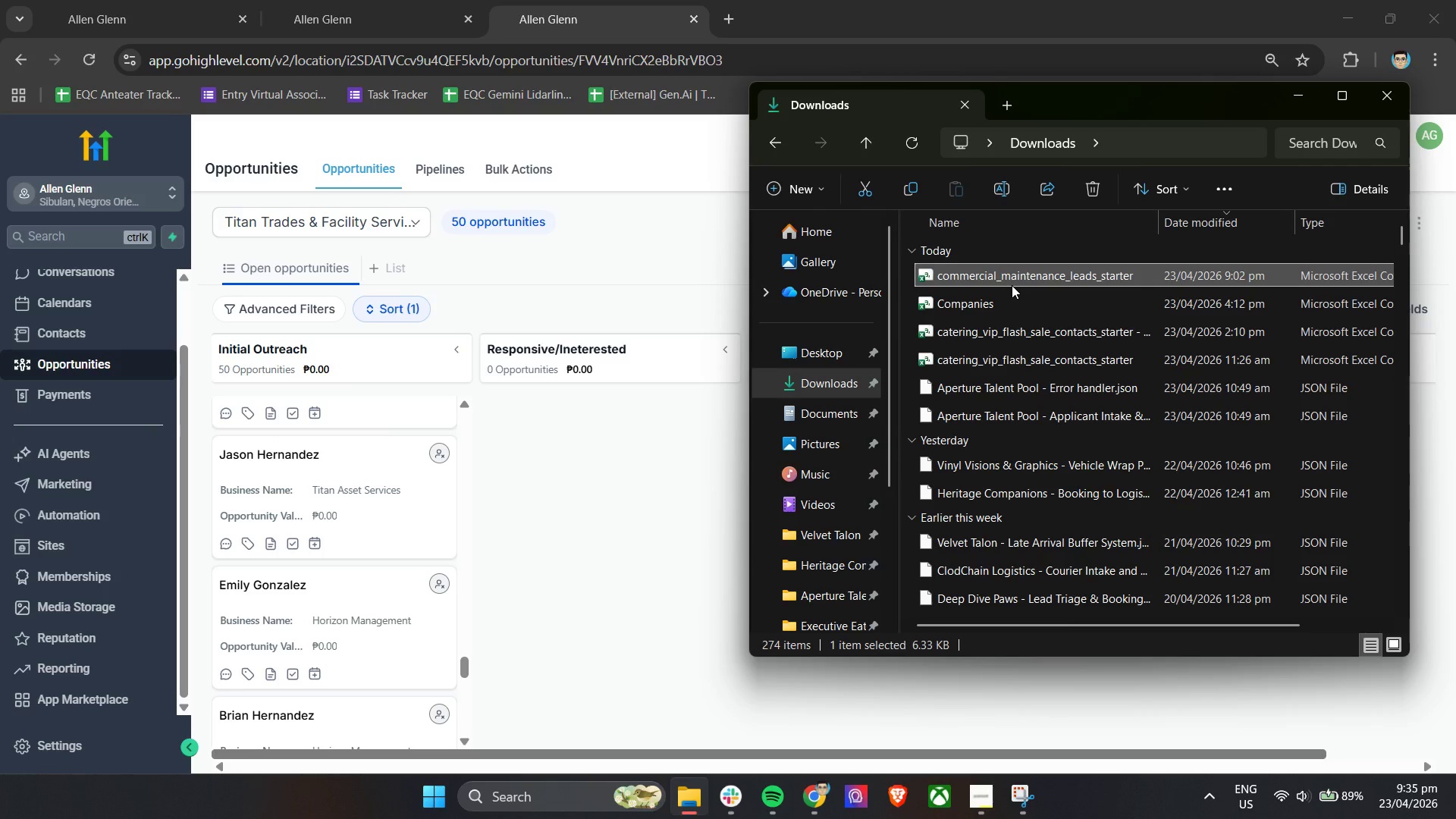 
double_click([1012, 285])
 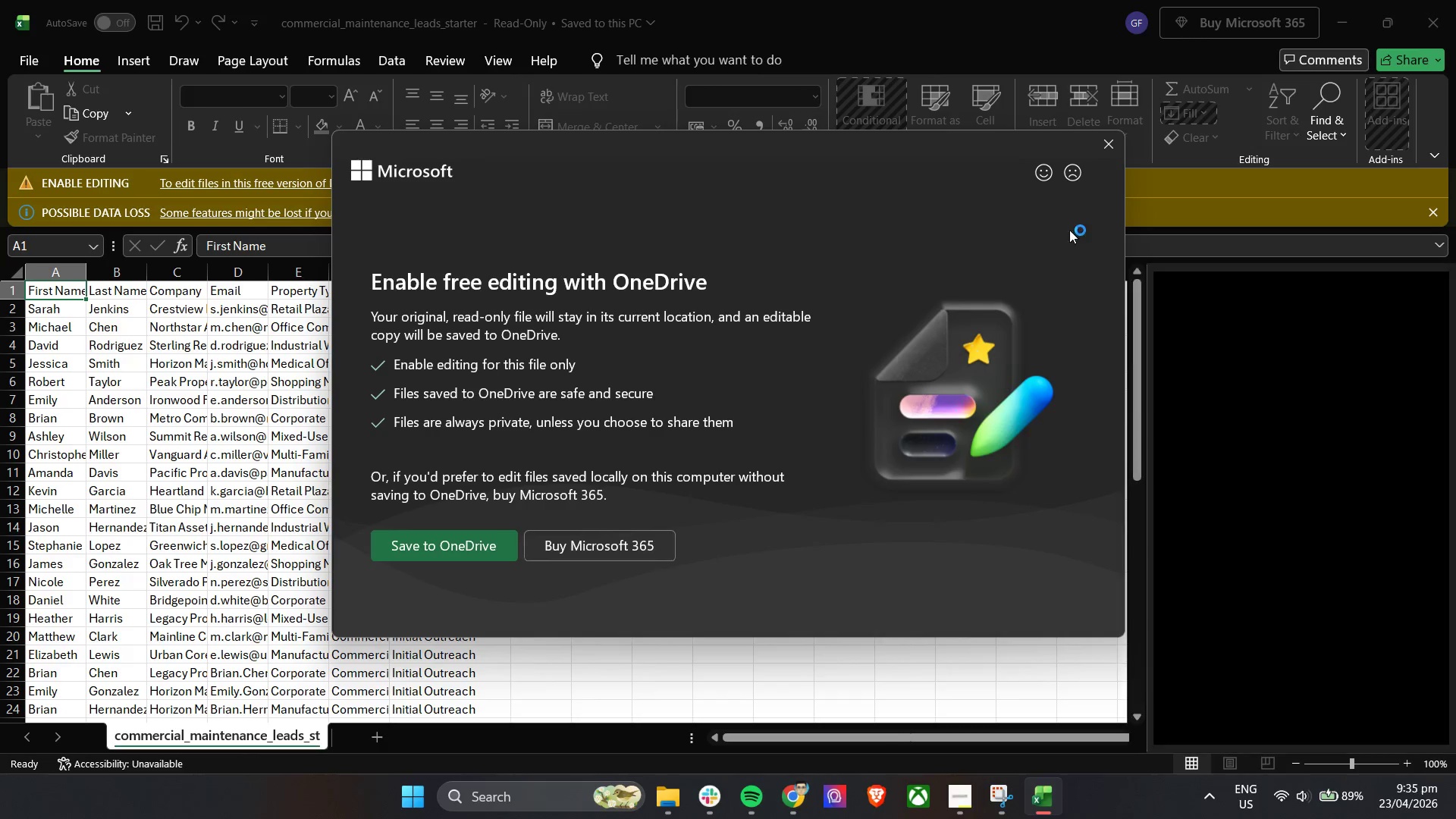 
wait(5.59)
 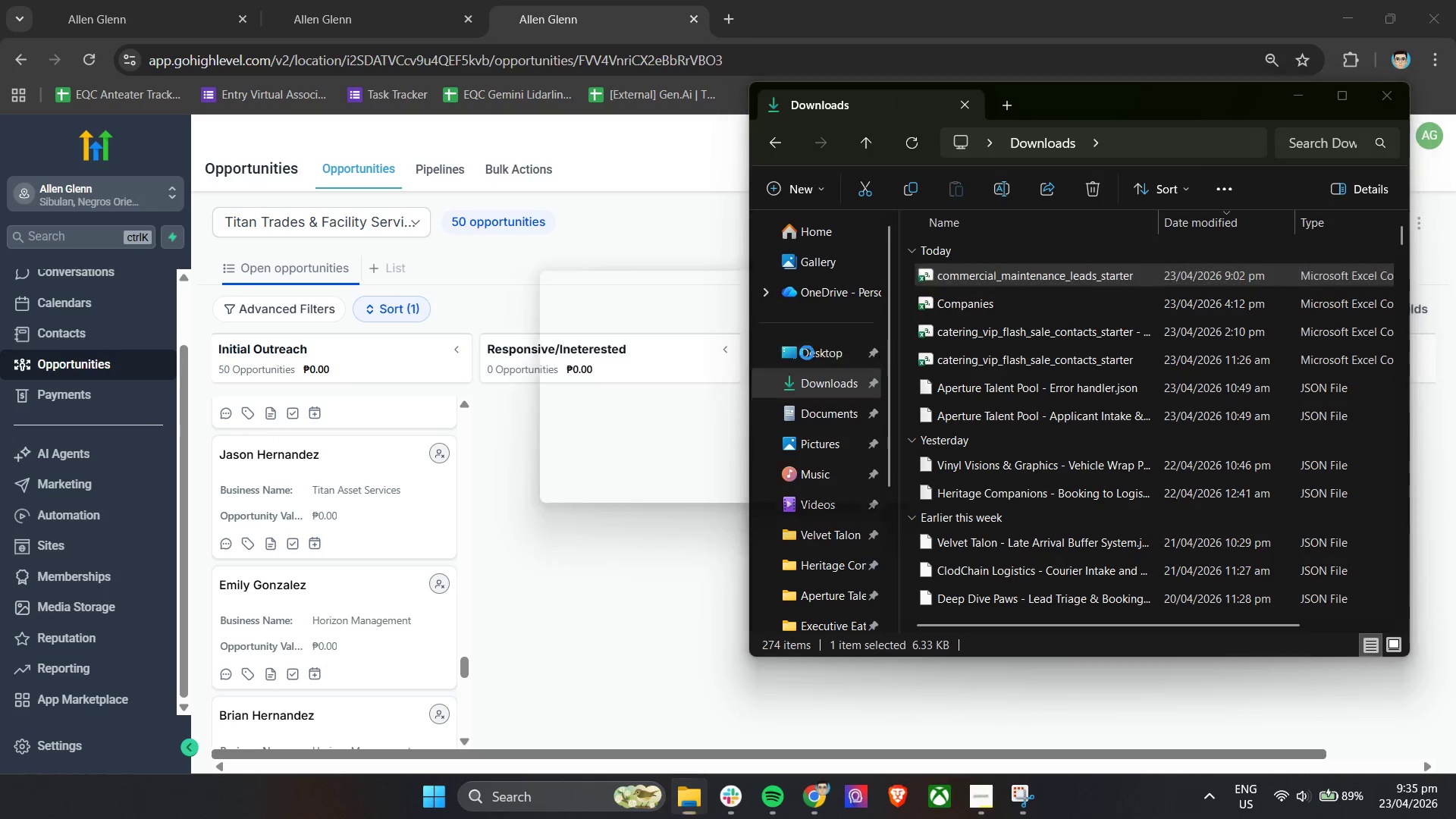 
left_click([1105, 150])
 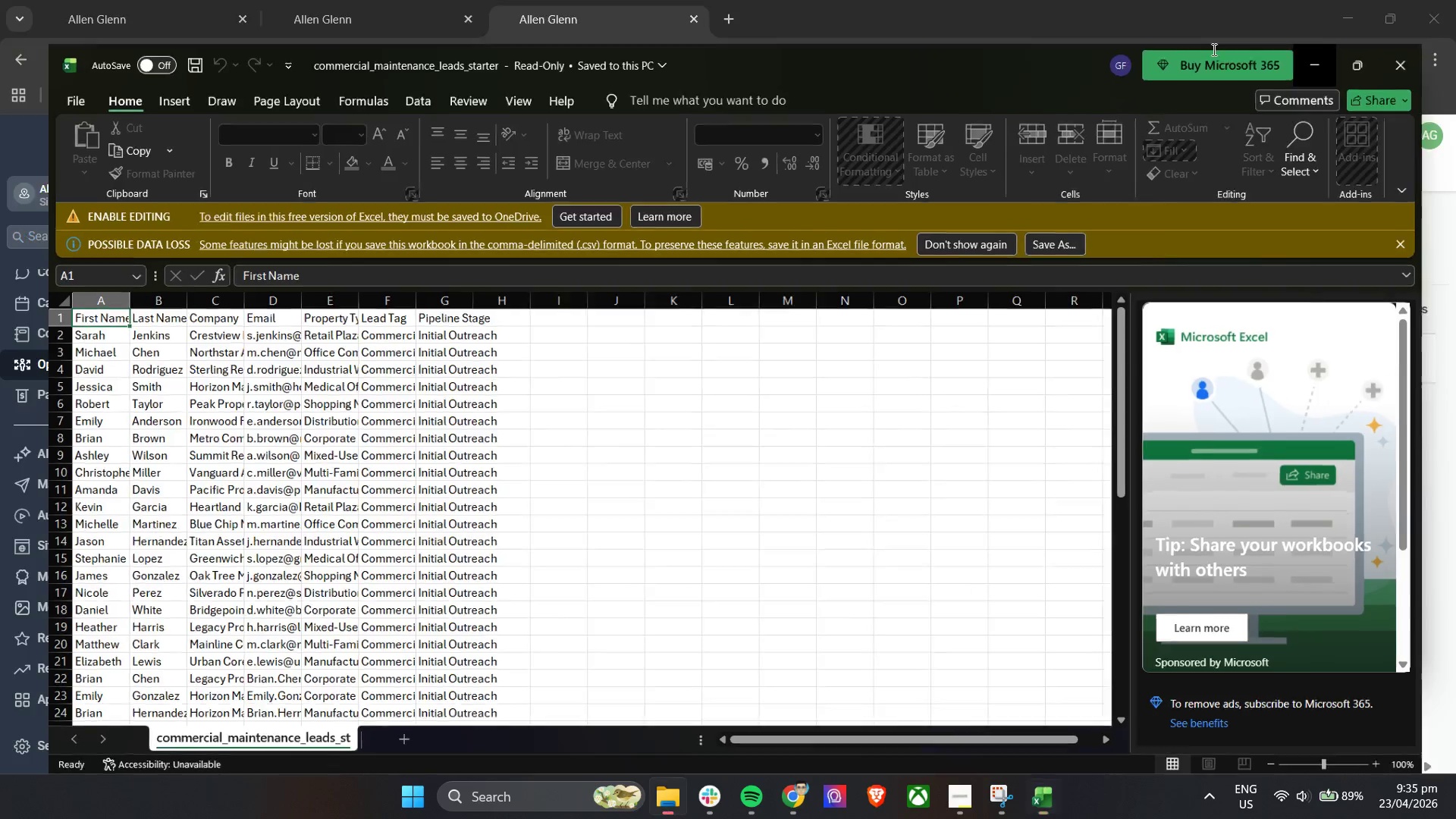 
wait(5.91)
 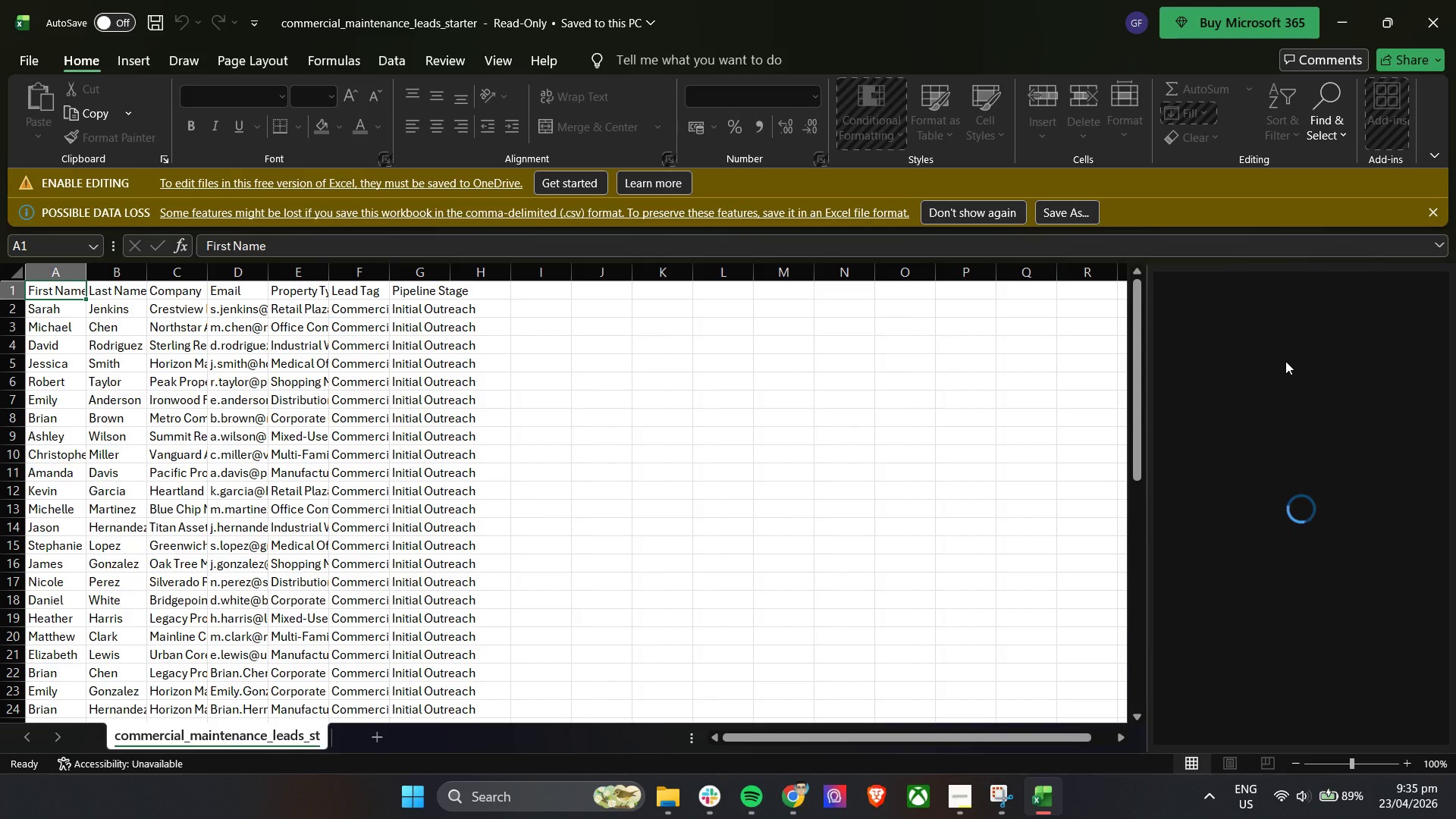 
left_click([337, 0])
 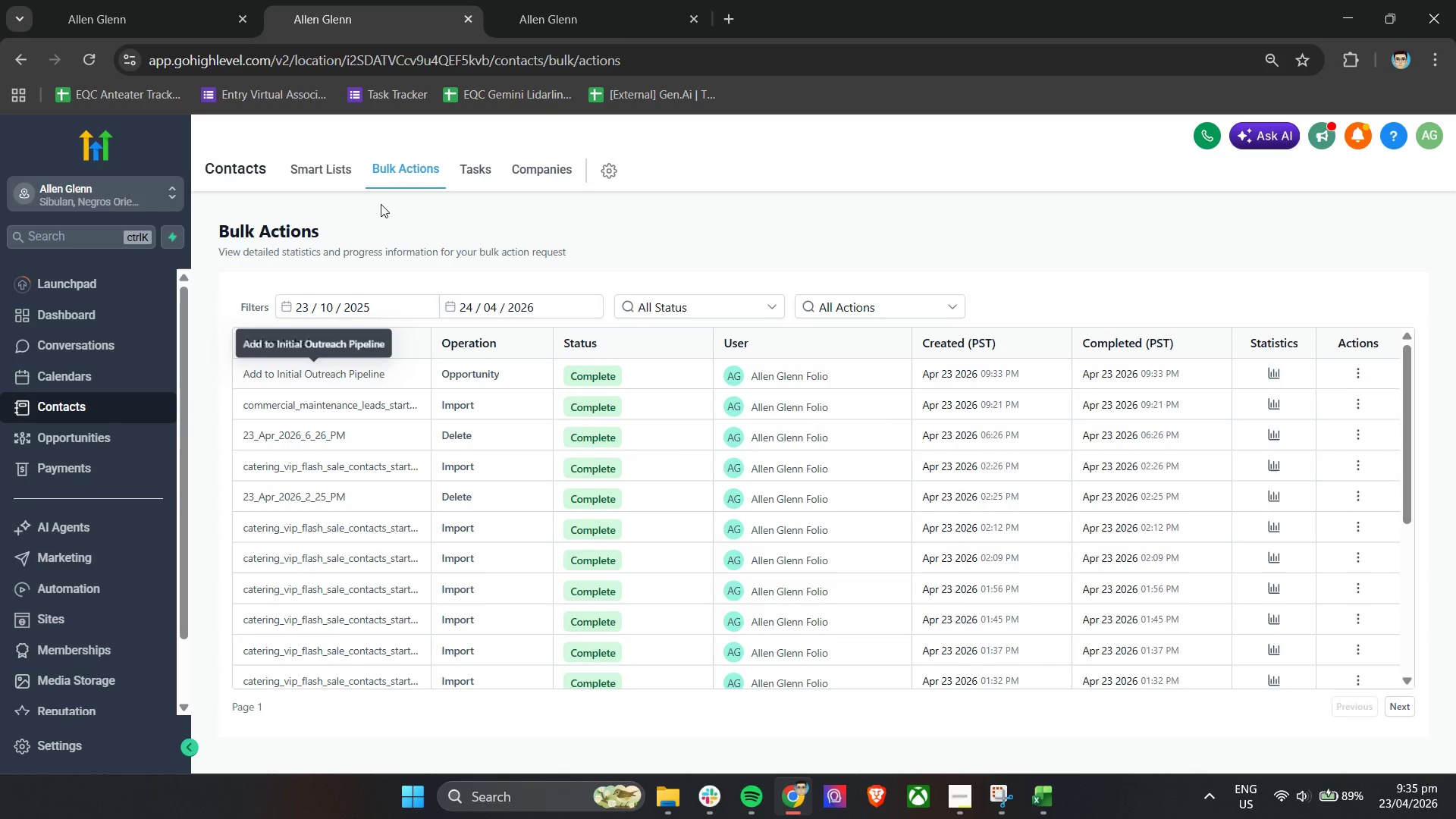 
left_click([329, 179])
 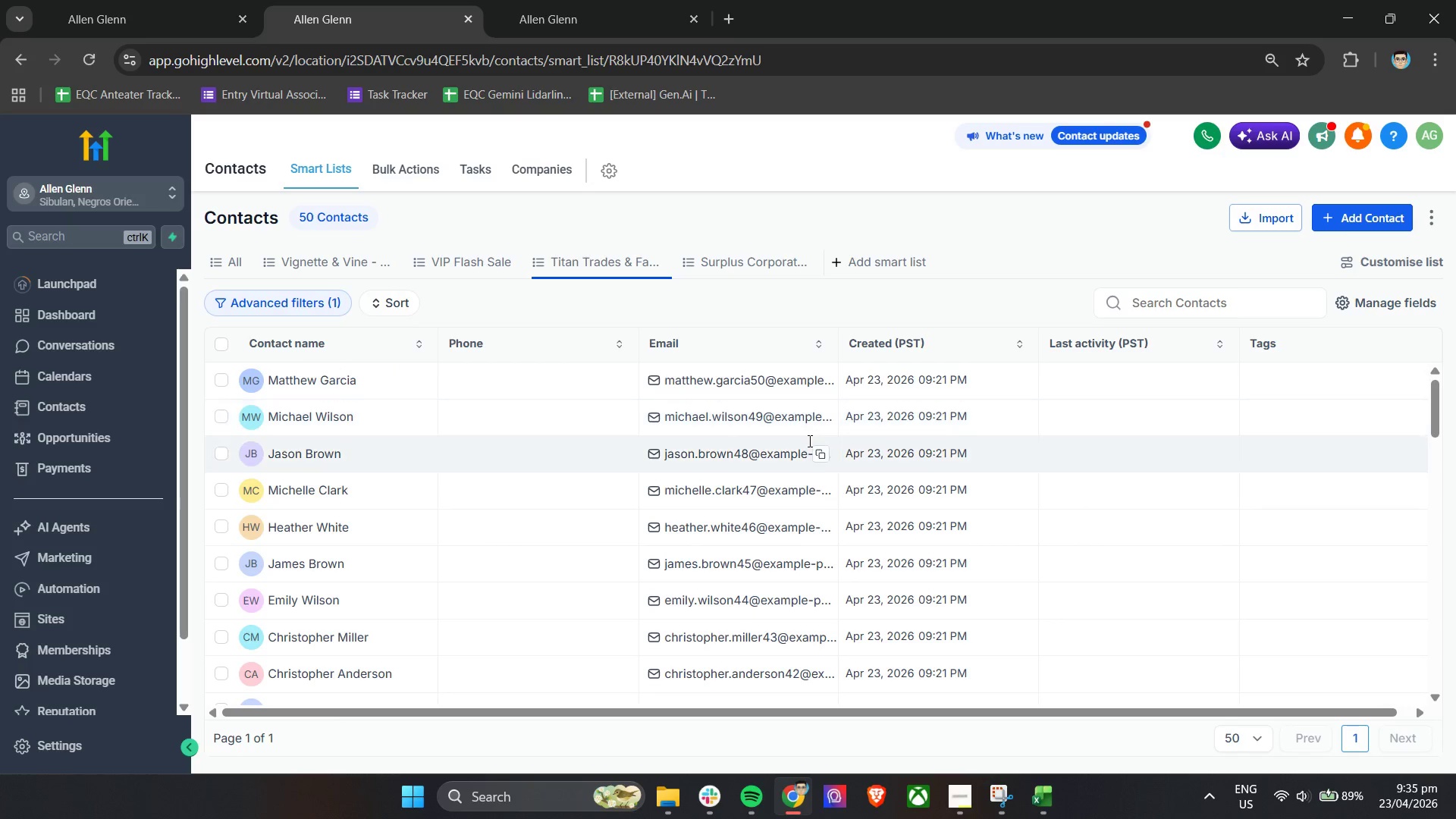 
wait(12.2)
 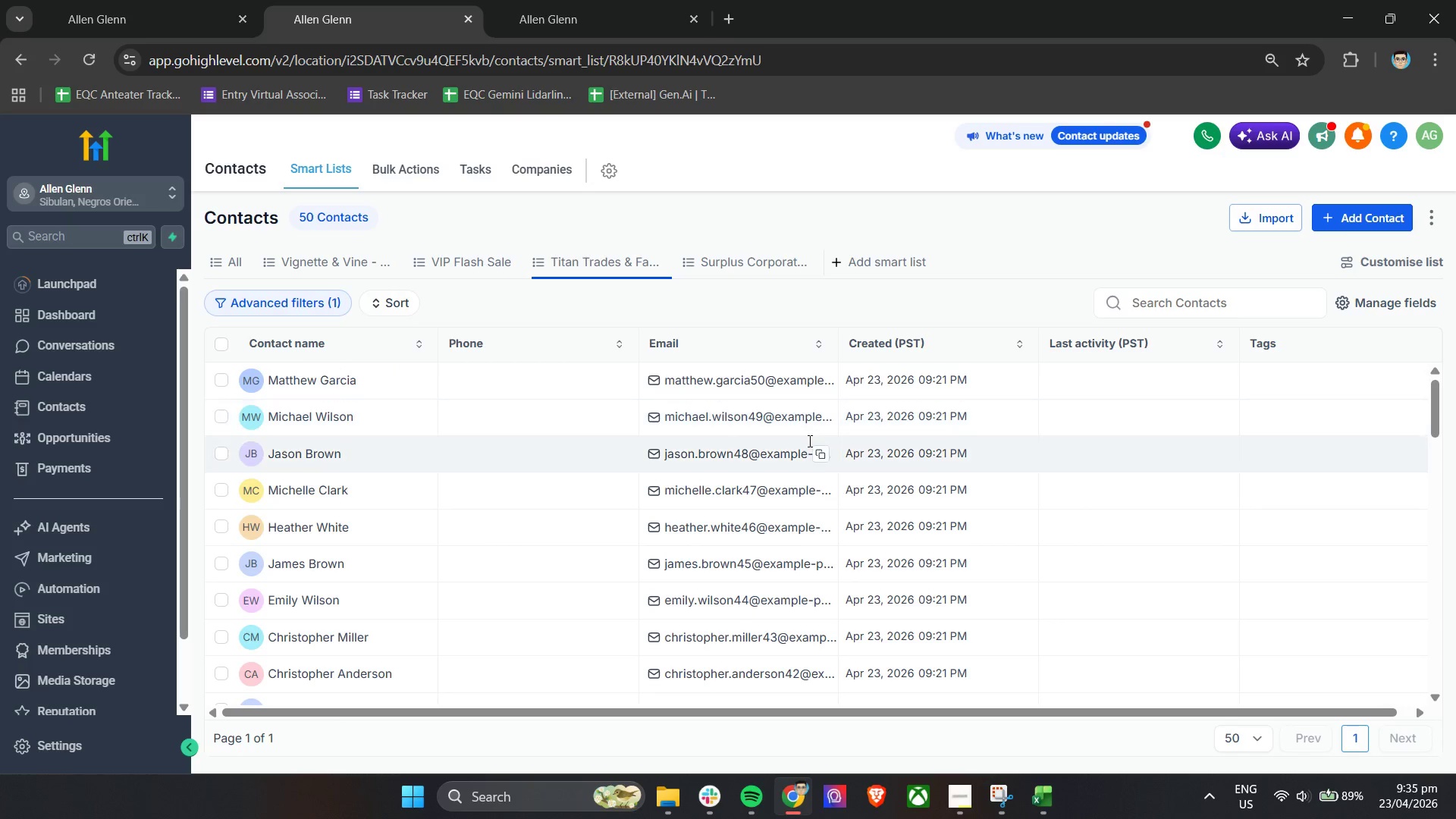 
left_click([1393, 262])
 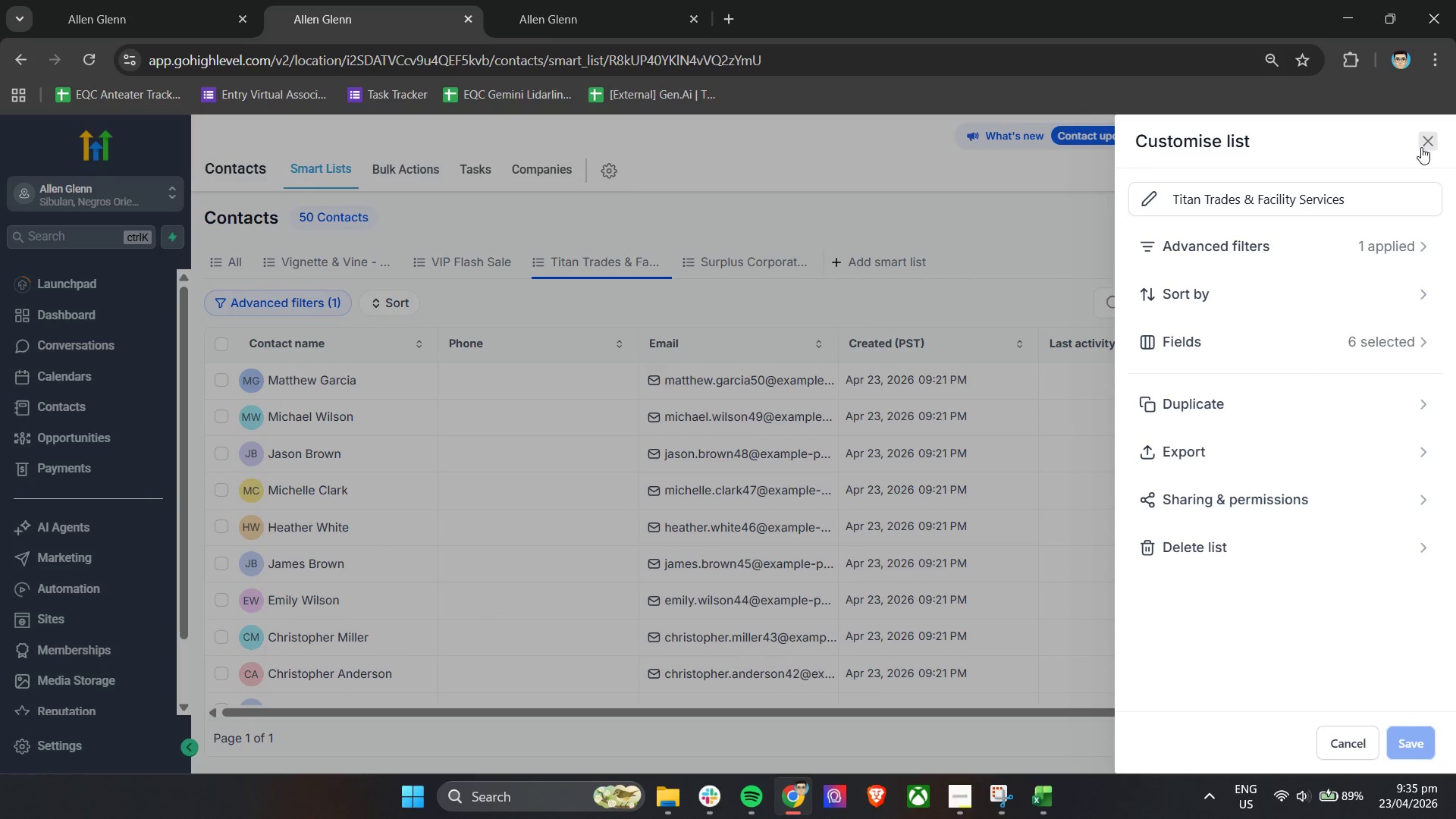 
left_click([1366, 335])
 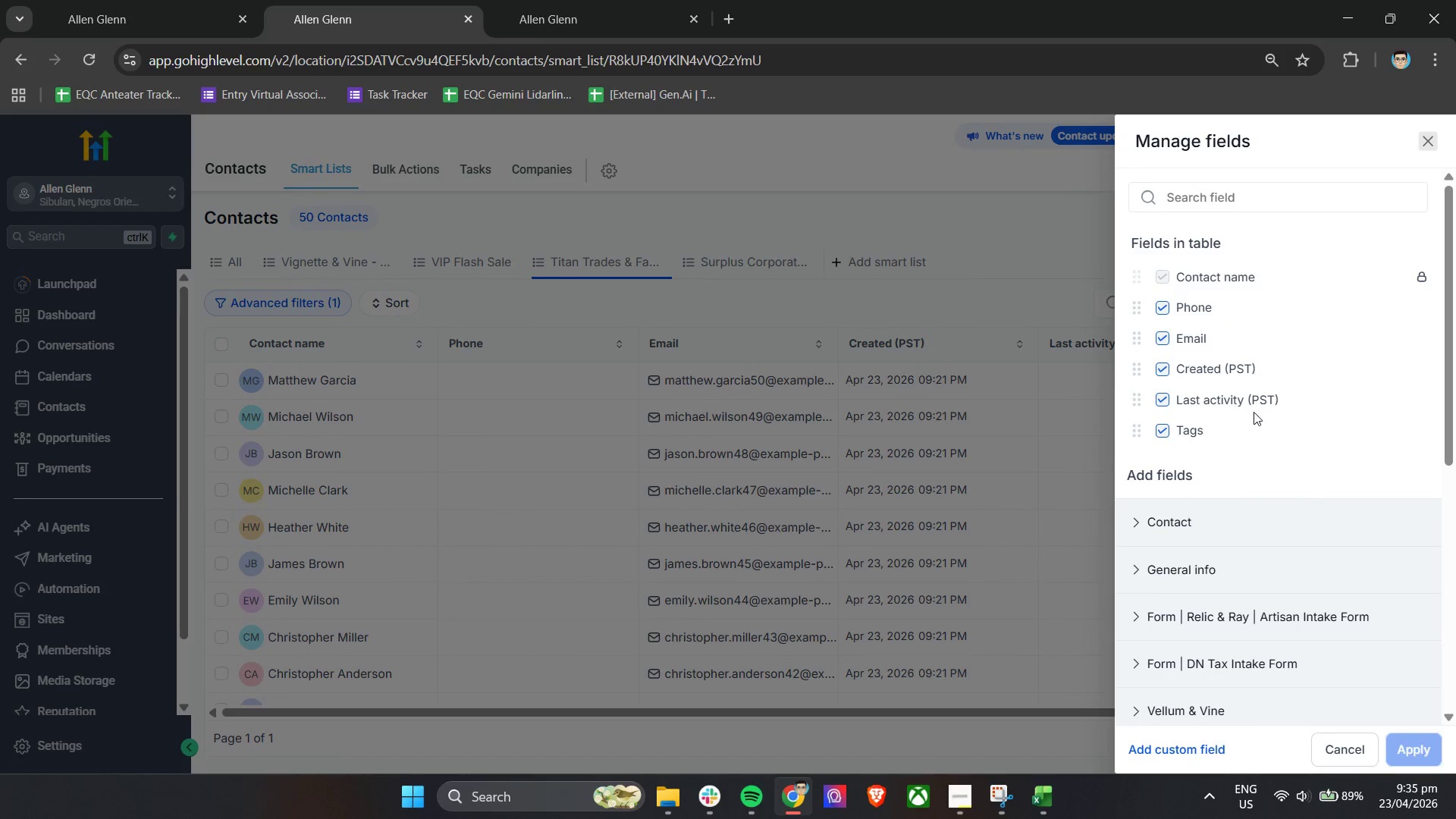 
scroll: coordinate [1364, 679], scroll_direction: down, amount: 9.0
 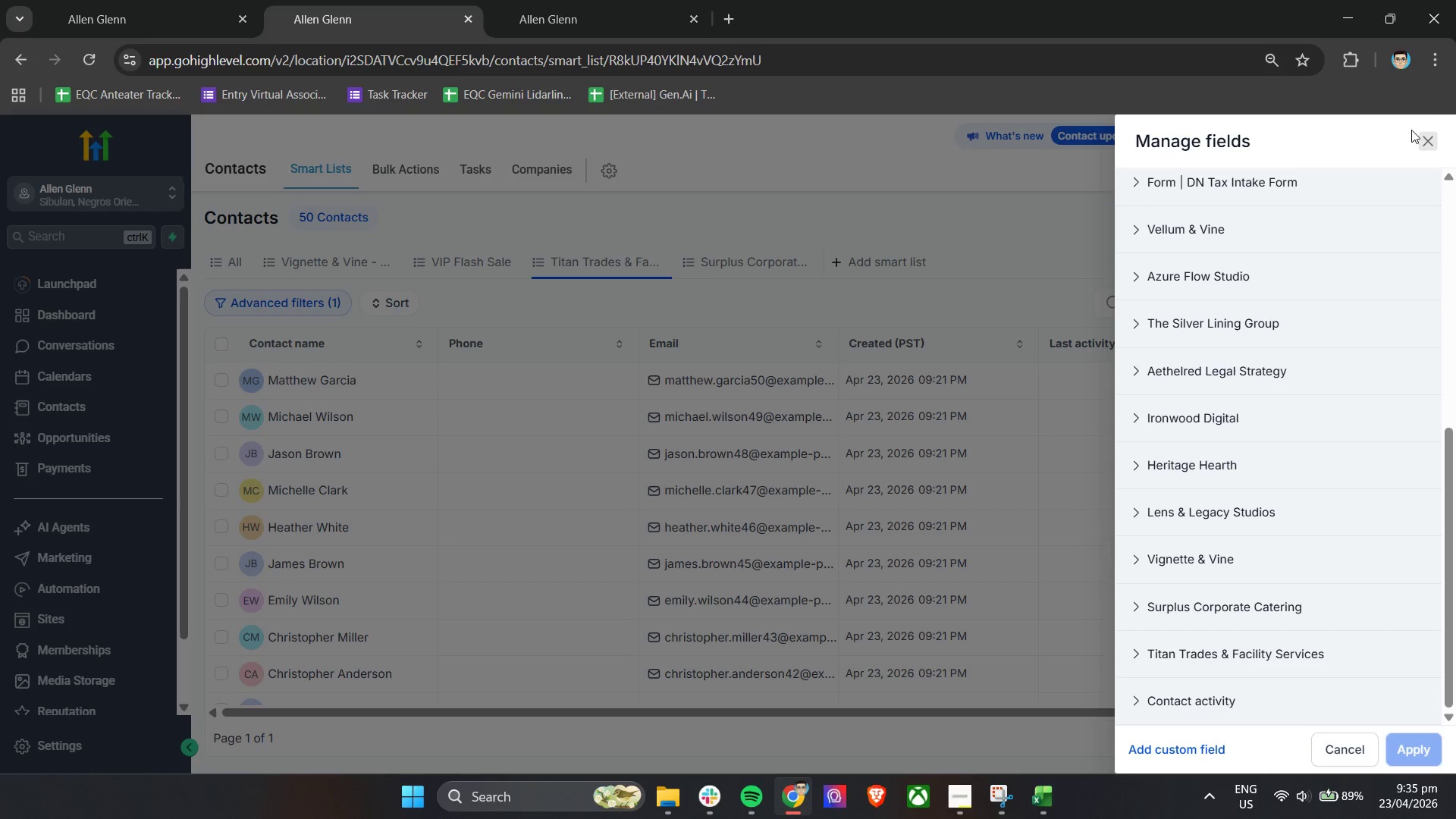 
left_click([1426, 133])
 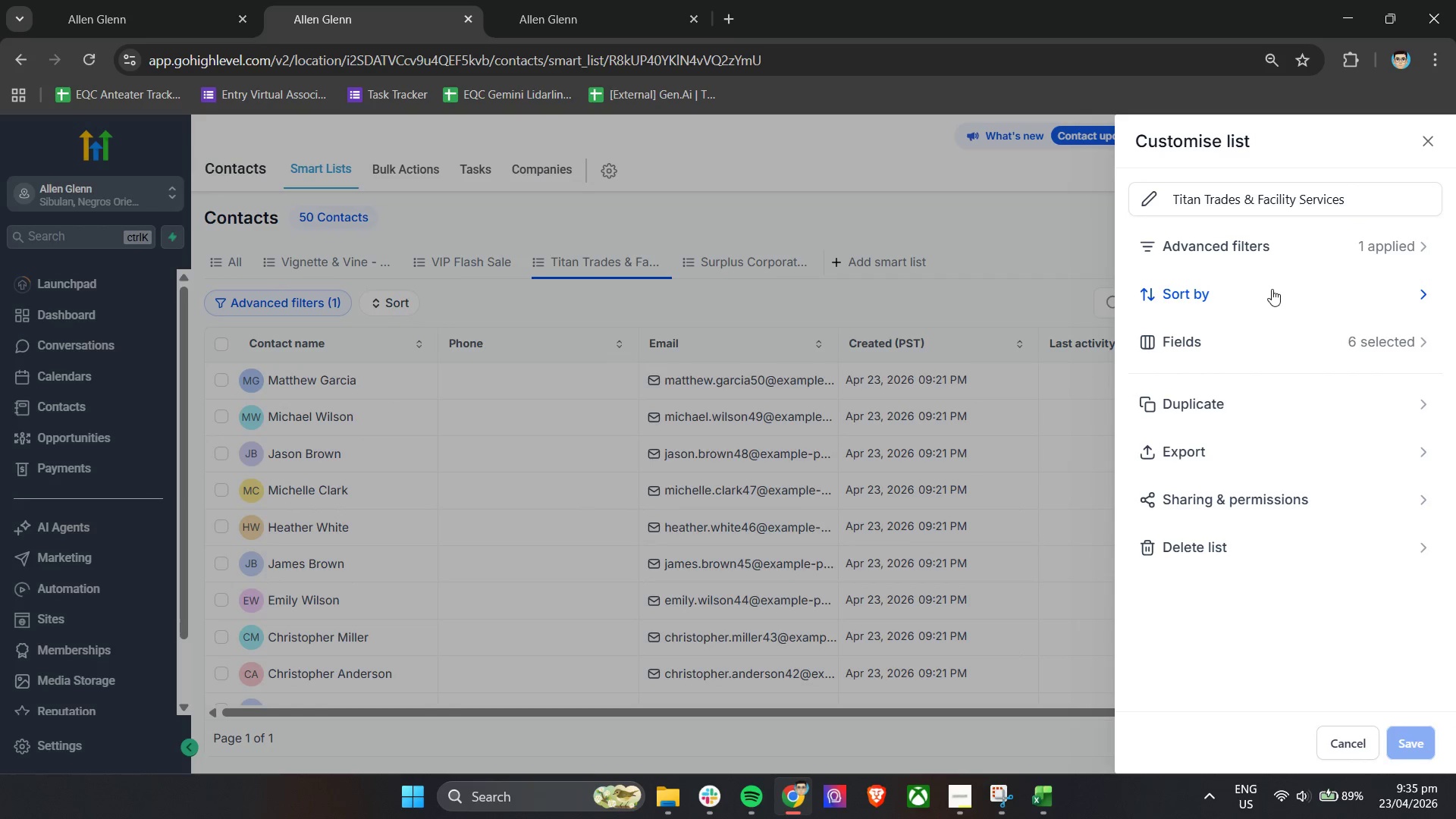 
left_click([1227, 352])
 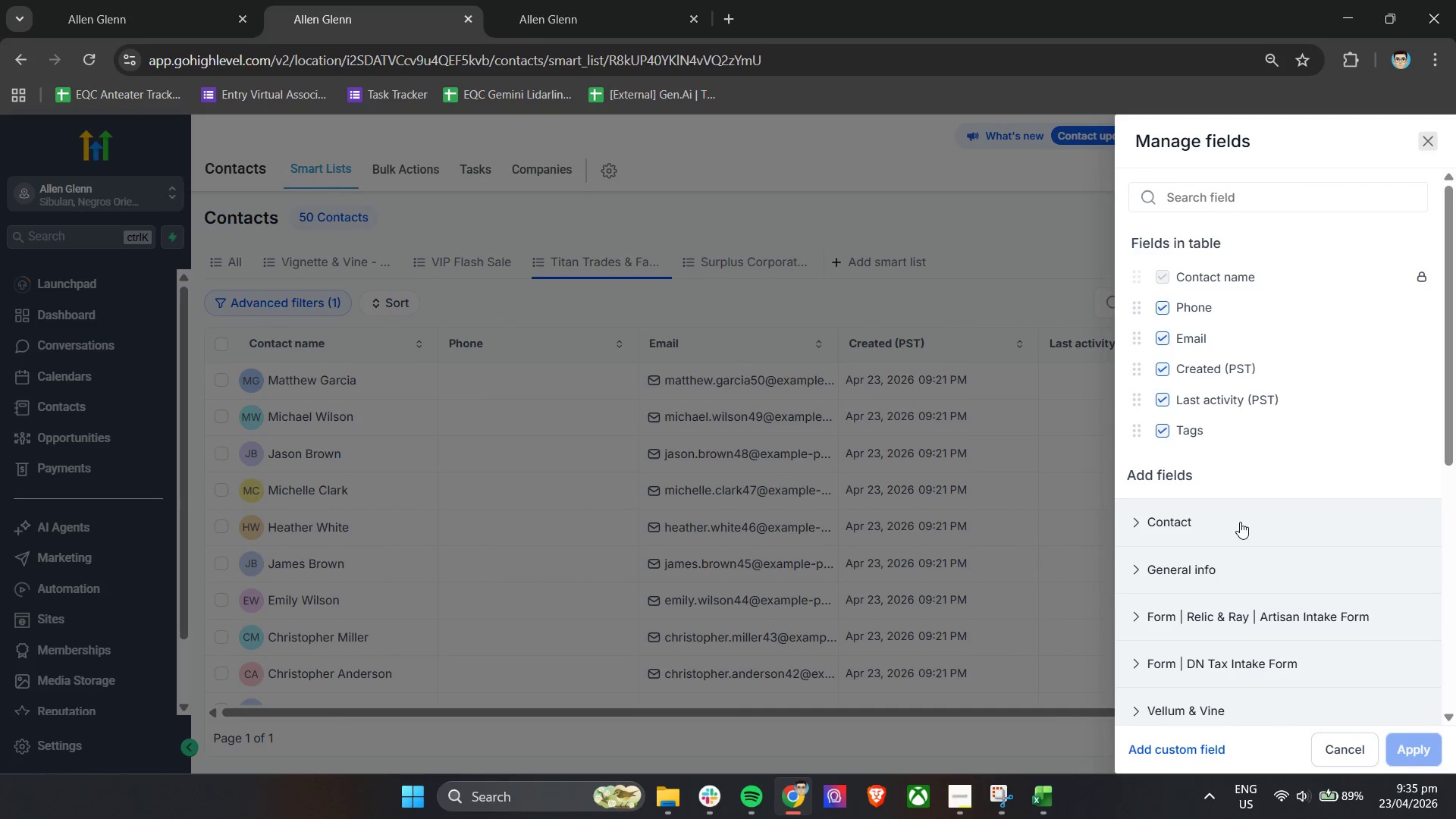 
scroll: coordinate [1251, 620], scroll_direction: down, amount: 15.0
 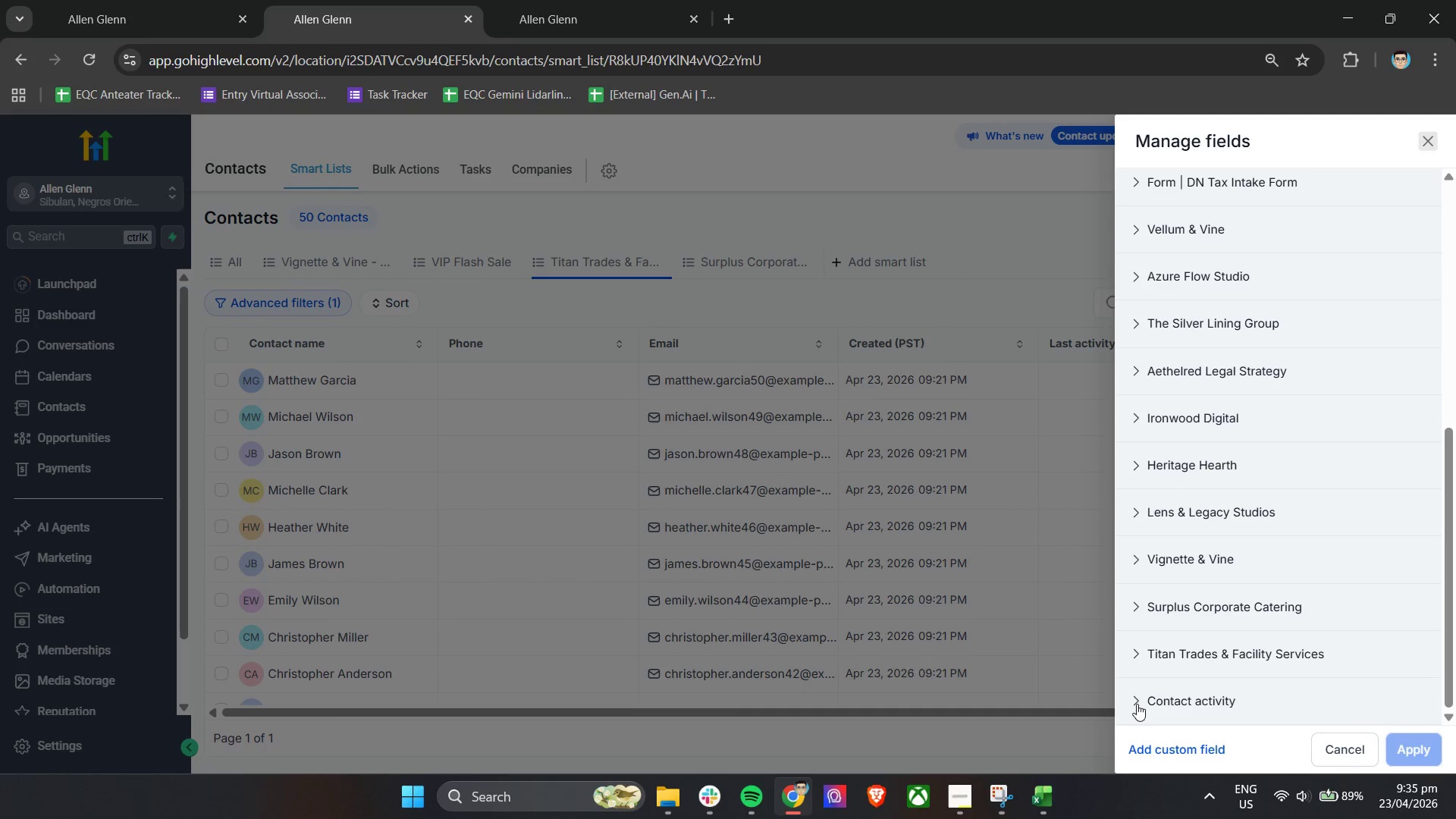 
left_click([1143, 704])
 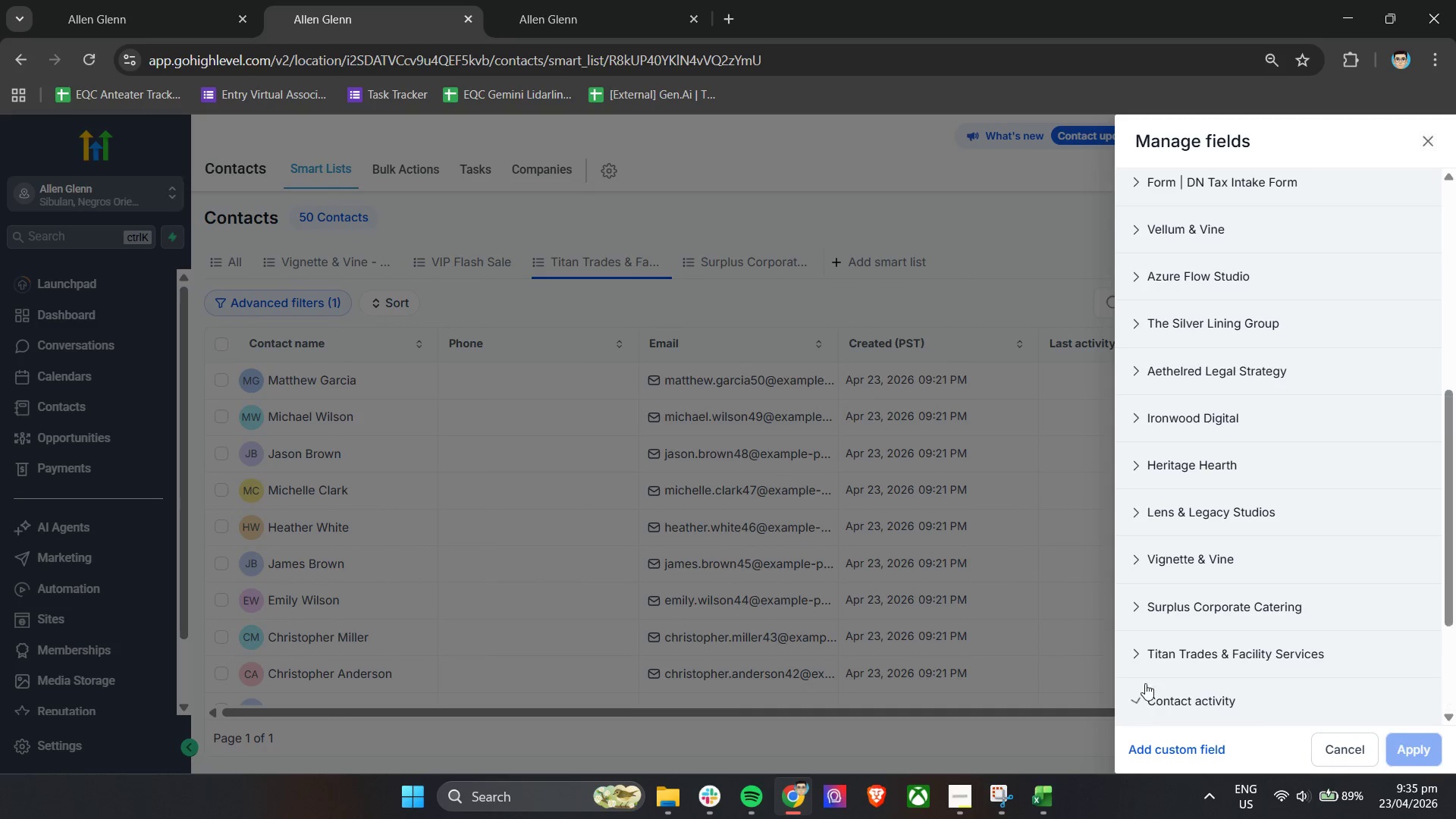 
scroll: coordinate [1159, 656], scroll_direction: down, amount: 10.0
 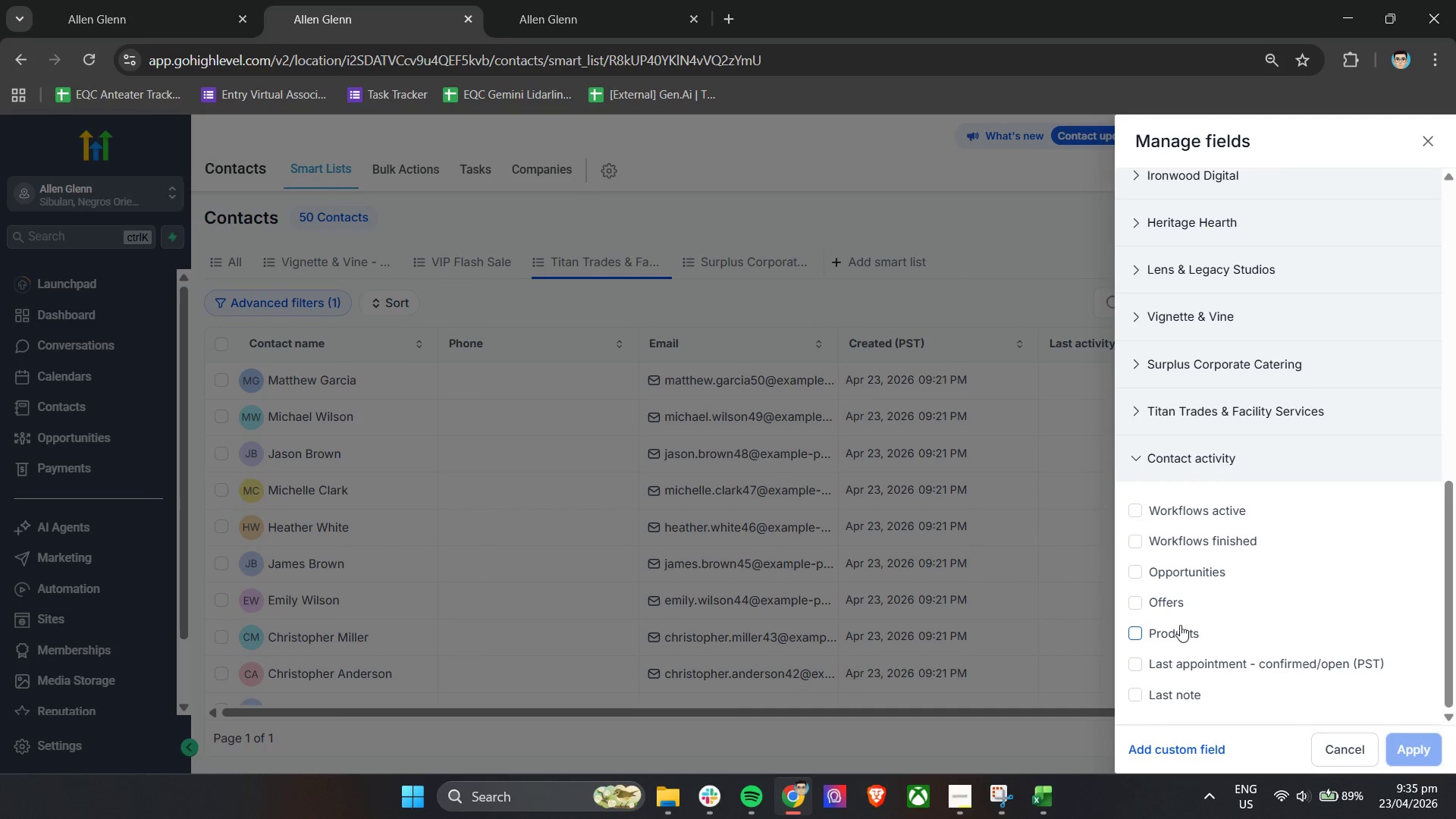 
left_click([1138, 447])
 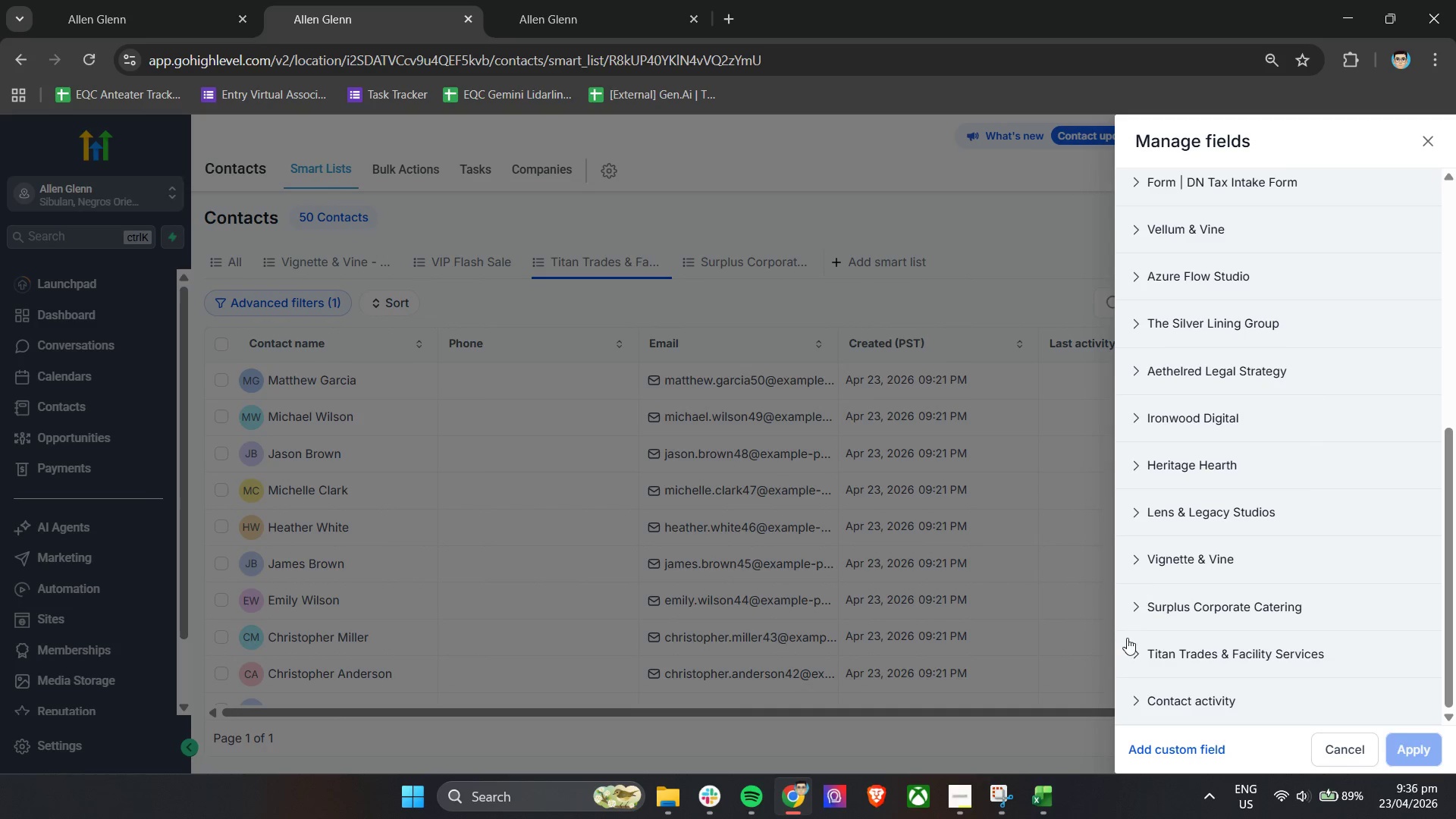 
left_click([1127, 664])
 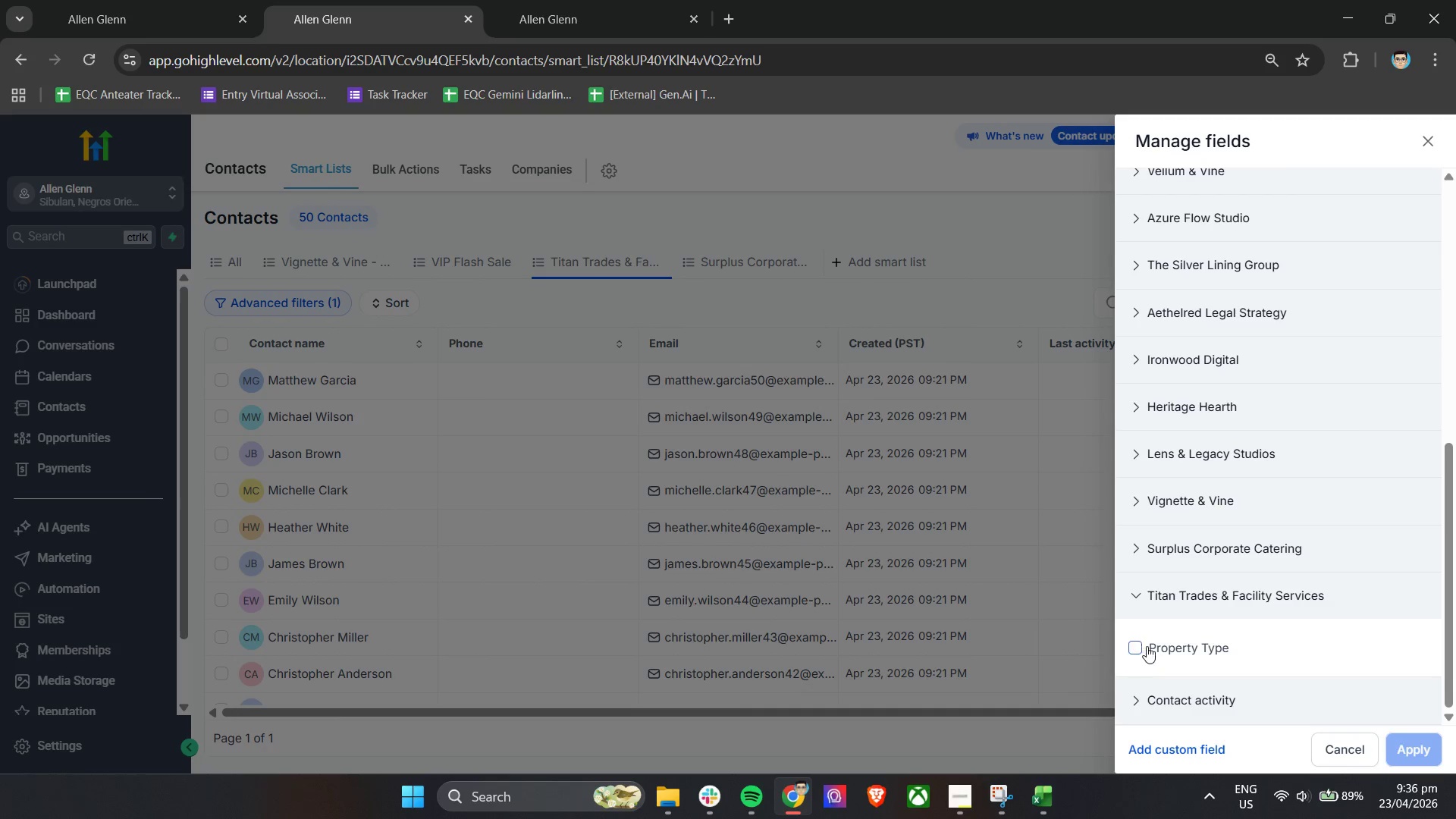 
left_click([1147, 646])
 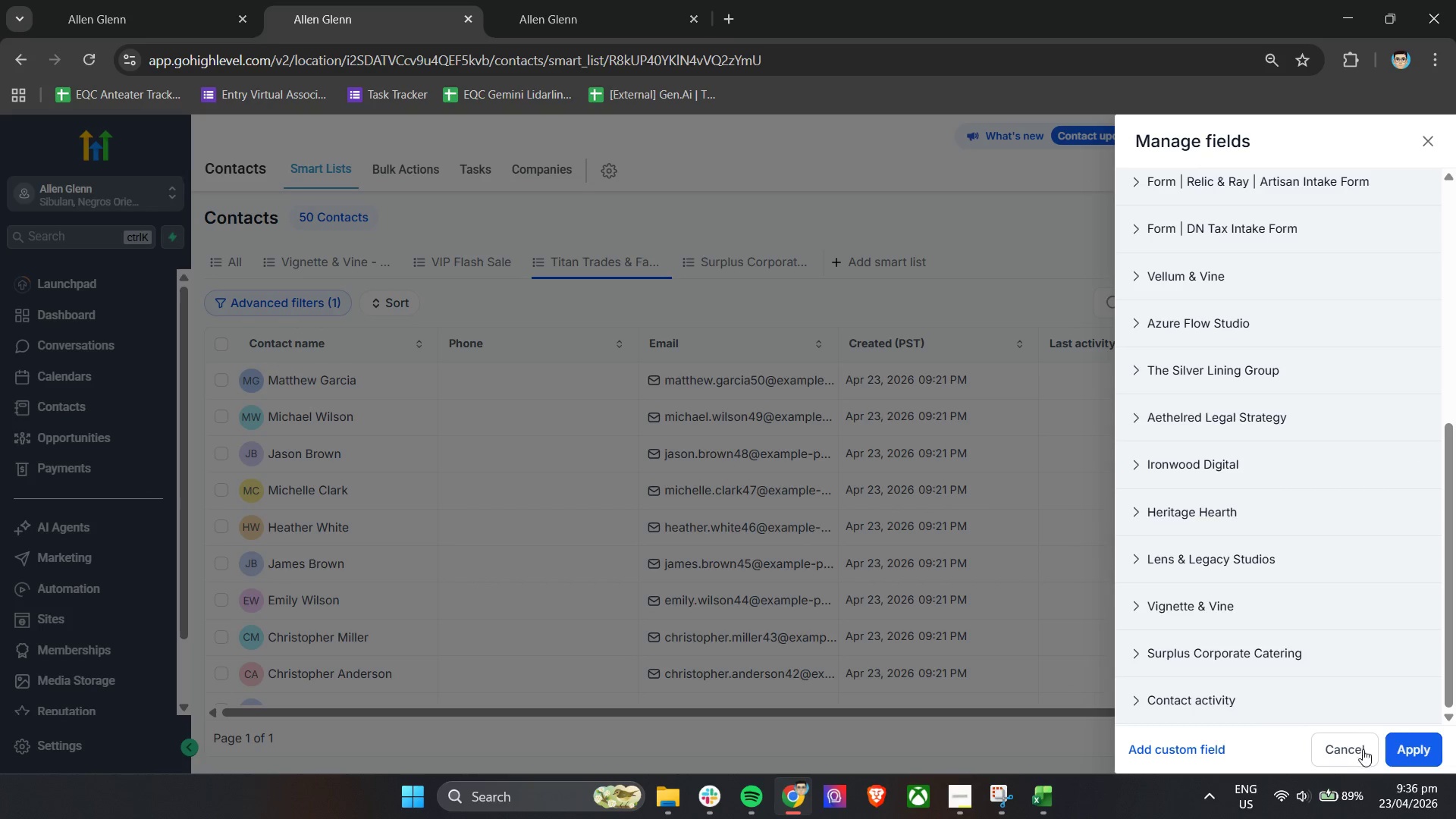 
left_click([1392, 746])
 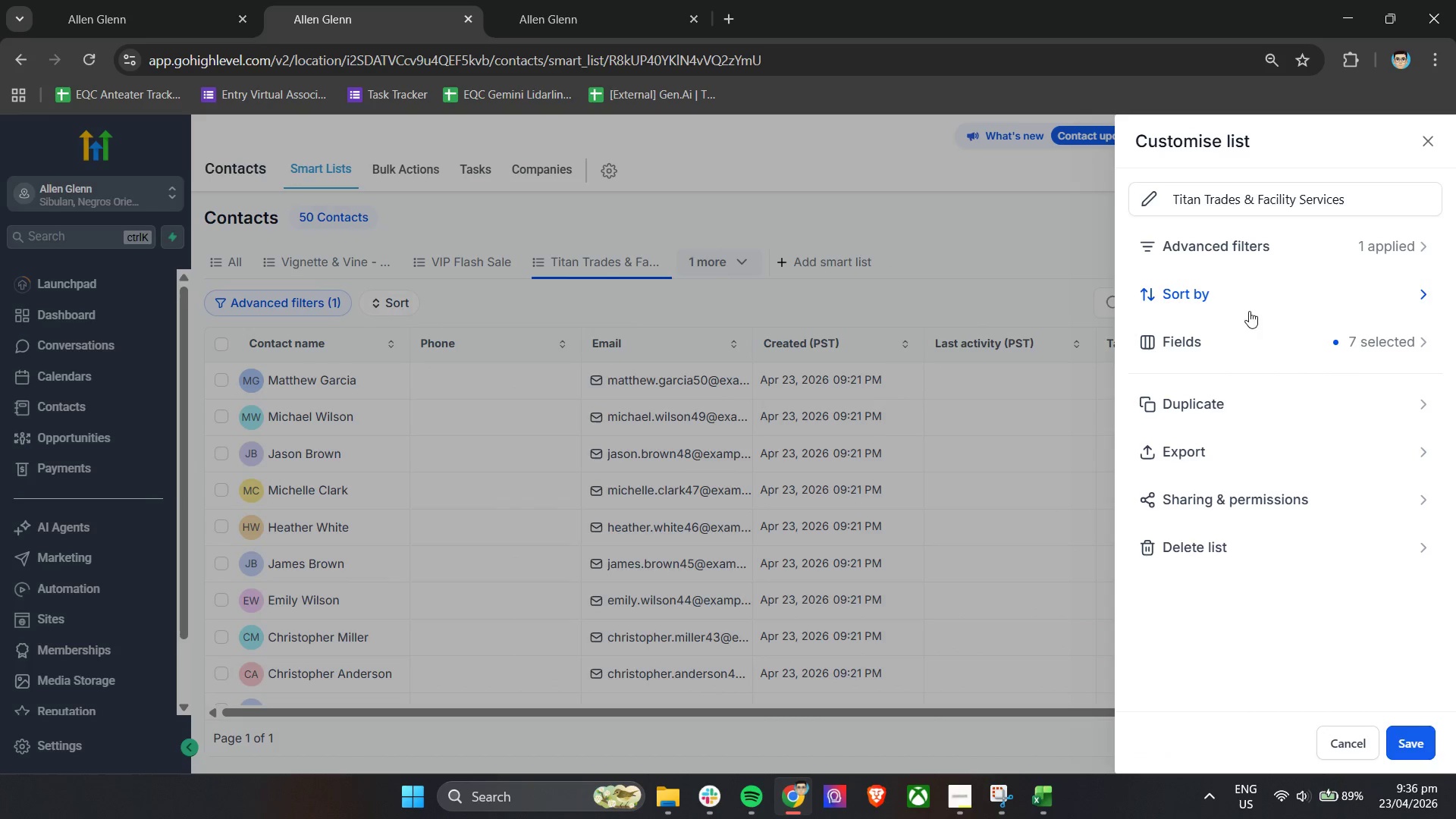 
left_click([1436, 137])
 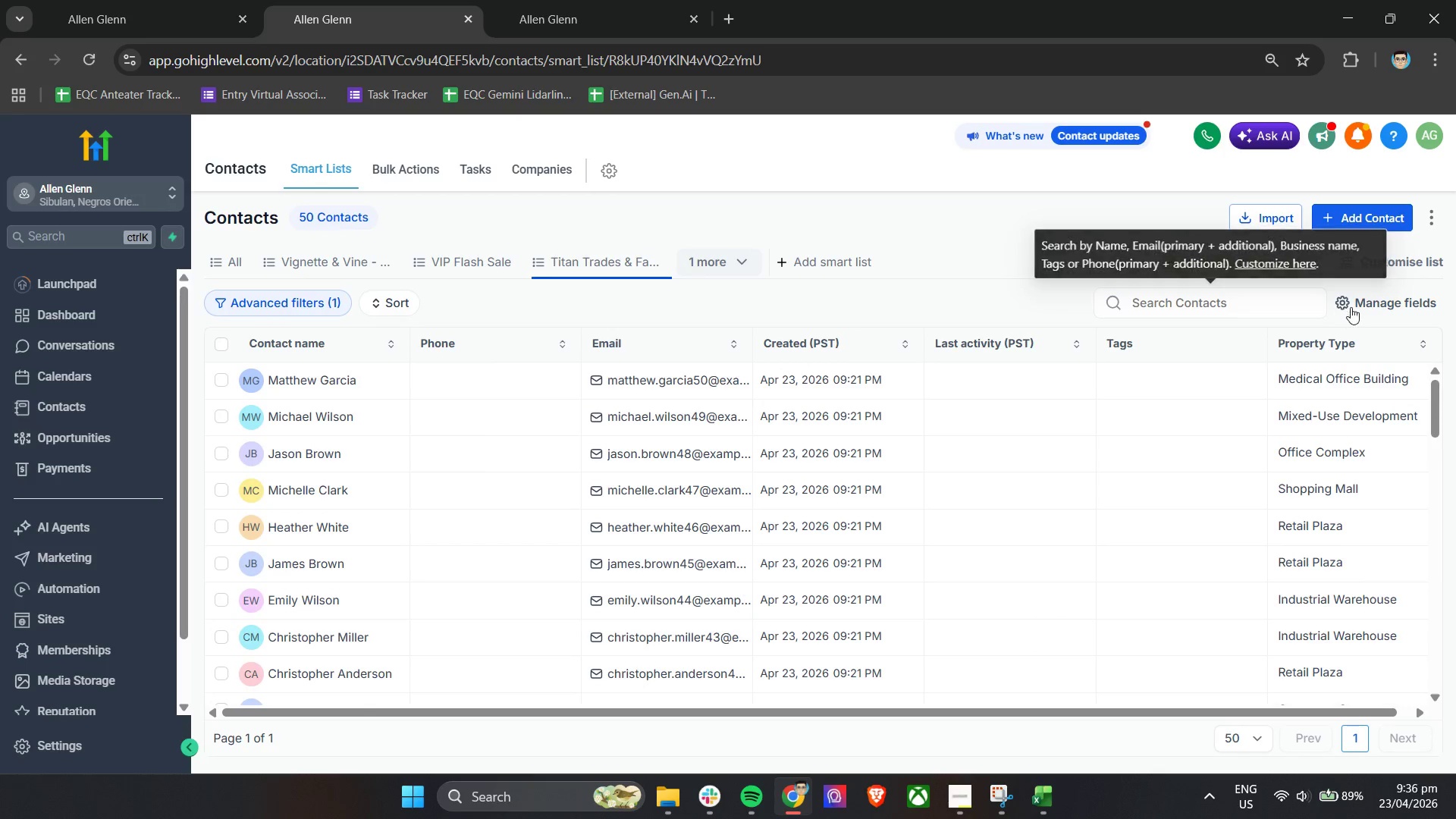 
left_click([1404, 256])
 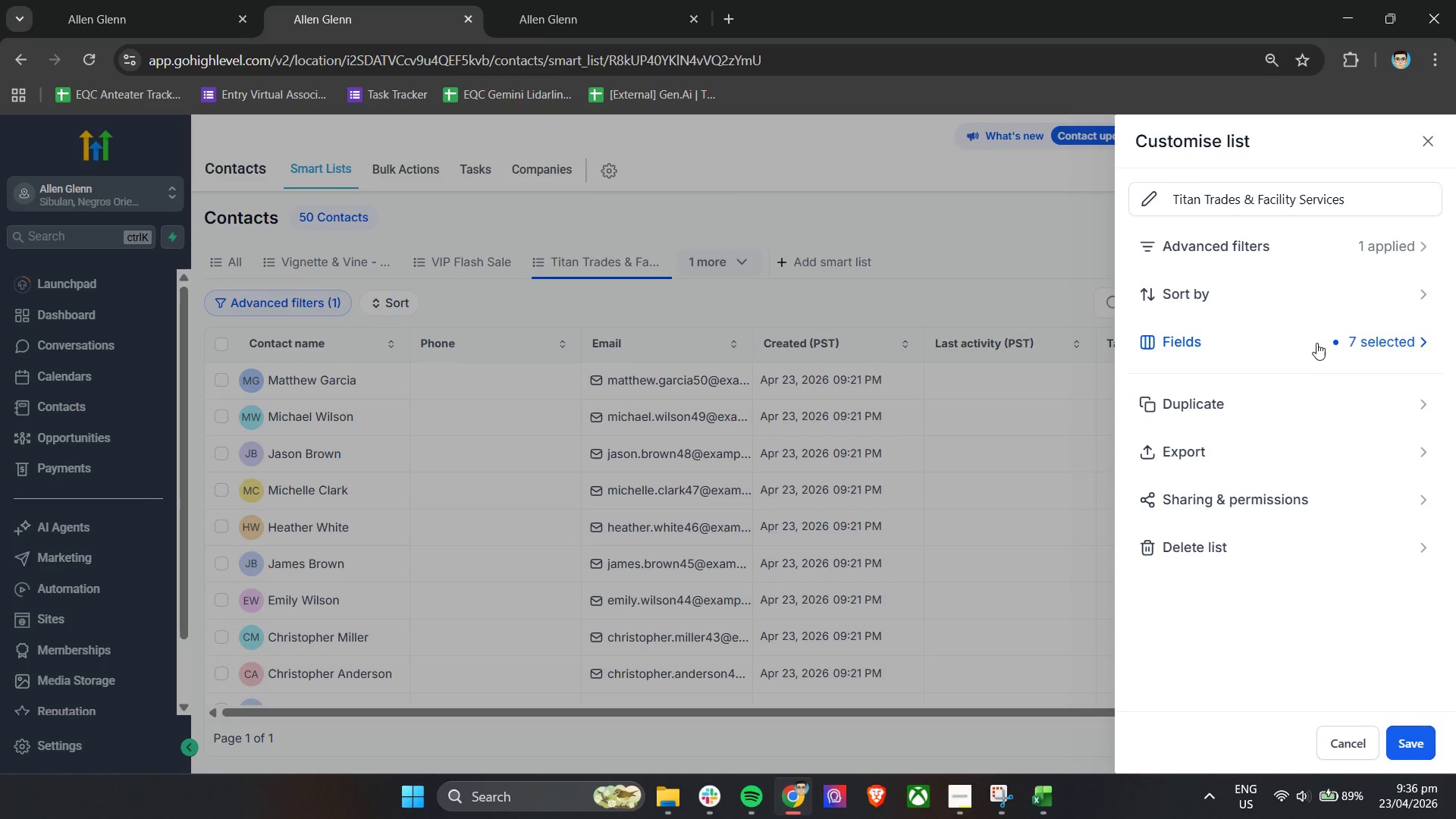 
left_click([994, 280])
 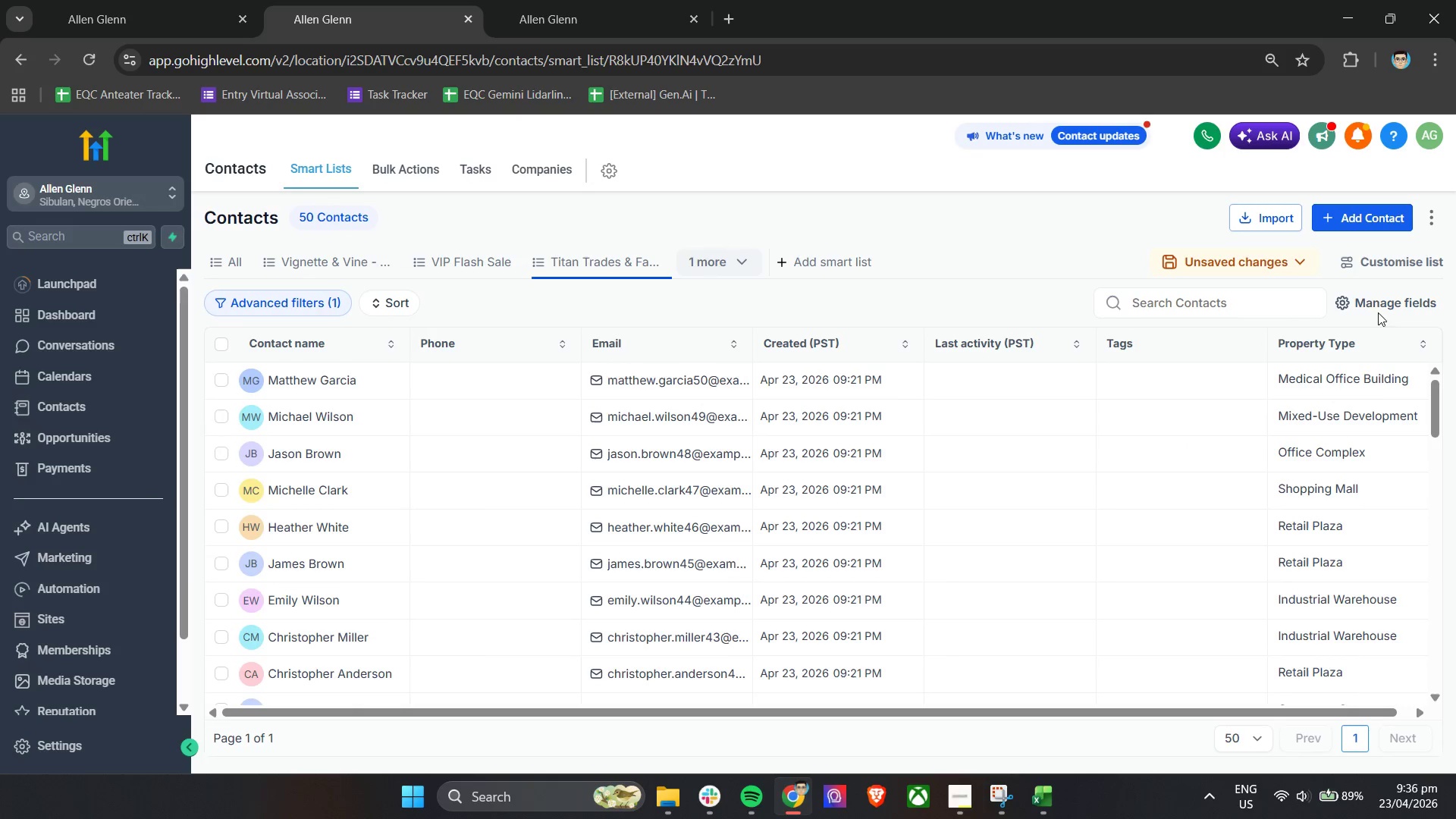 
double_click([1378, 303])
 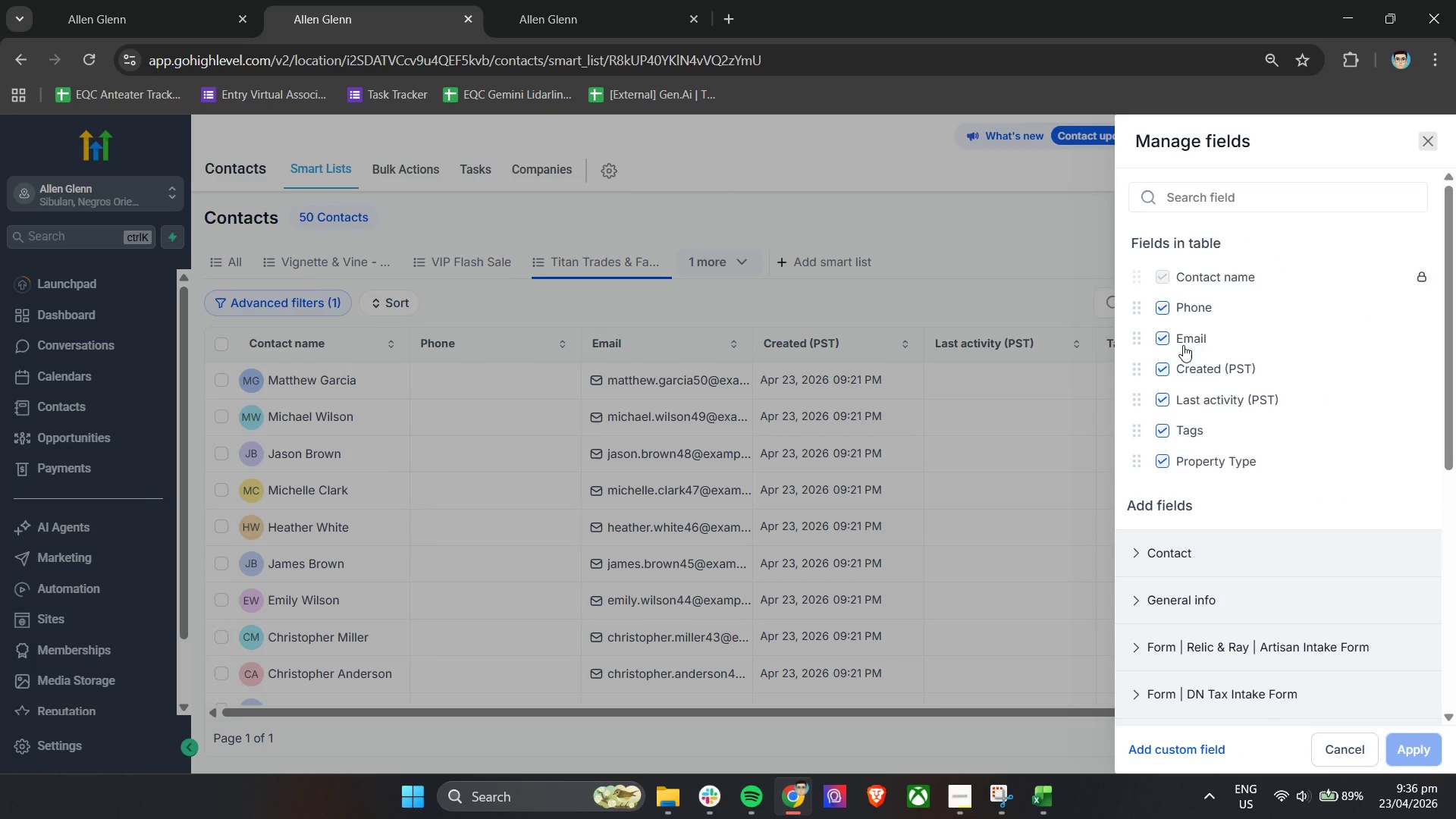 
left_click([1166, 335])
 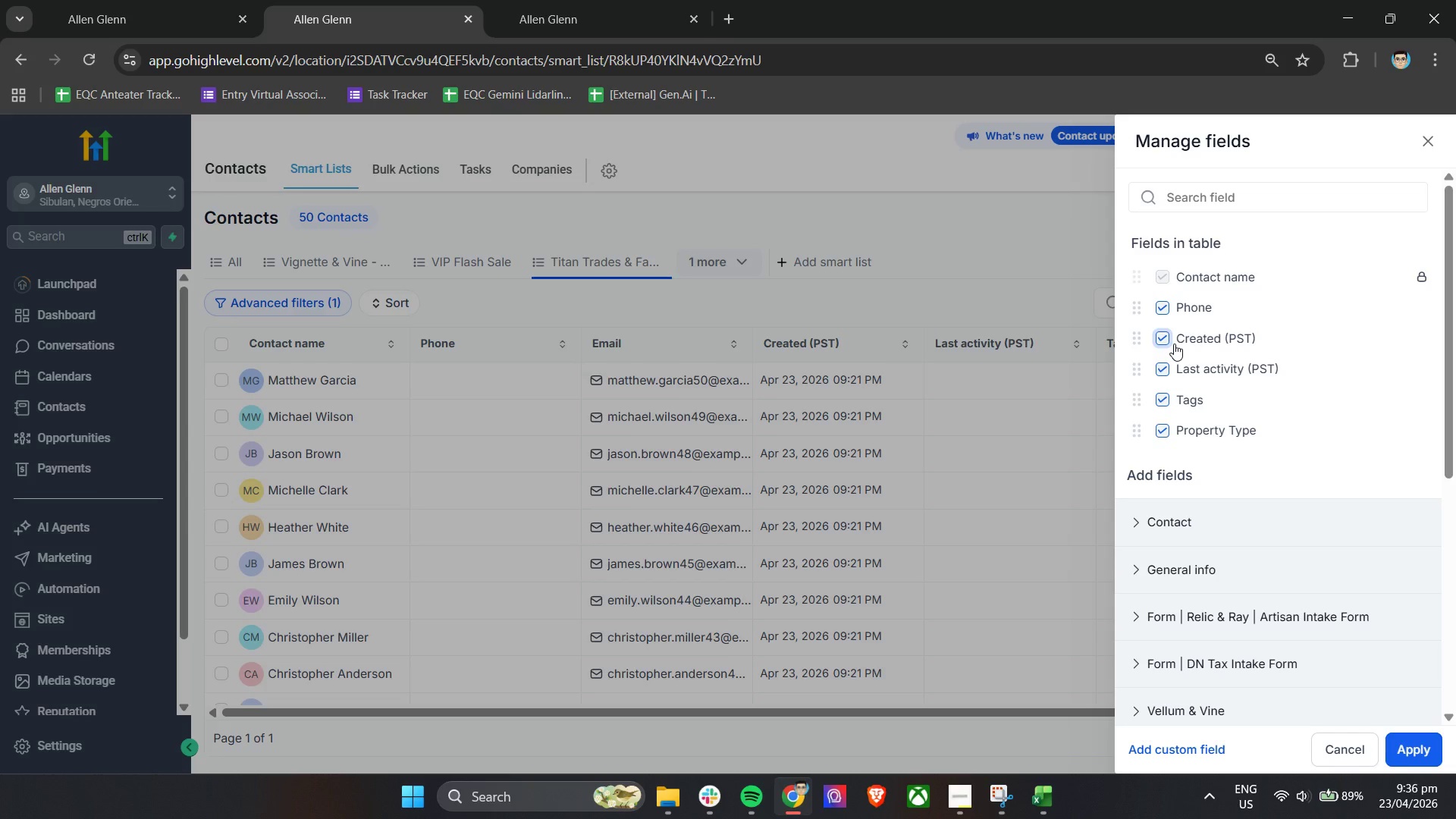 
double_click([1172, 343])
 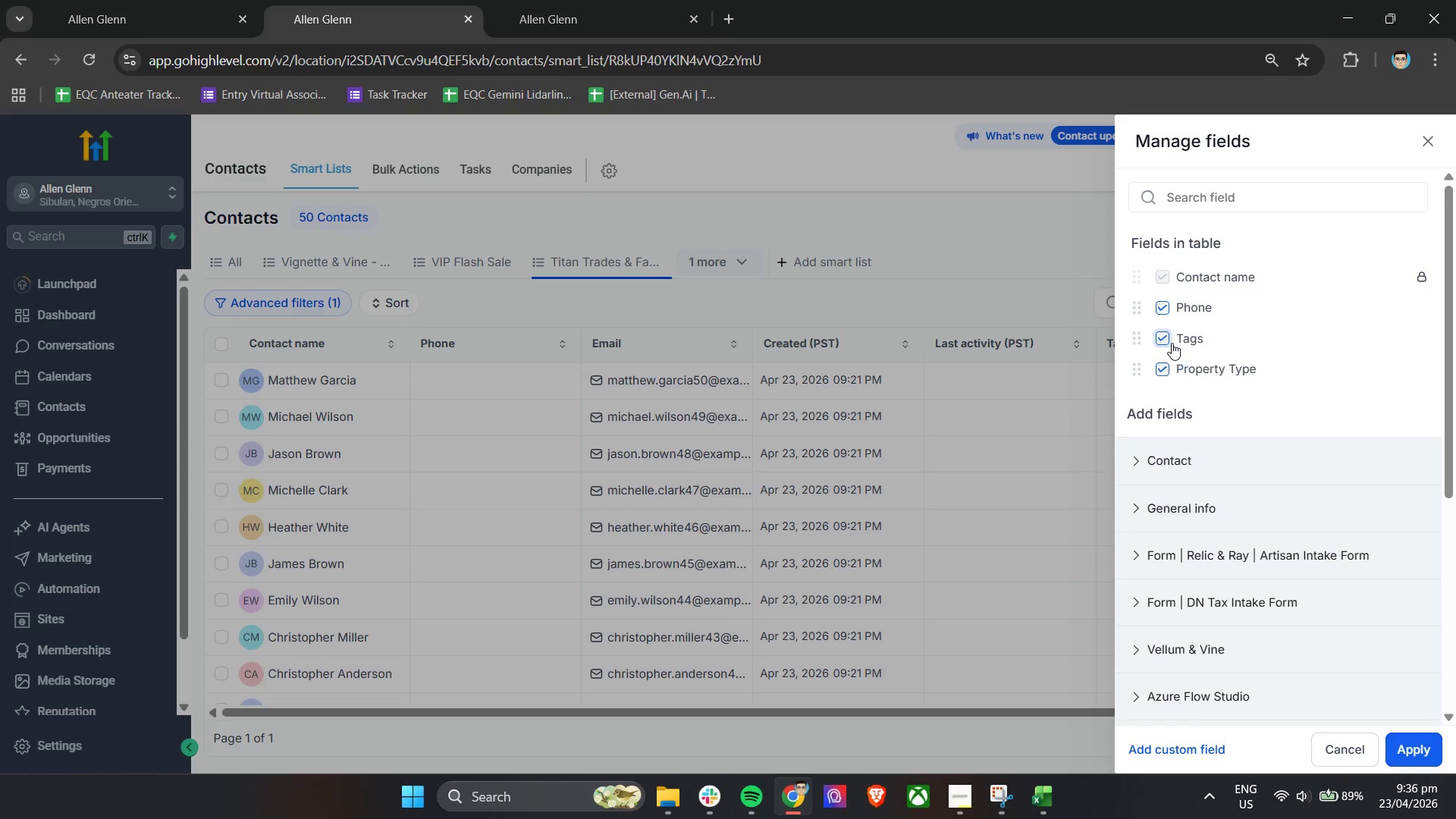 
triple_click([1172, 343])
 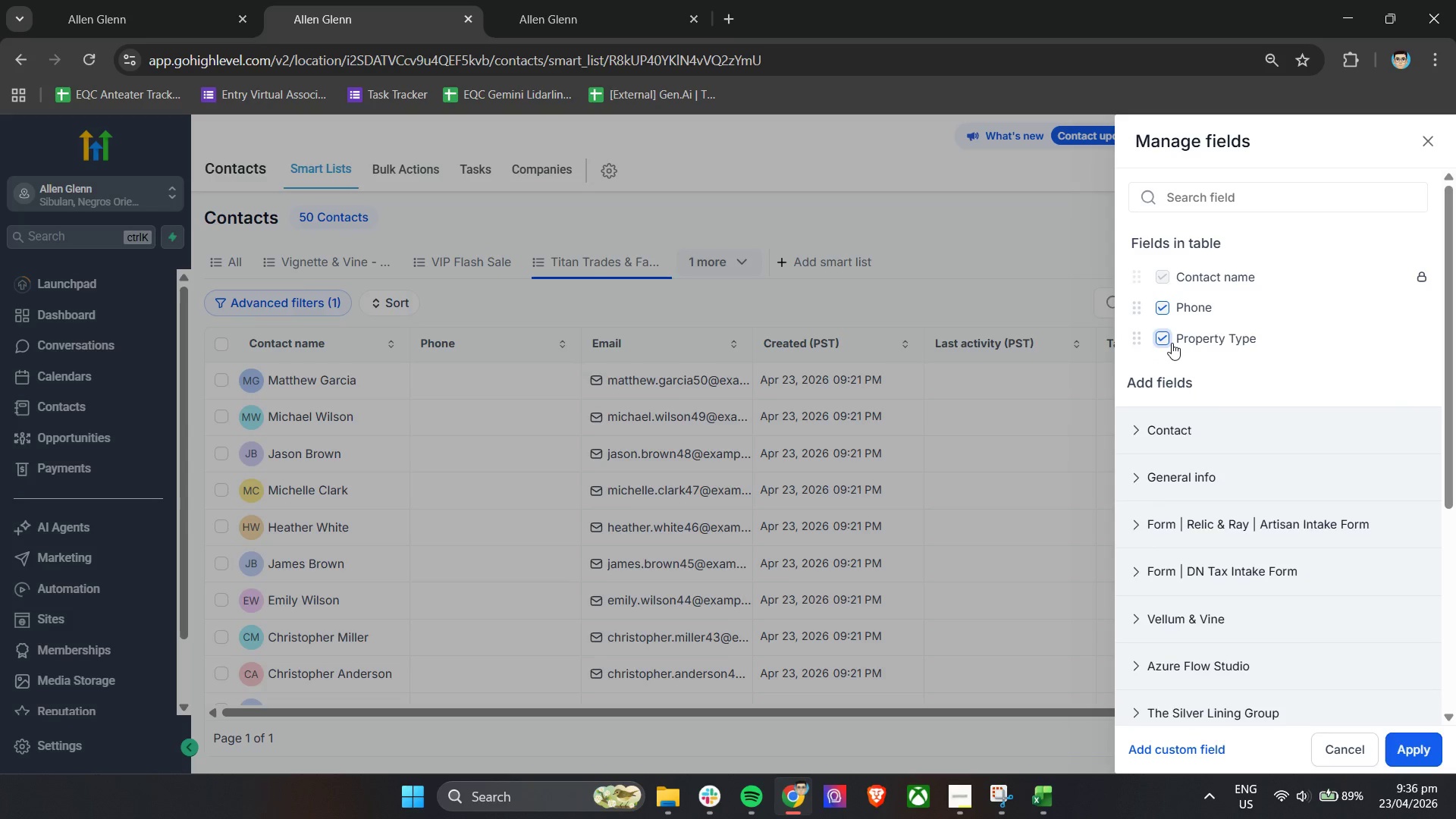 
triple_click([1172, 343])
 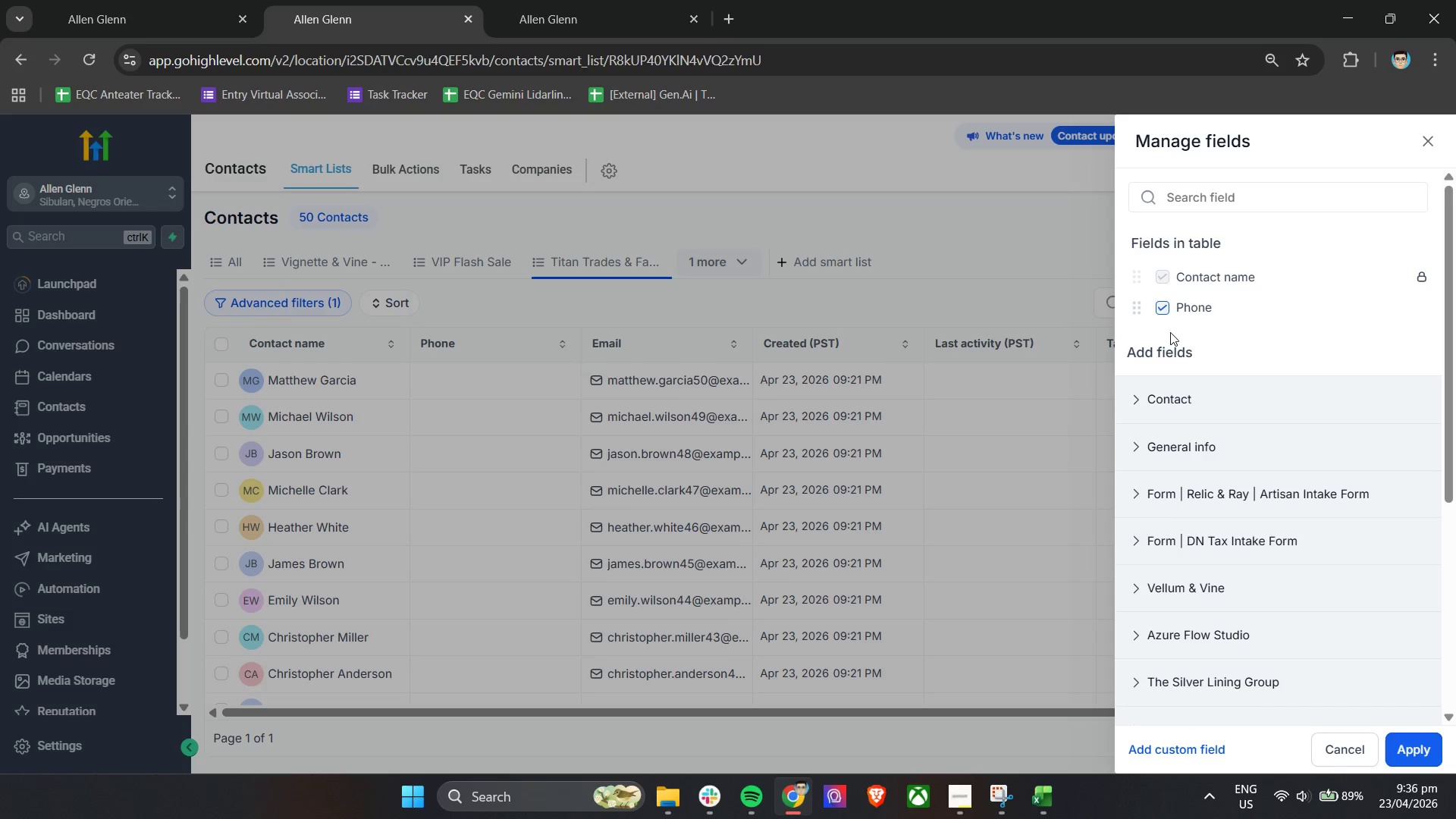 
triple_click([1168, 305])
 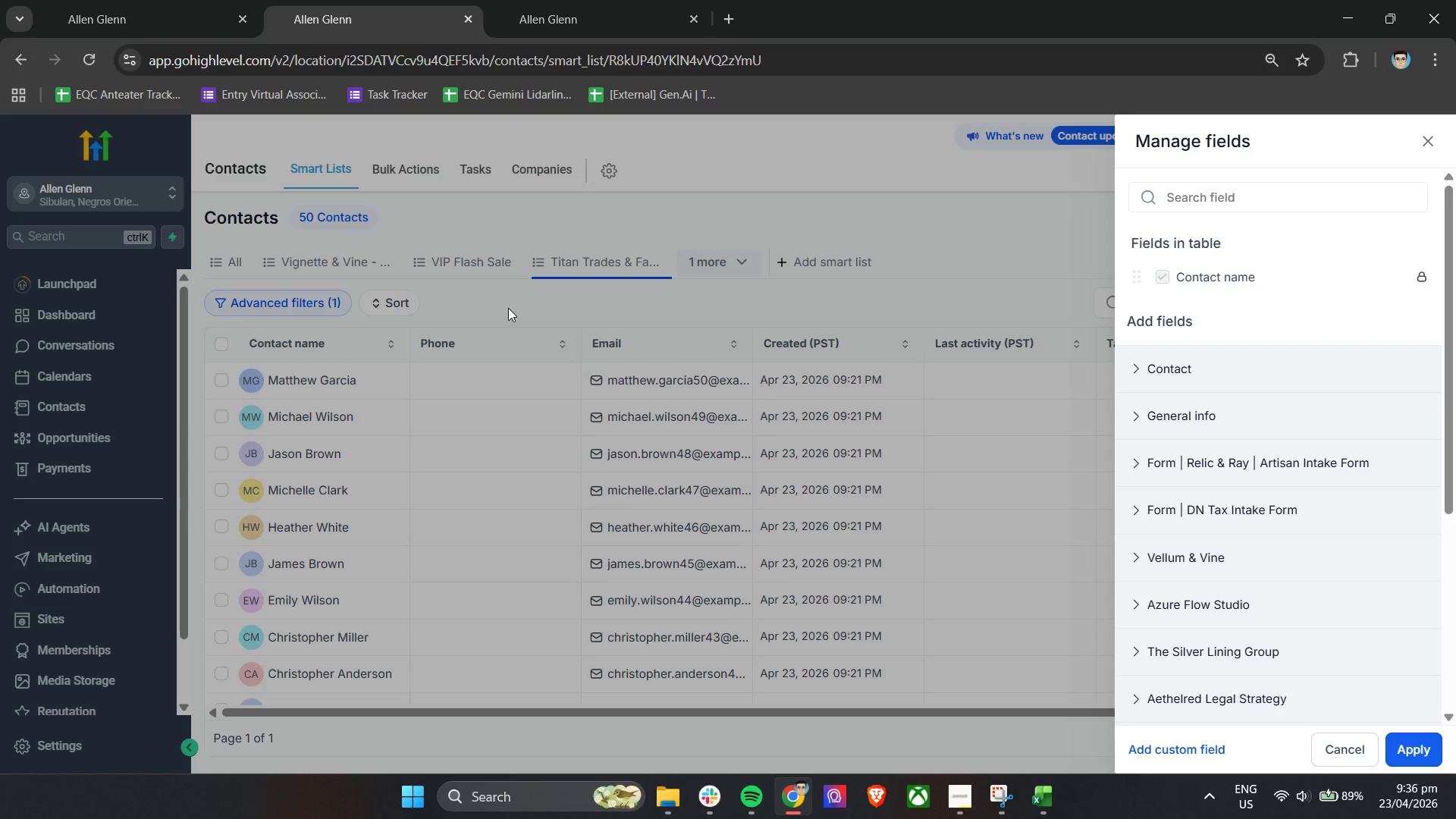 
left_click([538, 0])
 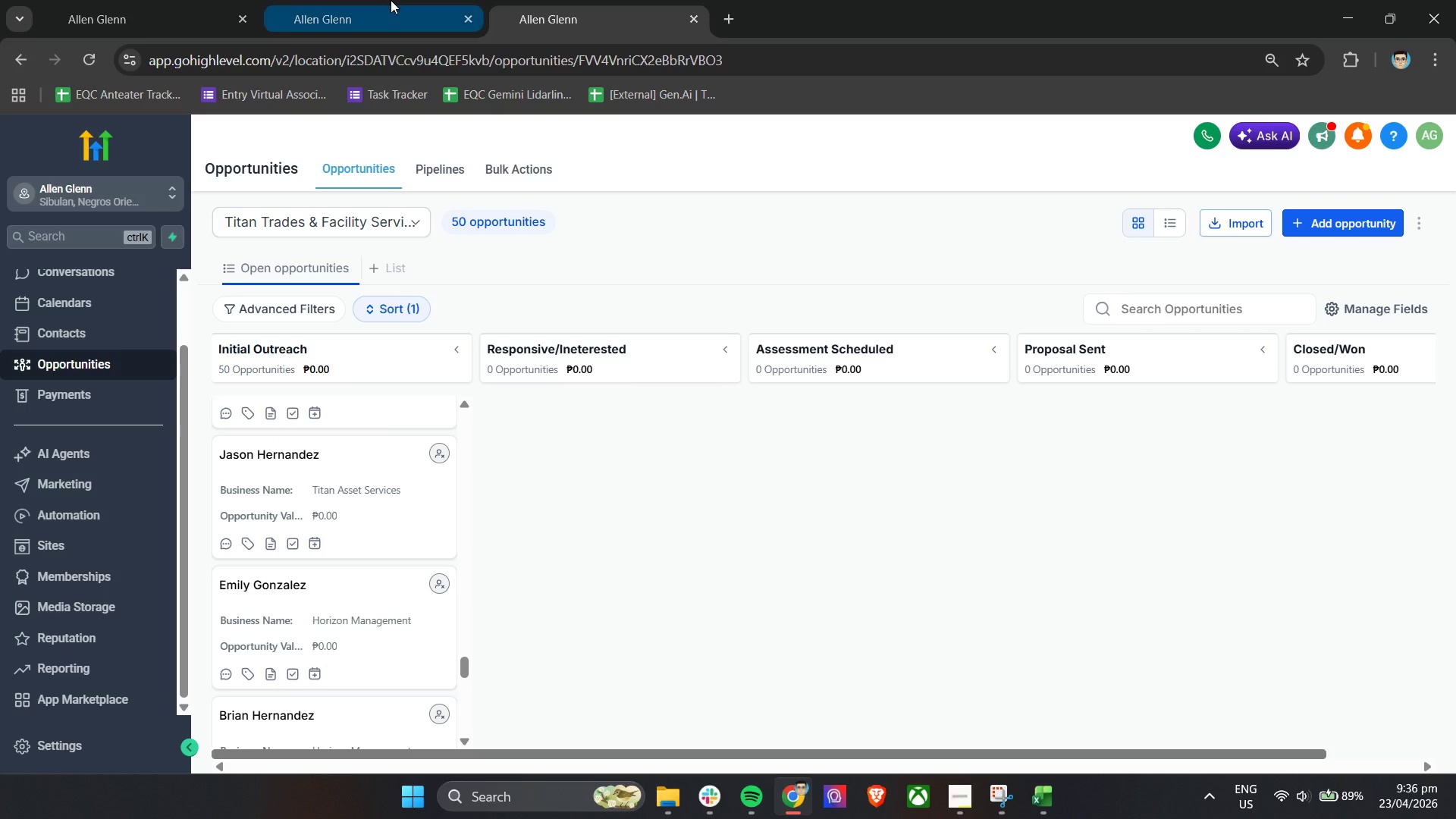 
left_click([391, 0])
 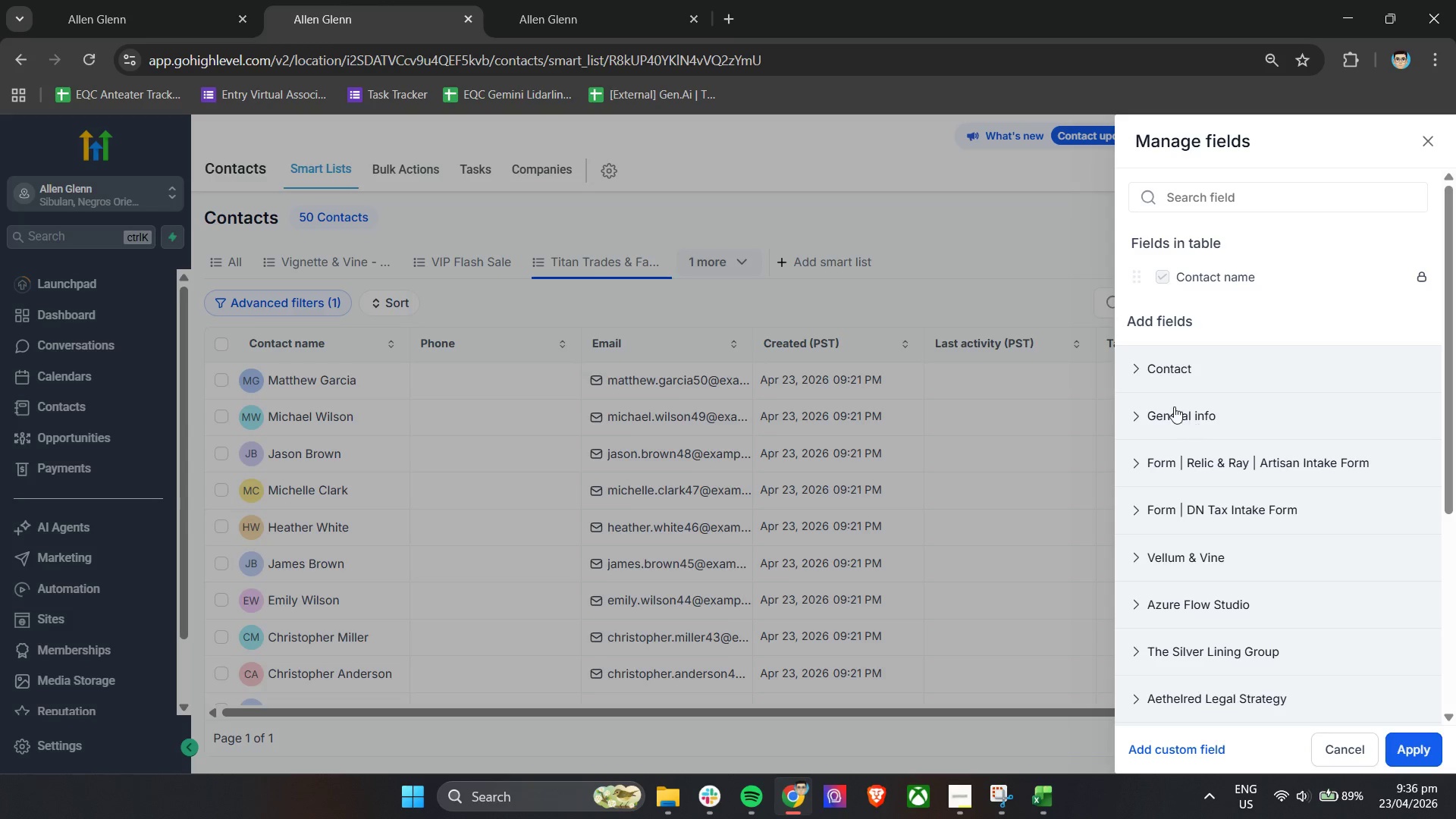 
left_click([1138, 369])
 